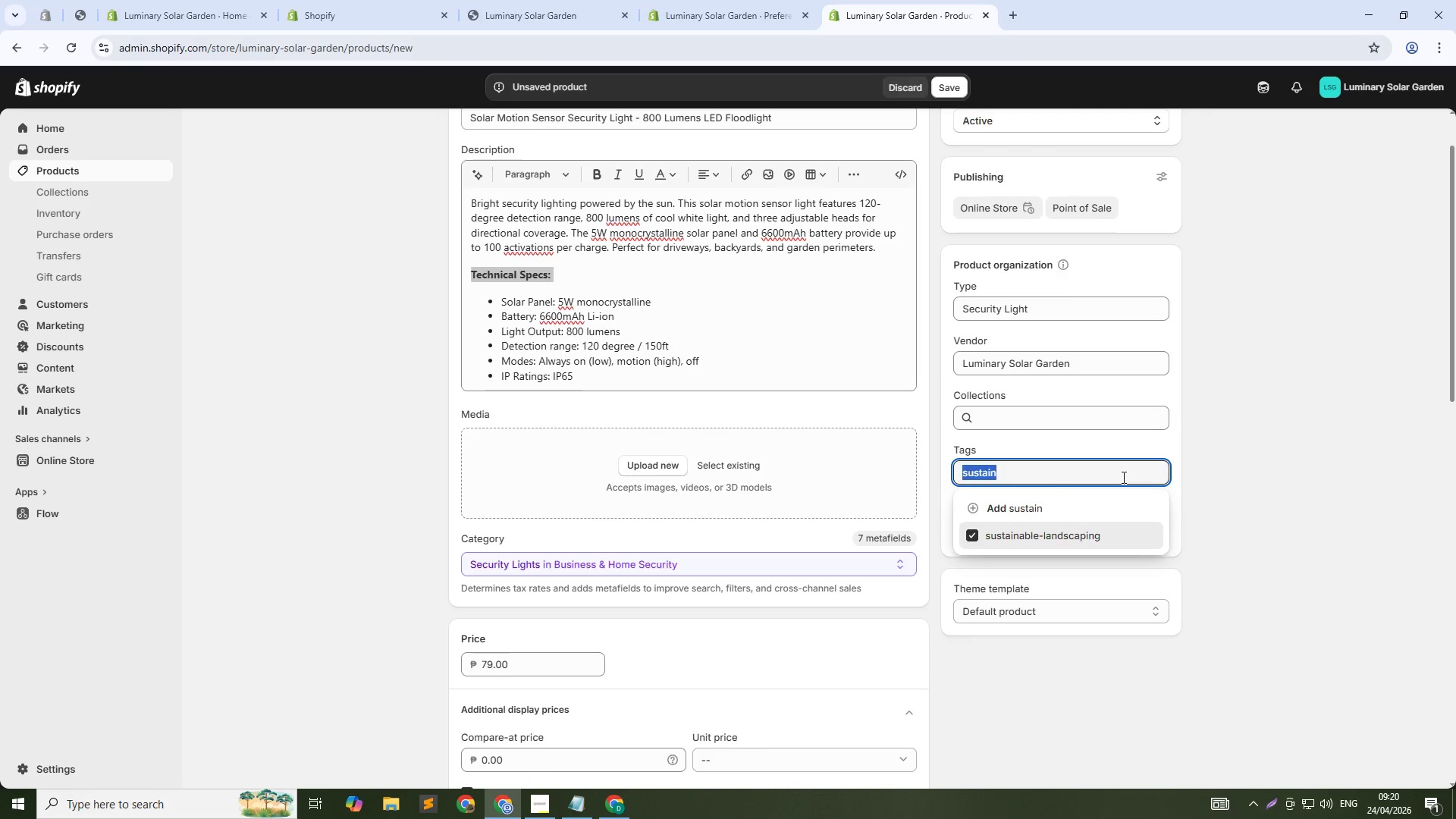 
key(Backspace)
 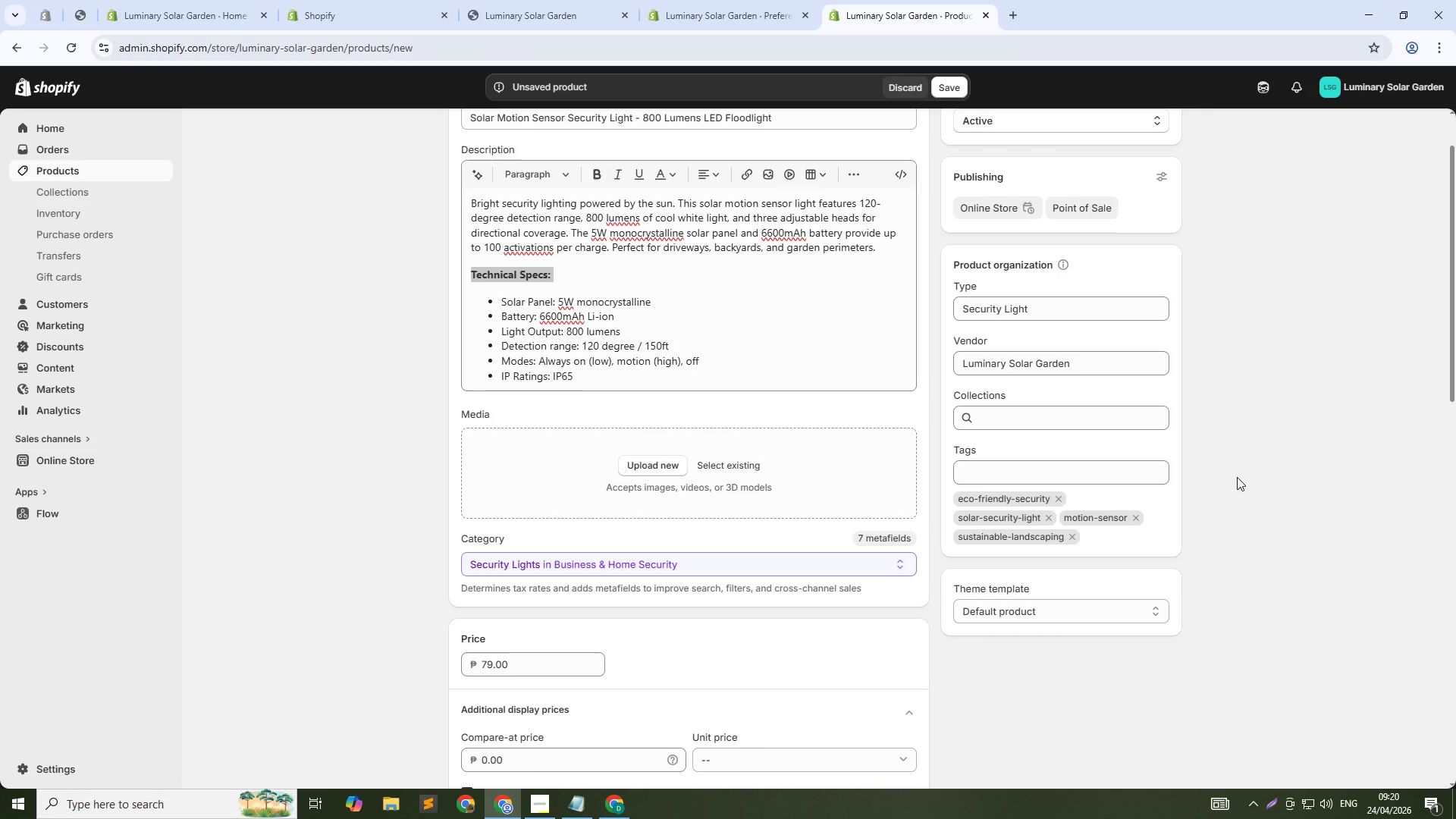 
left_click([1237, 477])
 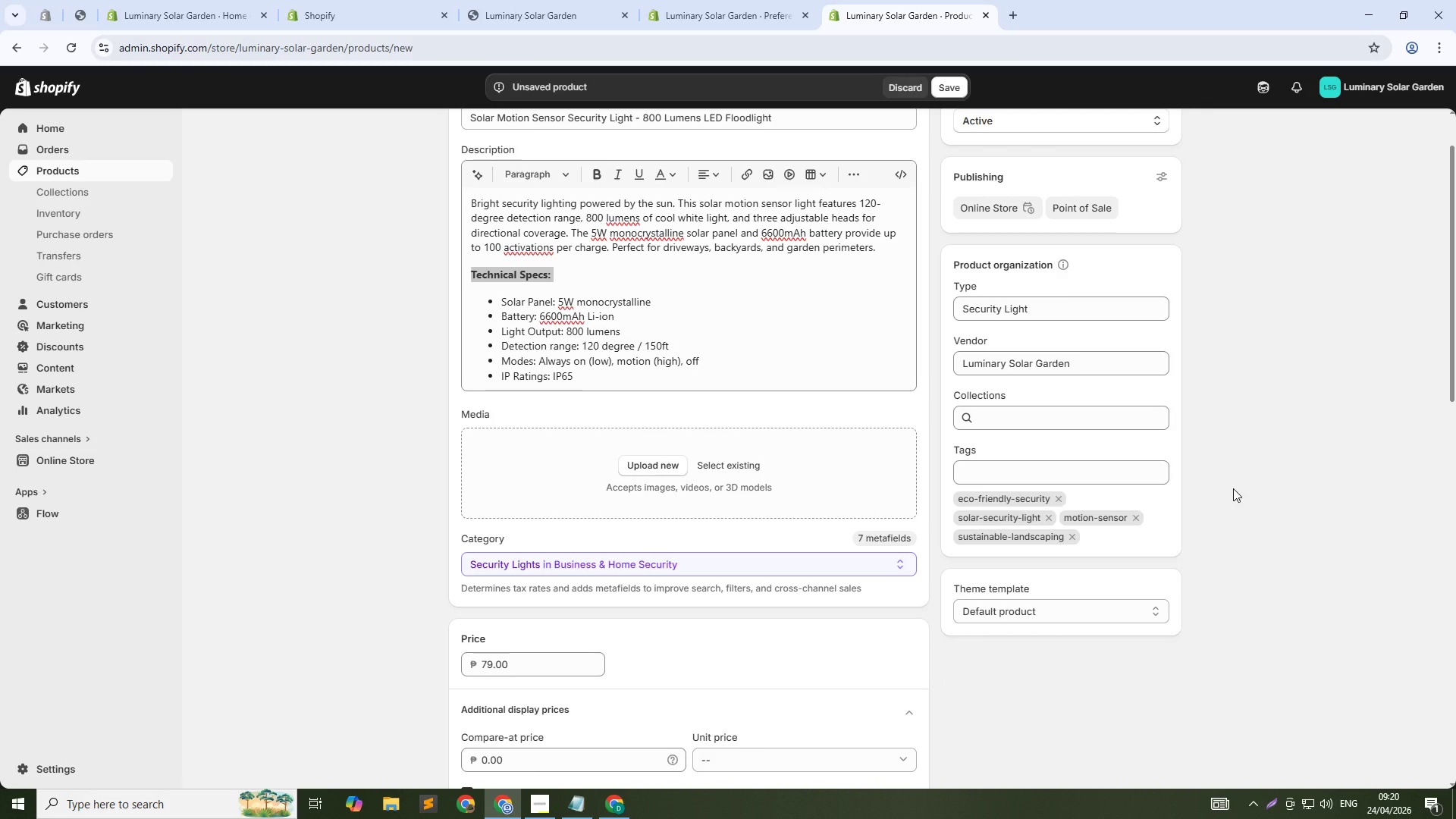 
scroll: coordinate [738, 548], scroll_direction: down, amount: 5.0
 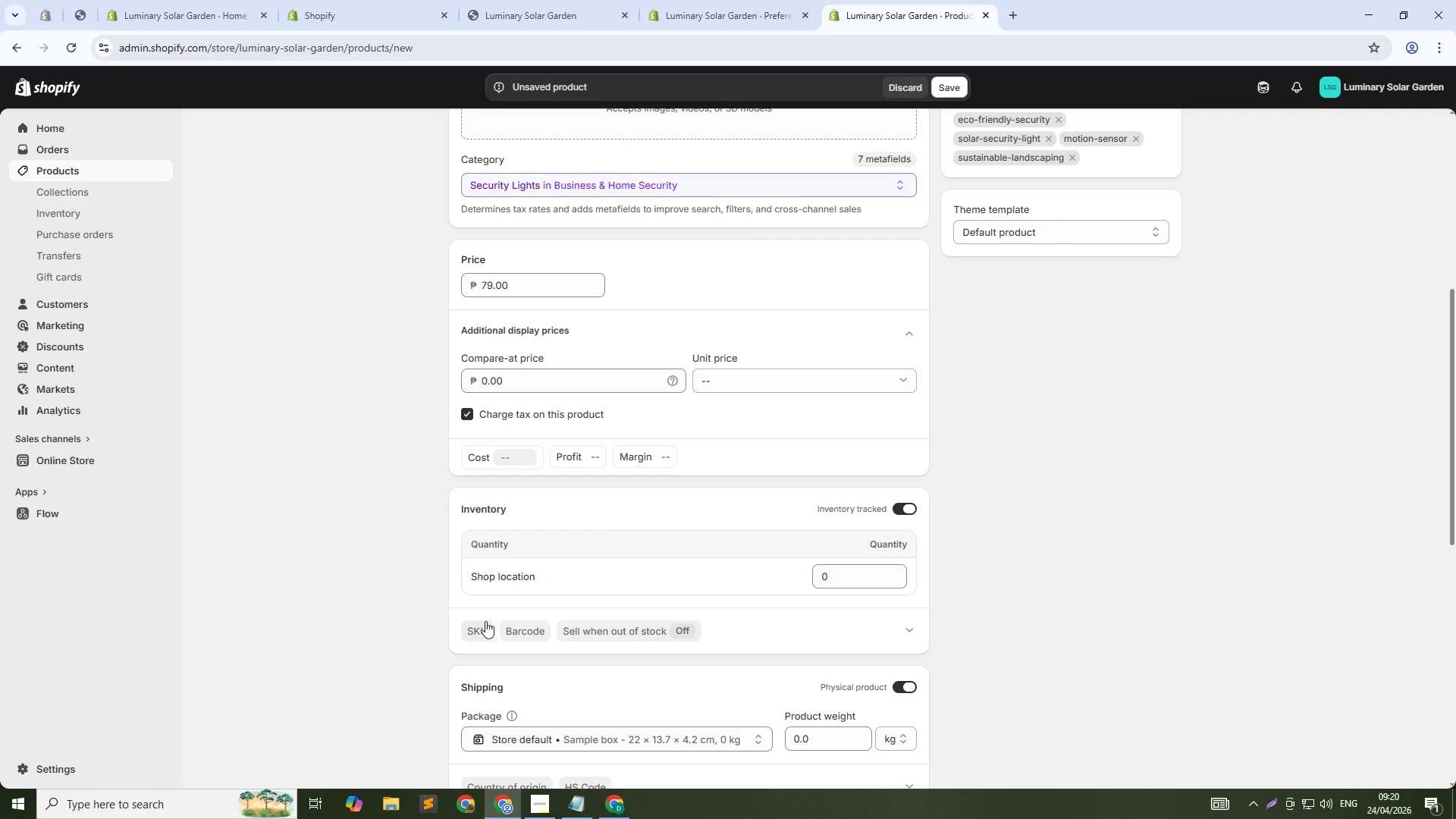 
left_click([482, 626])
 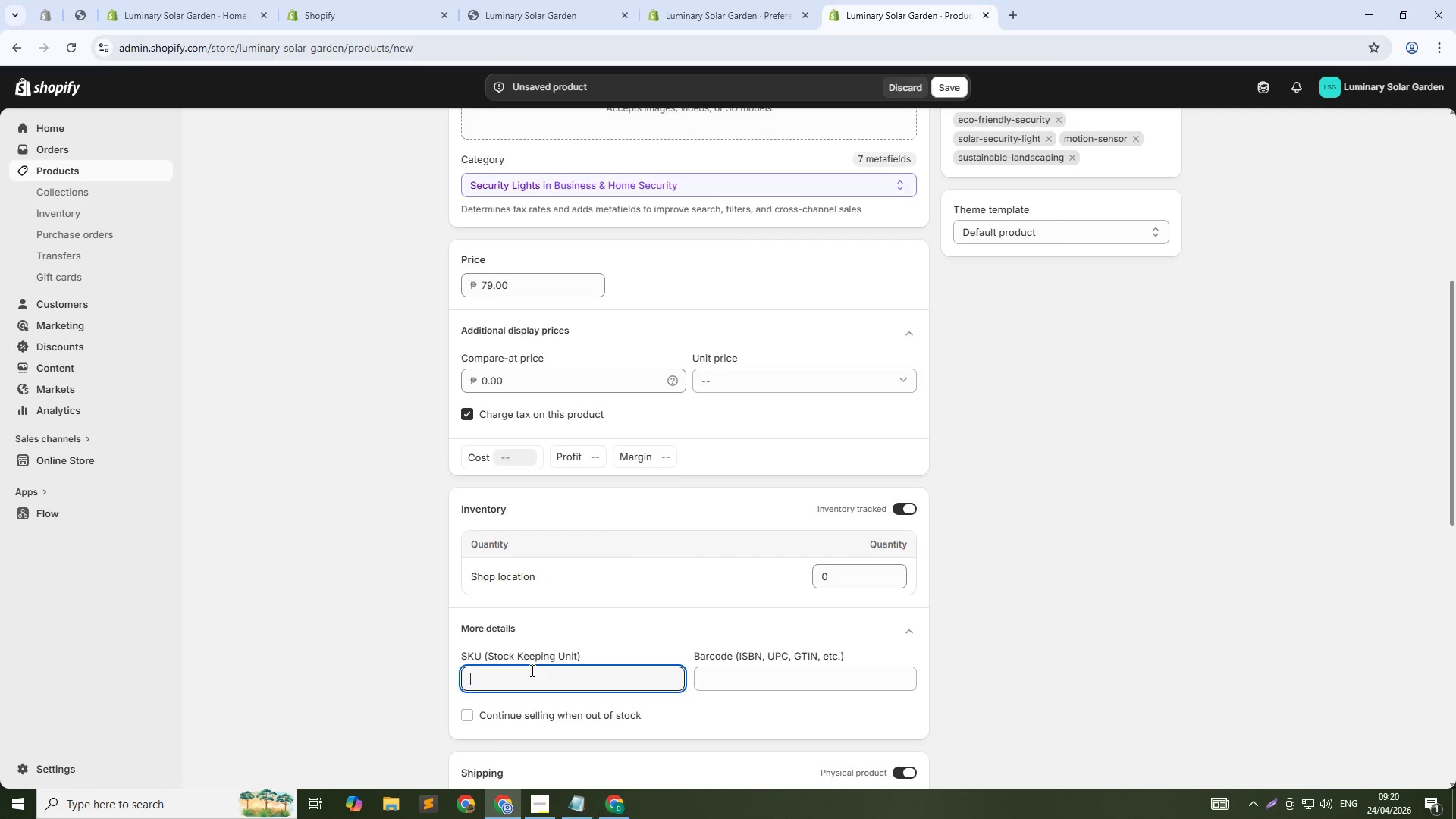 
type(LUM-SEC-MOT-05)
 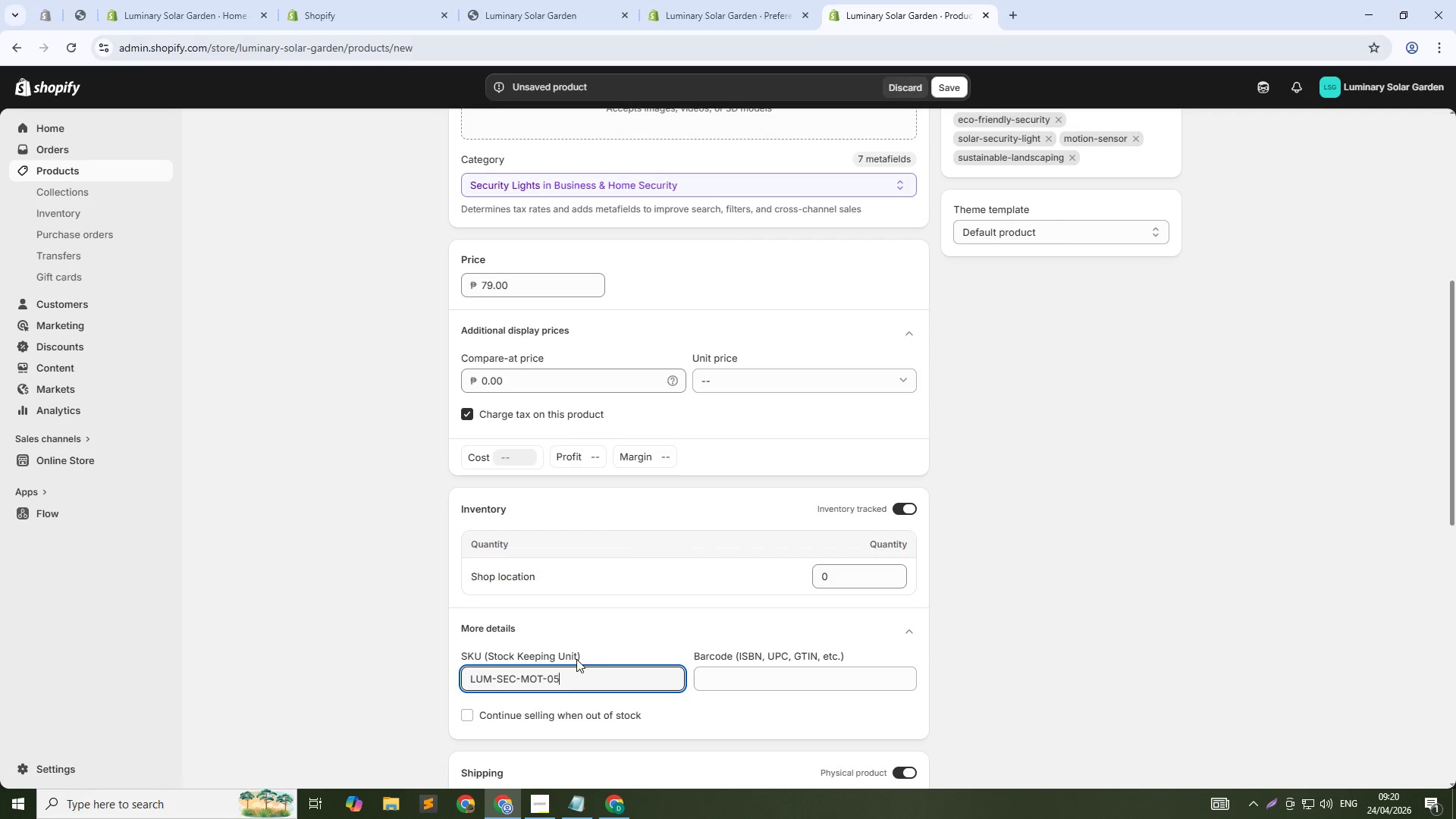 
scroll: coordinate [748, 630], scroll_direction: down, amount: 15.0
 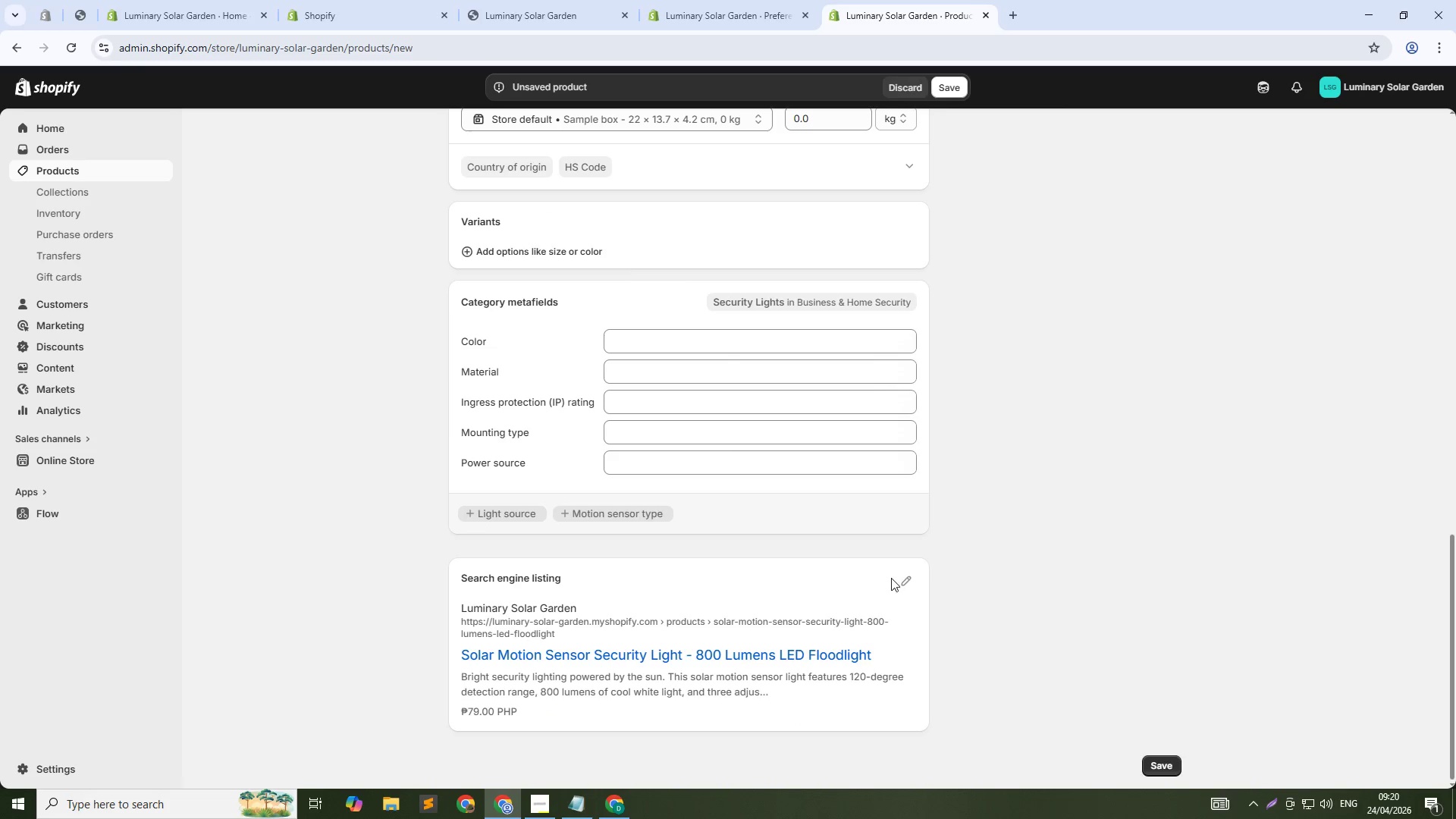 
left_click([906, 578])
 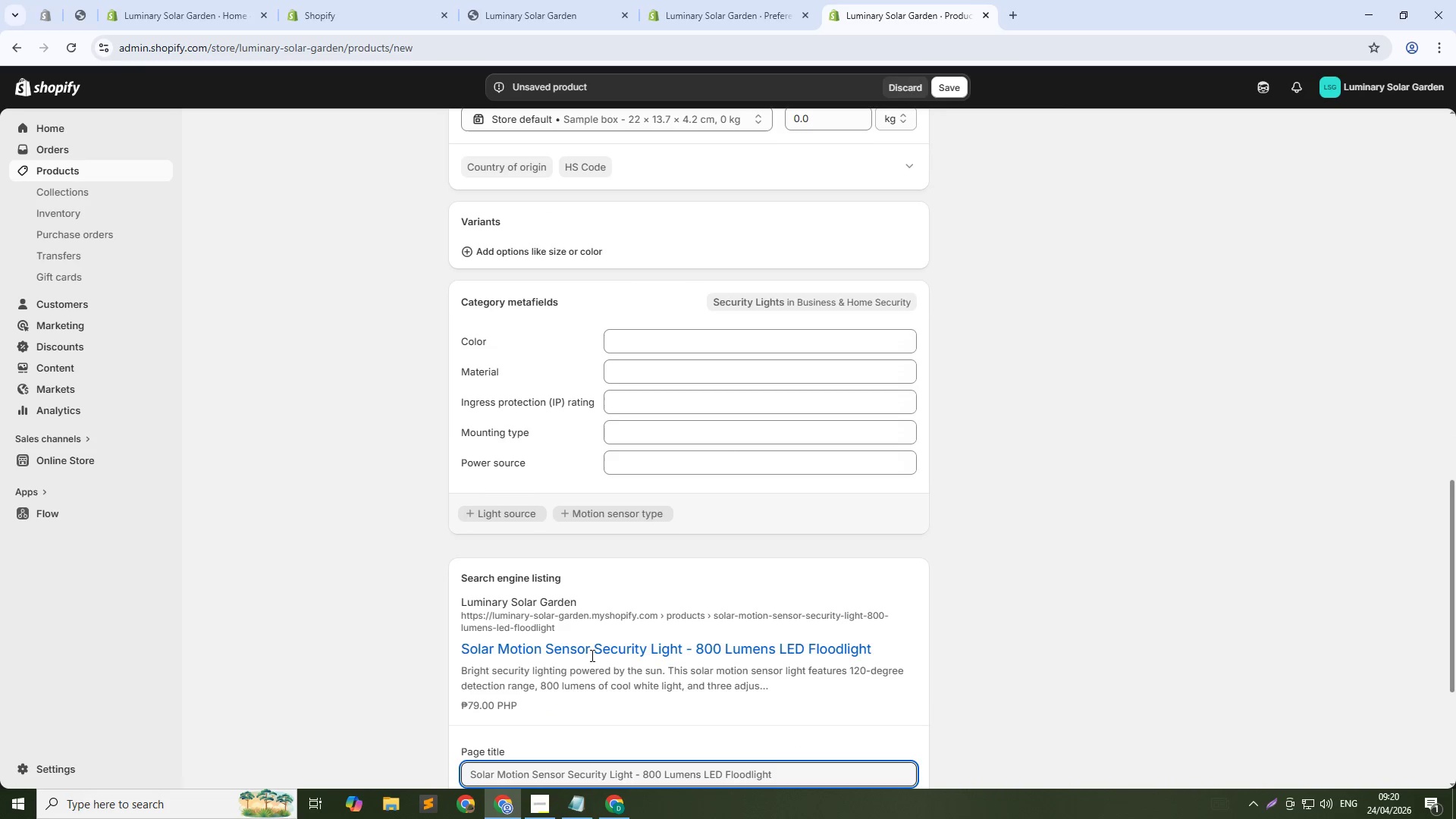 
scroll: coordinate [578, 677], scroll_direction: down, amount: 3.0
 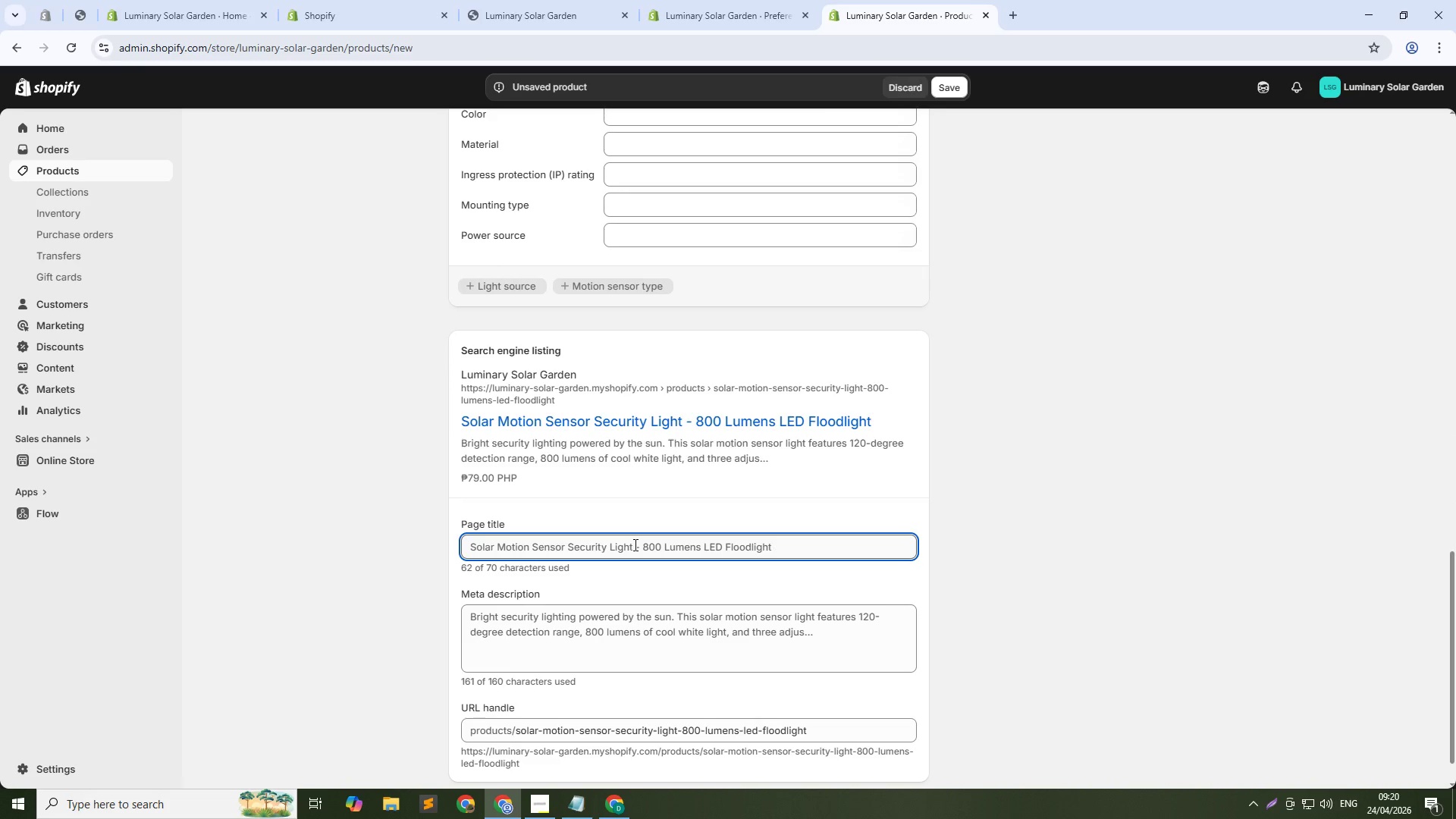 
left_click([633, 544])
 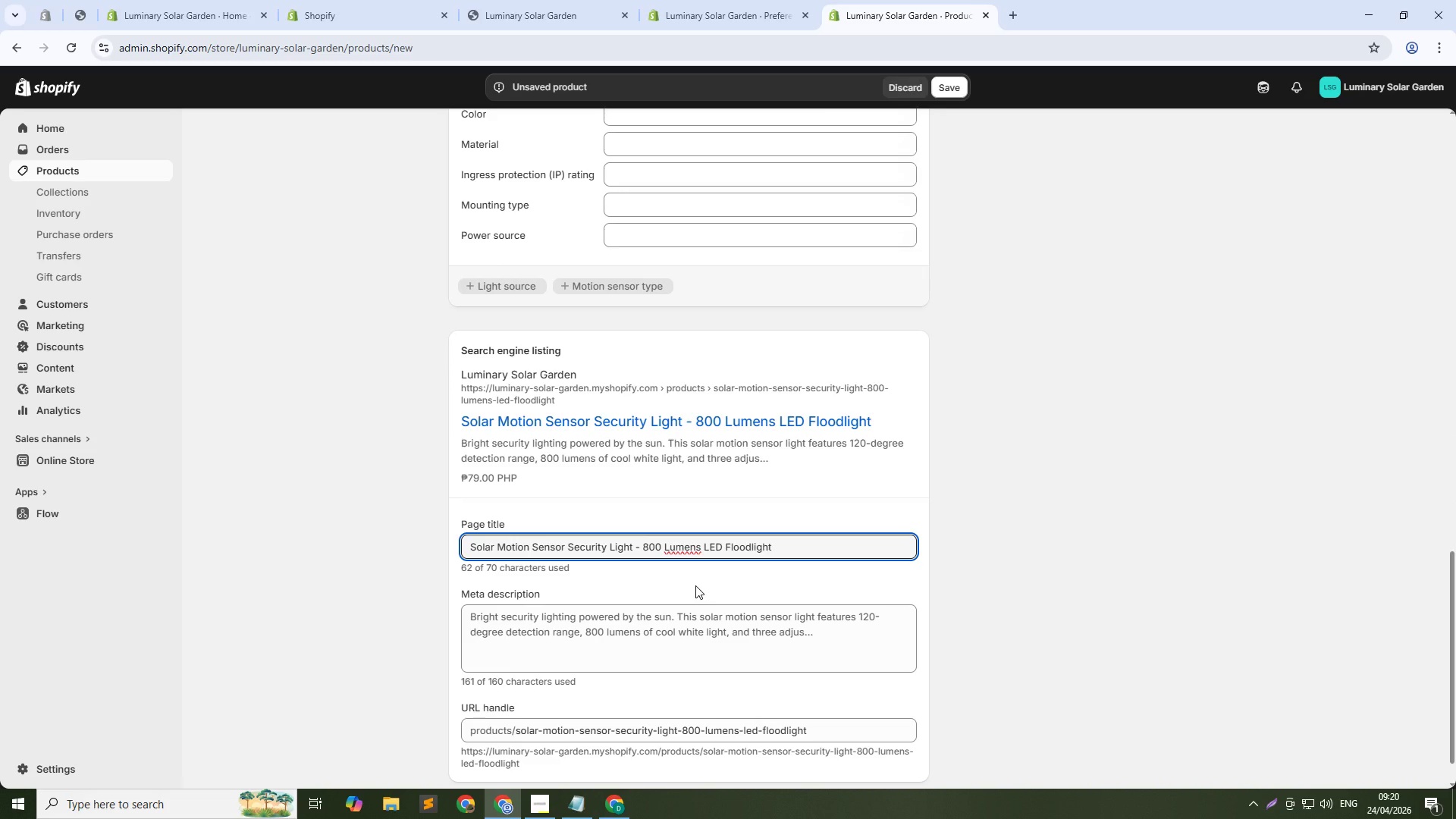 
key(Control+Shift+ArrowDown)
 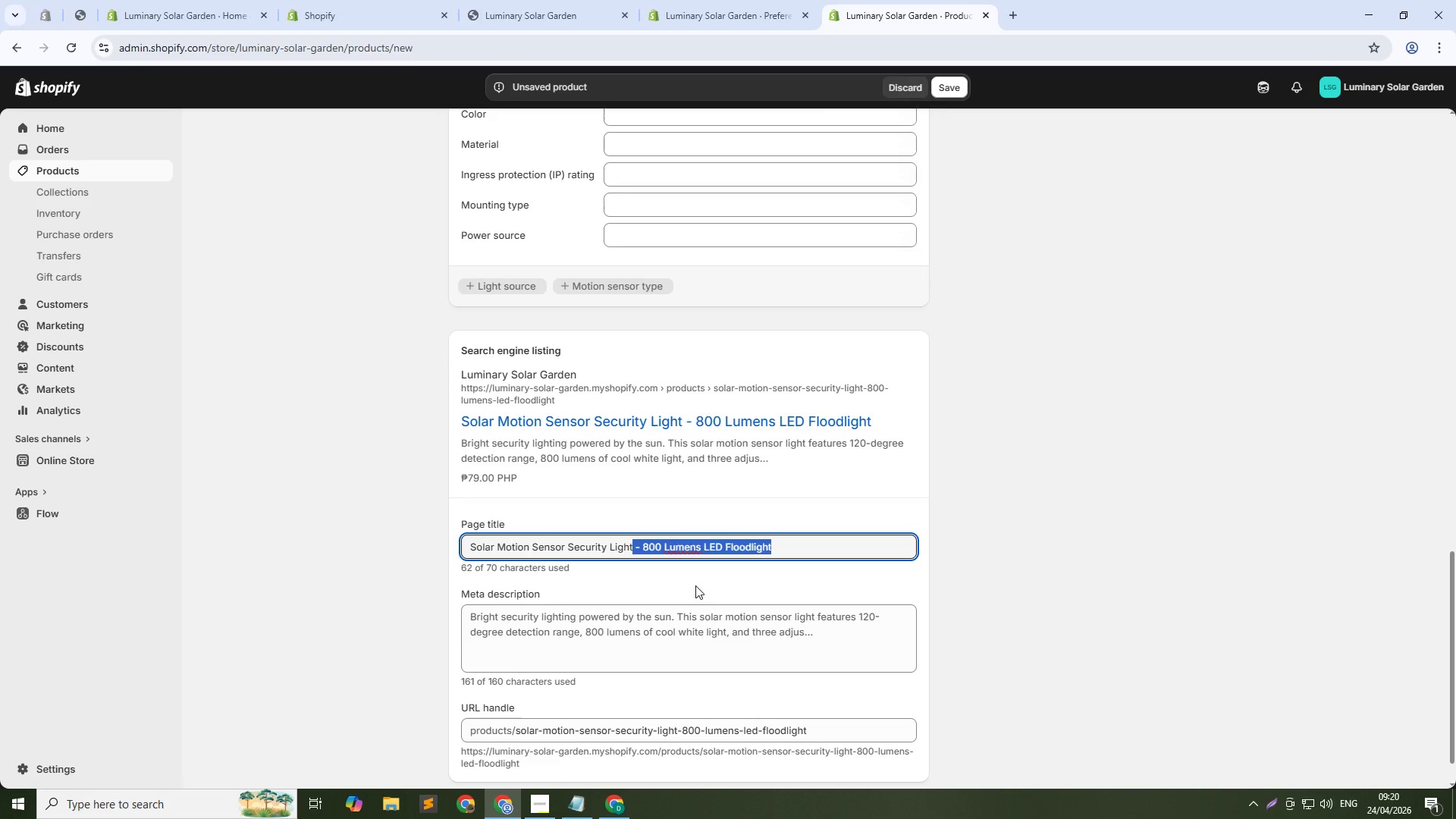 
key(Backspace)
 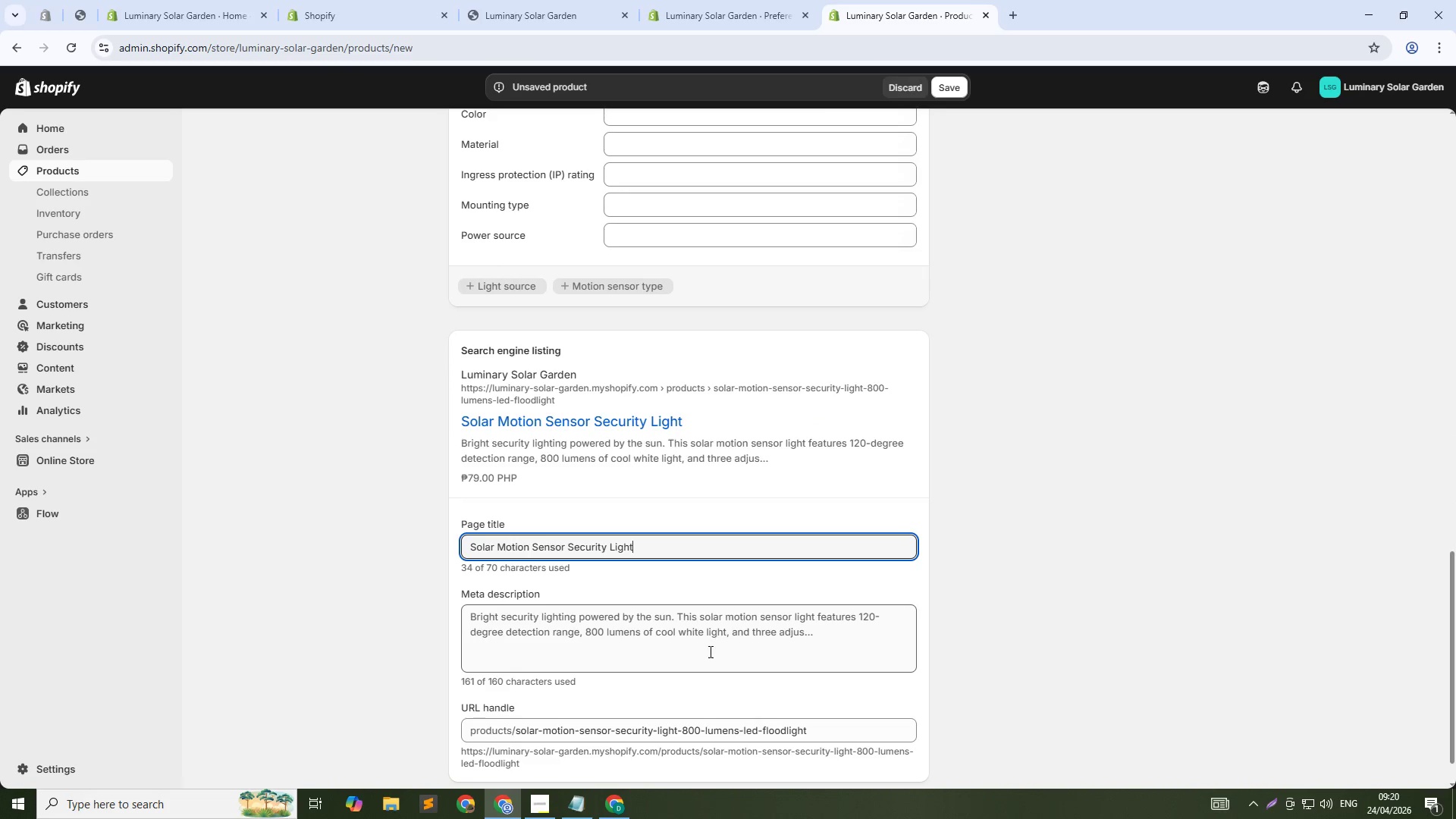 
left_click([714, 641])
 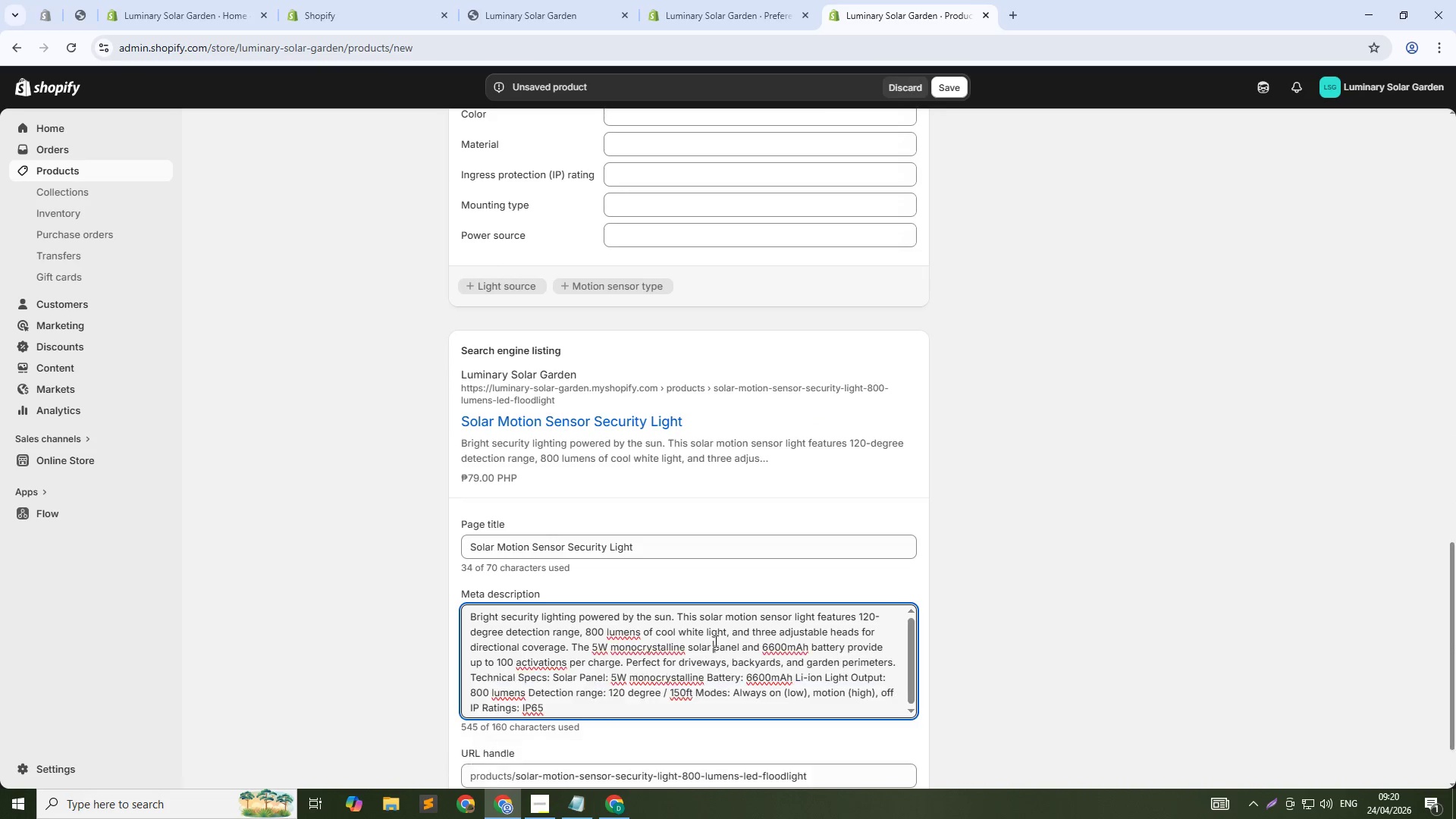 
key(Control+A)
 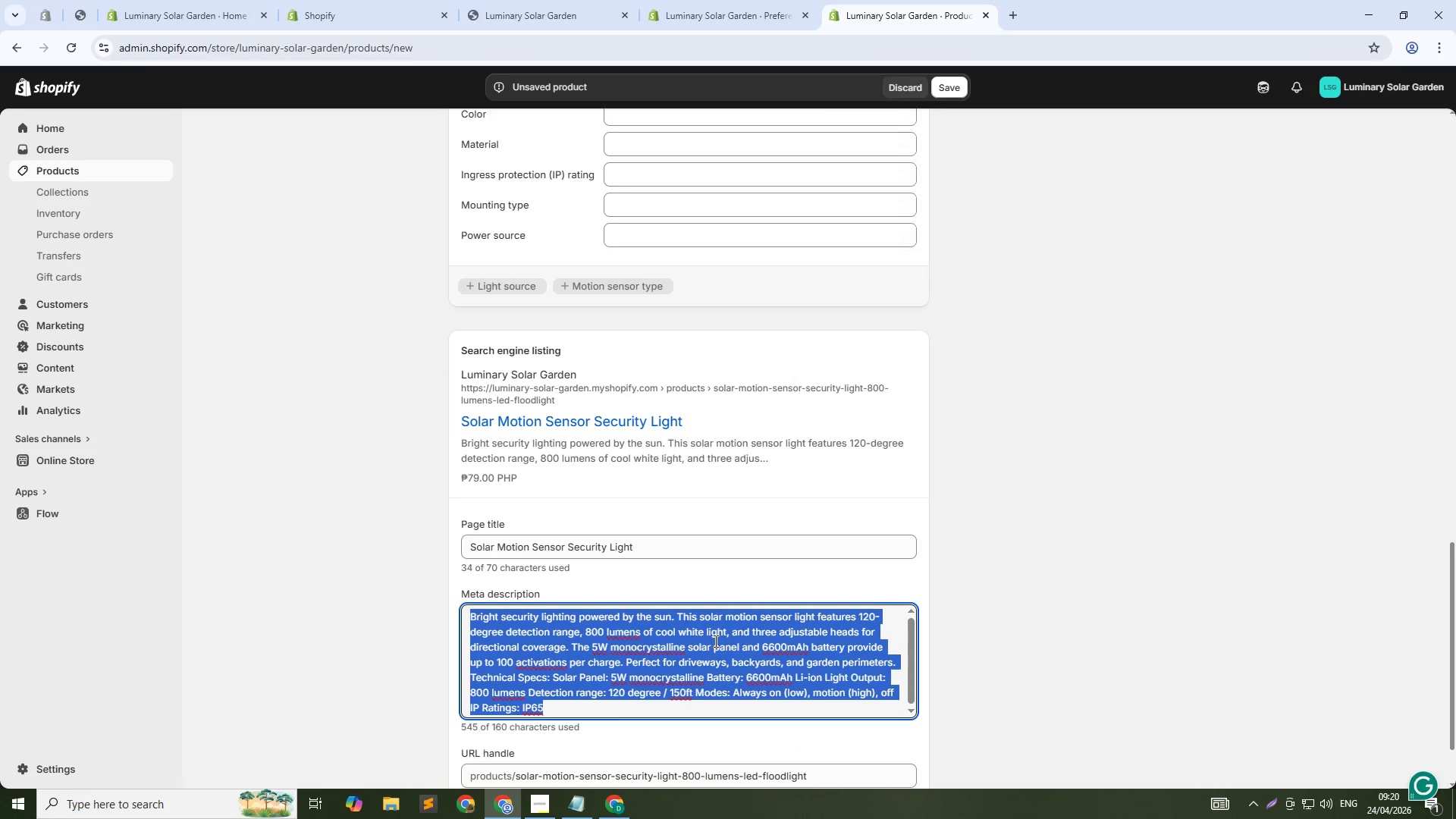 
type(SOlar)
key(Backspace)
key(Backspace)
key(Backspace)
key(Backspace)
type(olar-powered motion sensor security light with 800 lumens. 120 degree detection range, 50ft coverage. Perfect for driveways and gardens. Shop now.)
 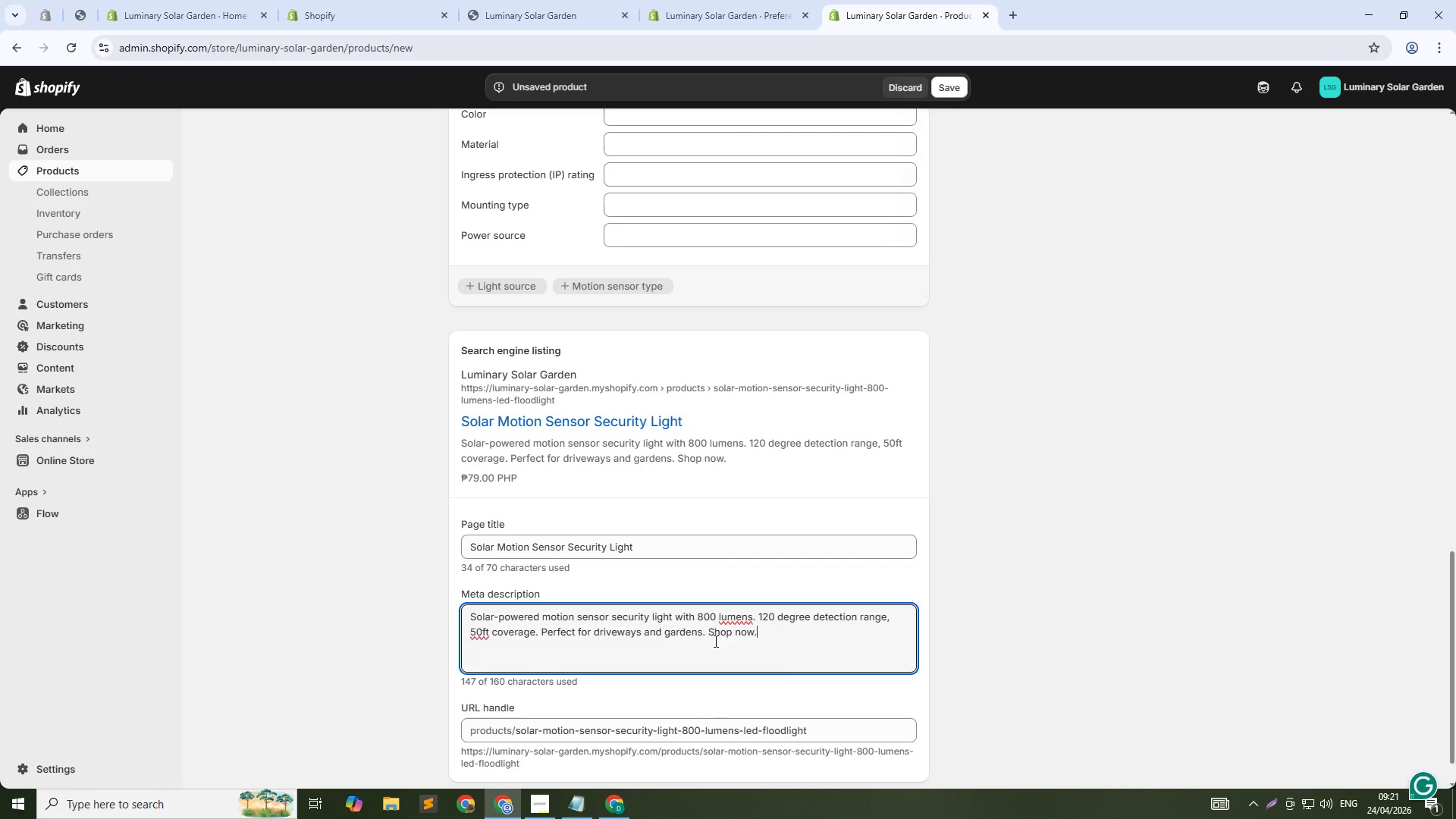 
scroll: coordinate [669, 392], scroll_direction: up, amount: 5.0
 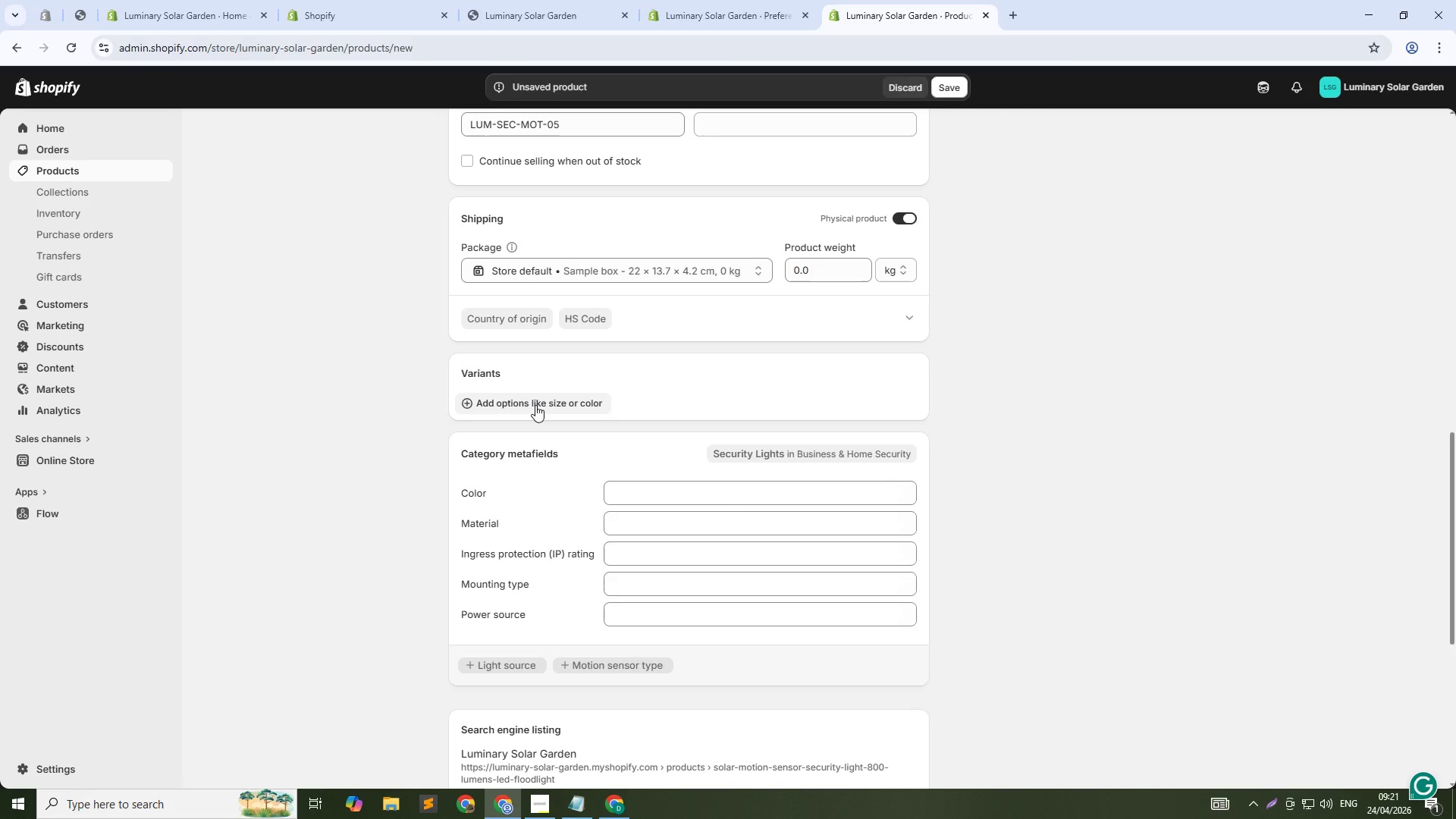 
left_click([535, 405])
 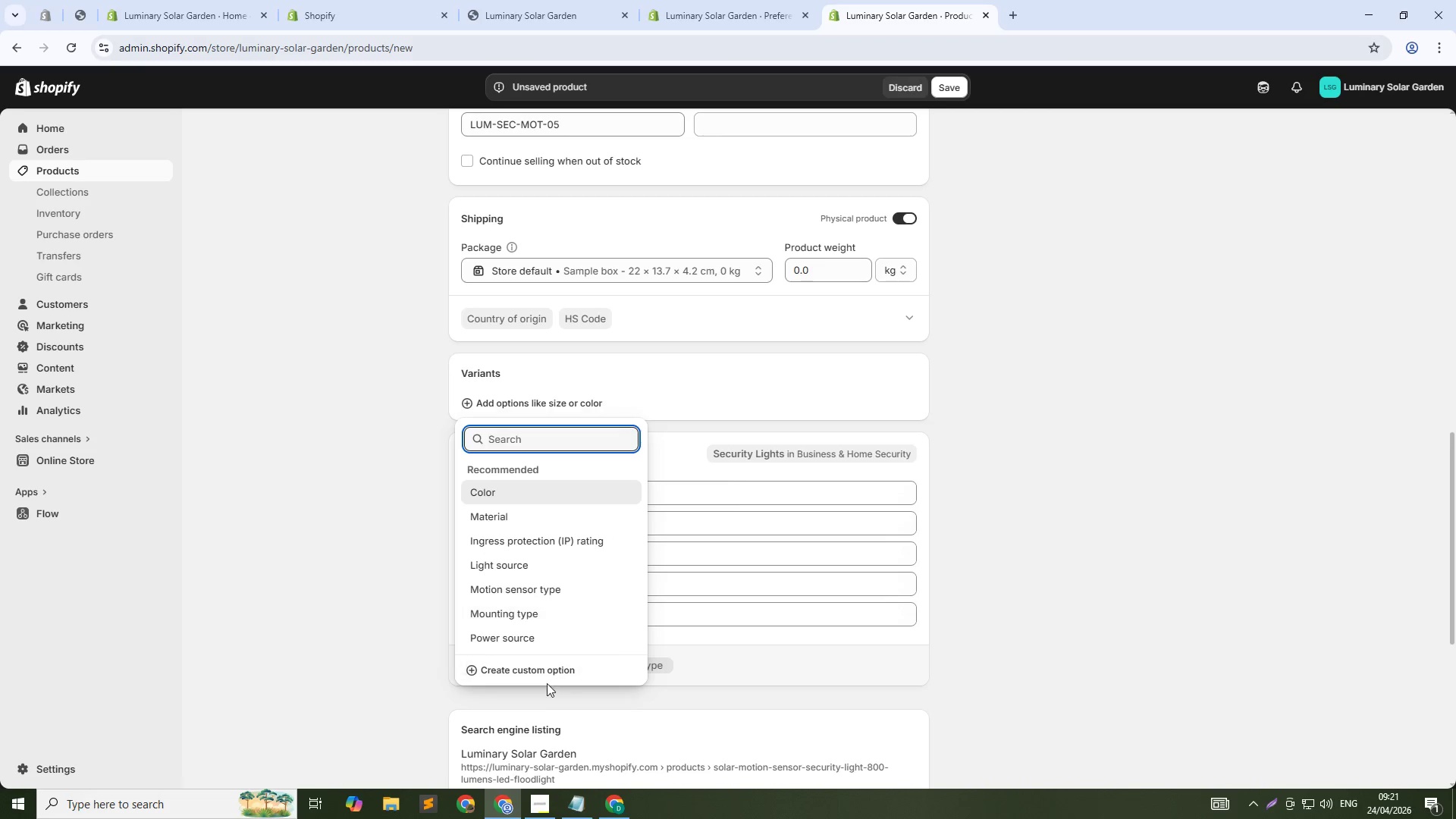 
left_click([546, 674])
 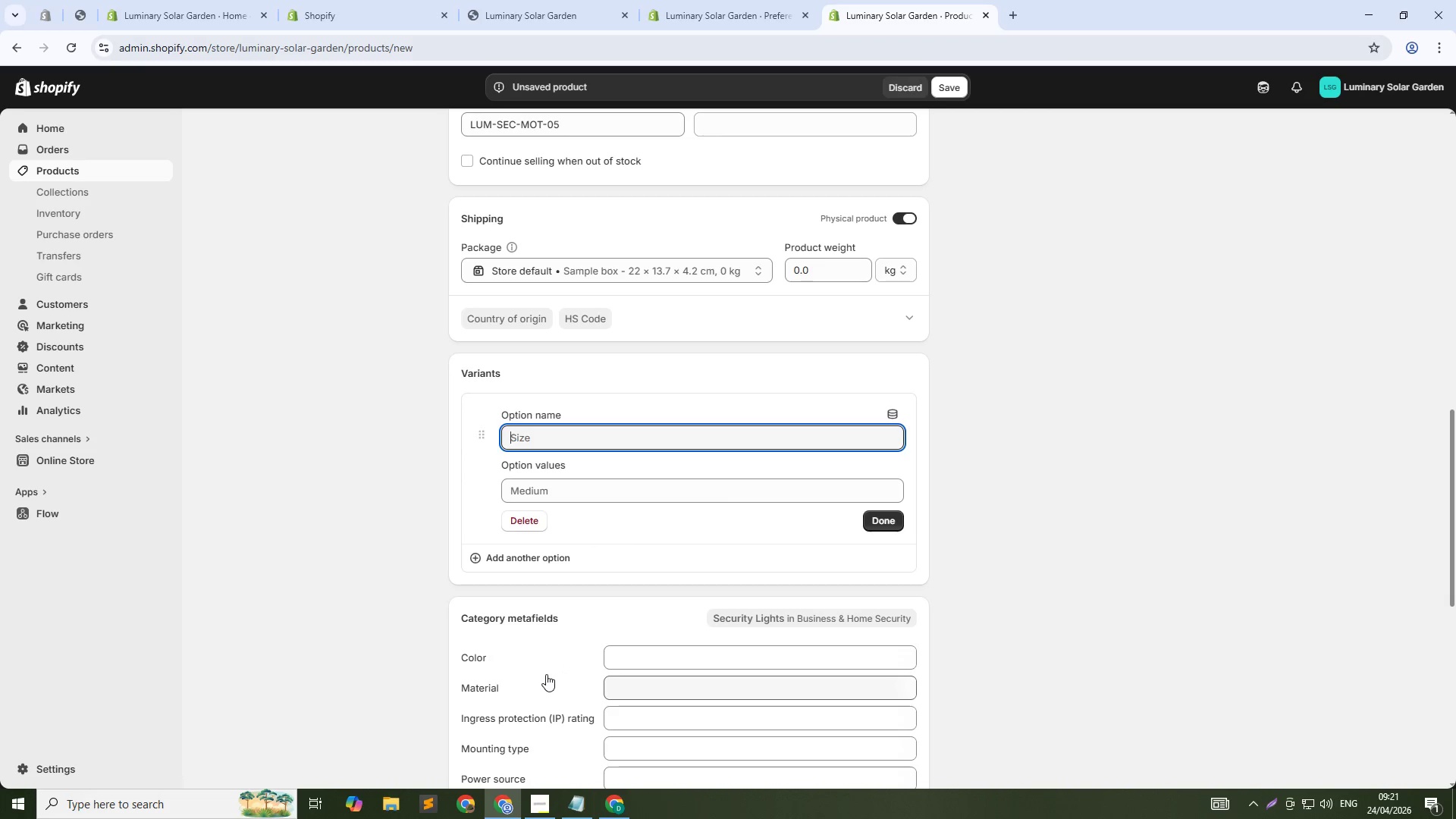 
type(Color)
key(Tab)
type(M)
 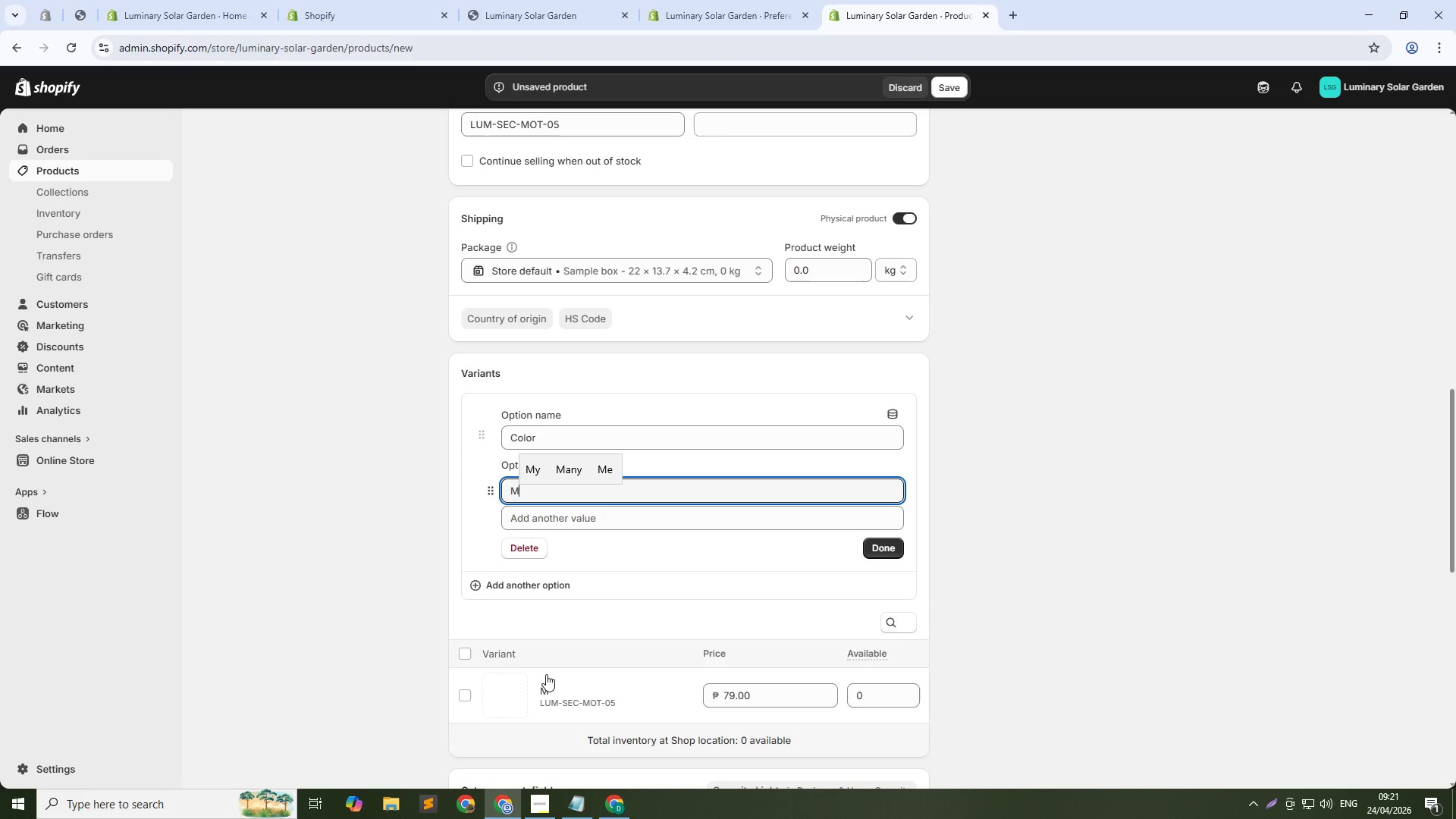 
wait(10.27)
 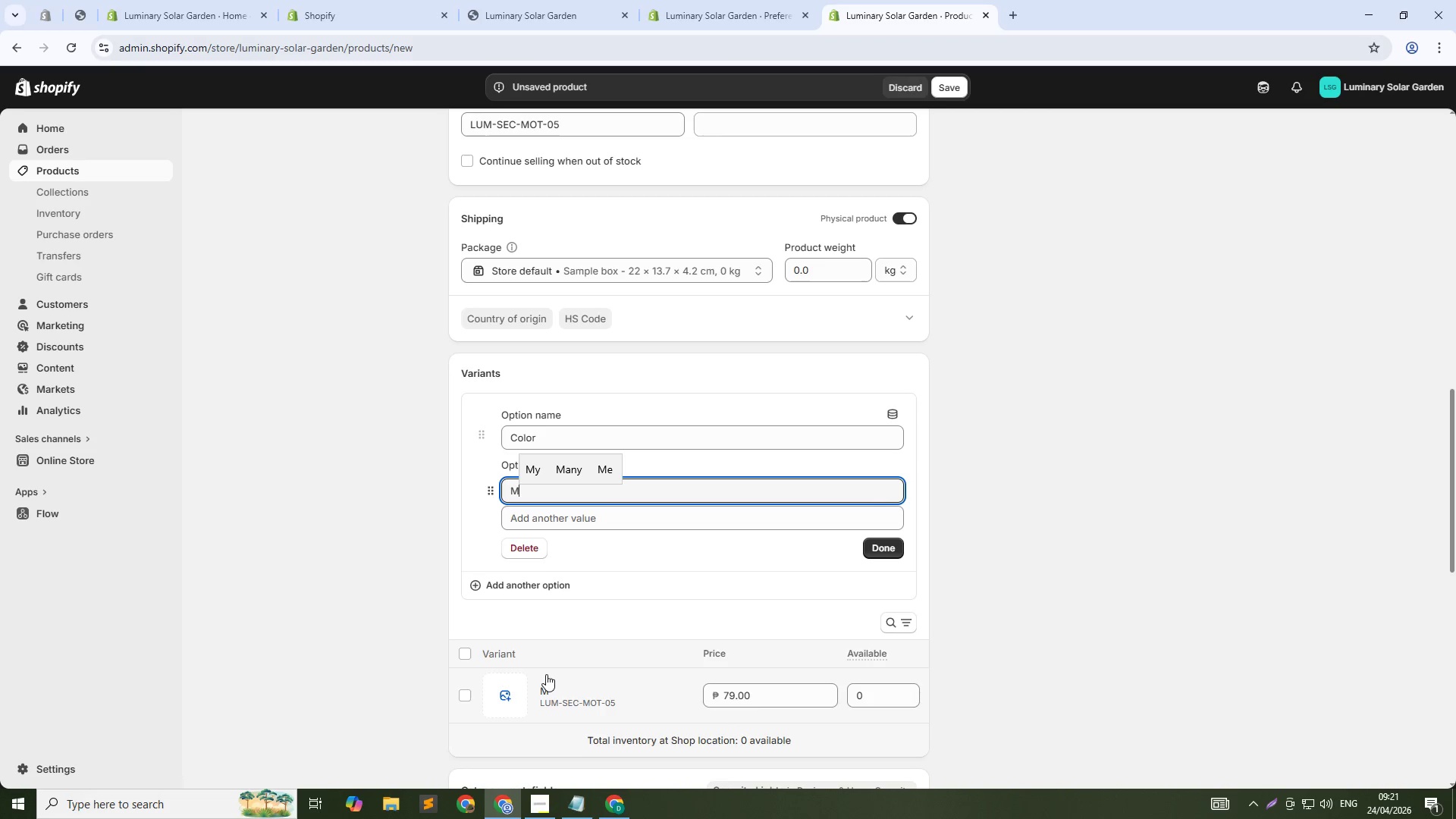 
type(atte)
 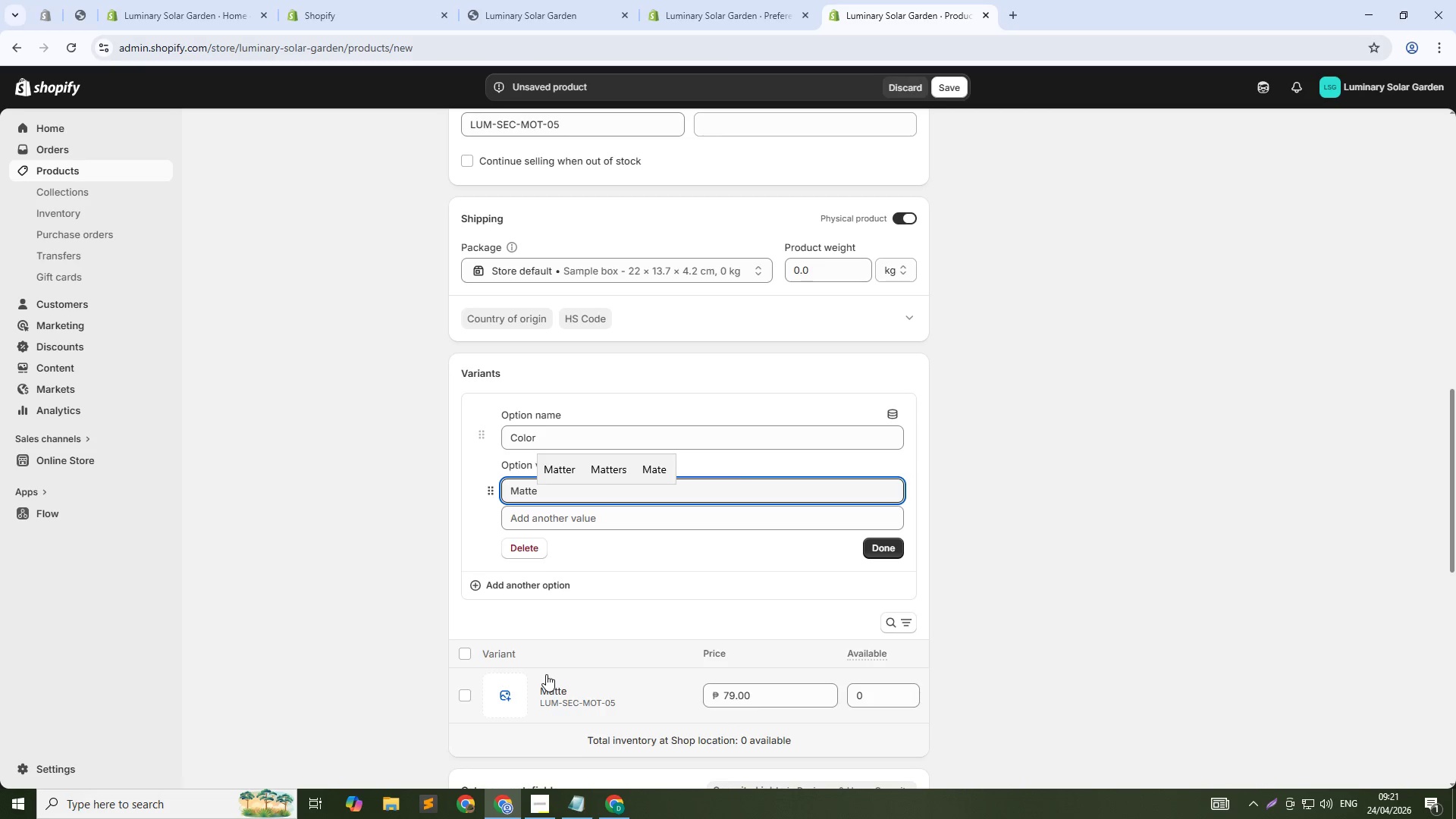 
type( Black Housing)
key(NumpadEnter)
type(White Housing)
 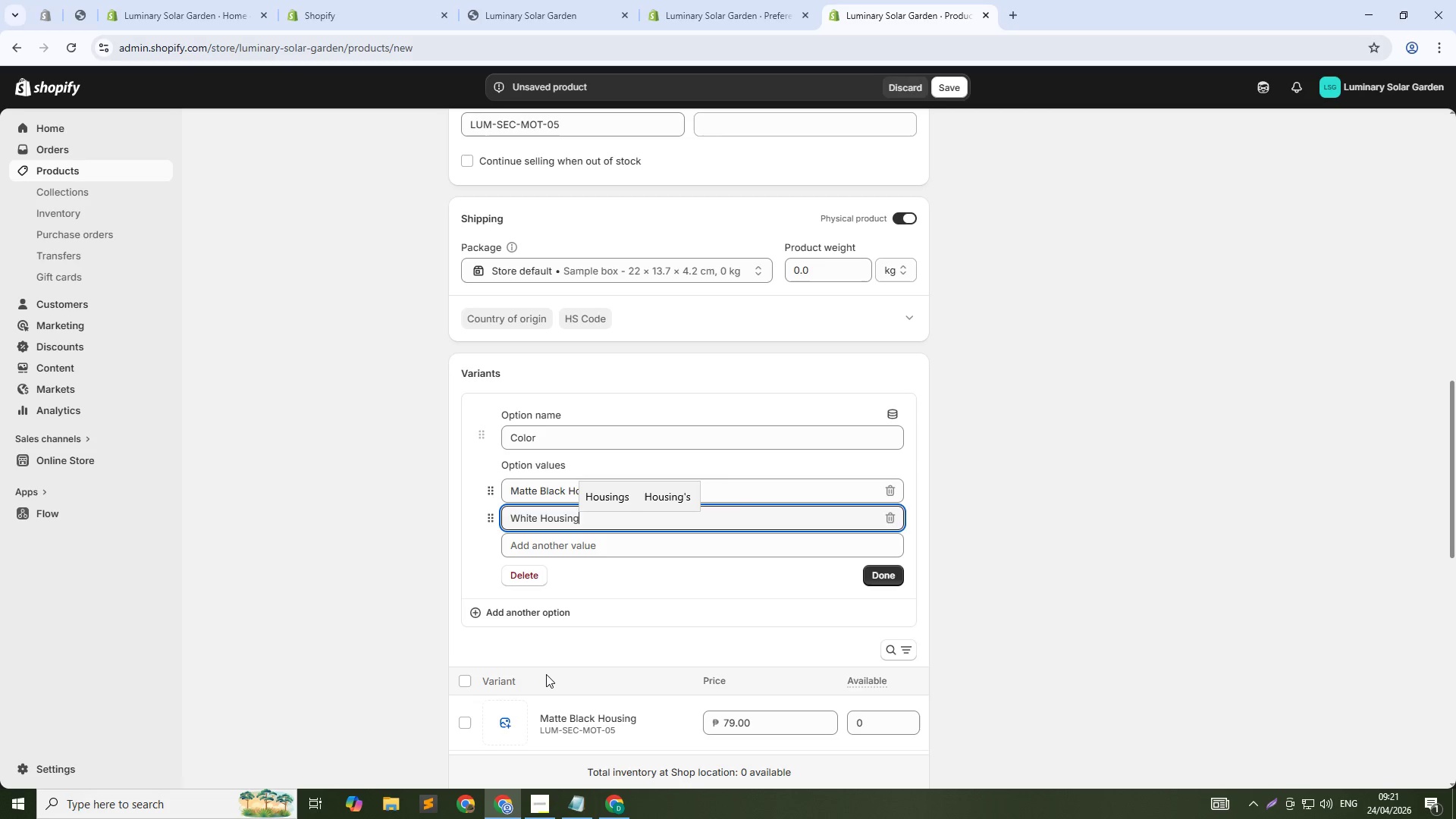 
scroll: coordinate [1123, 571], scroll_direction: down, amount: 3.0
 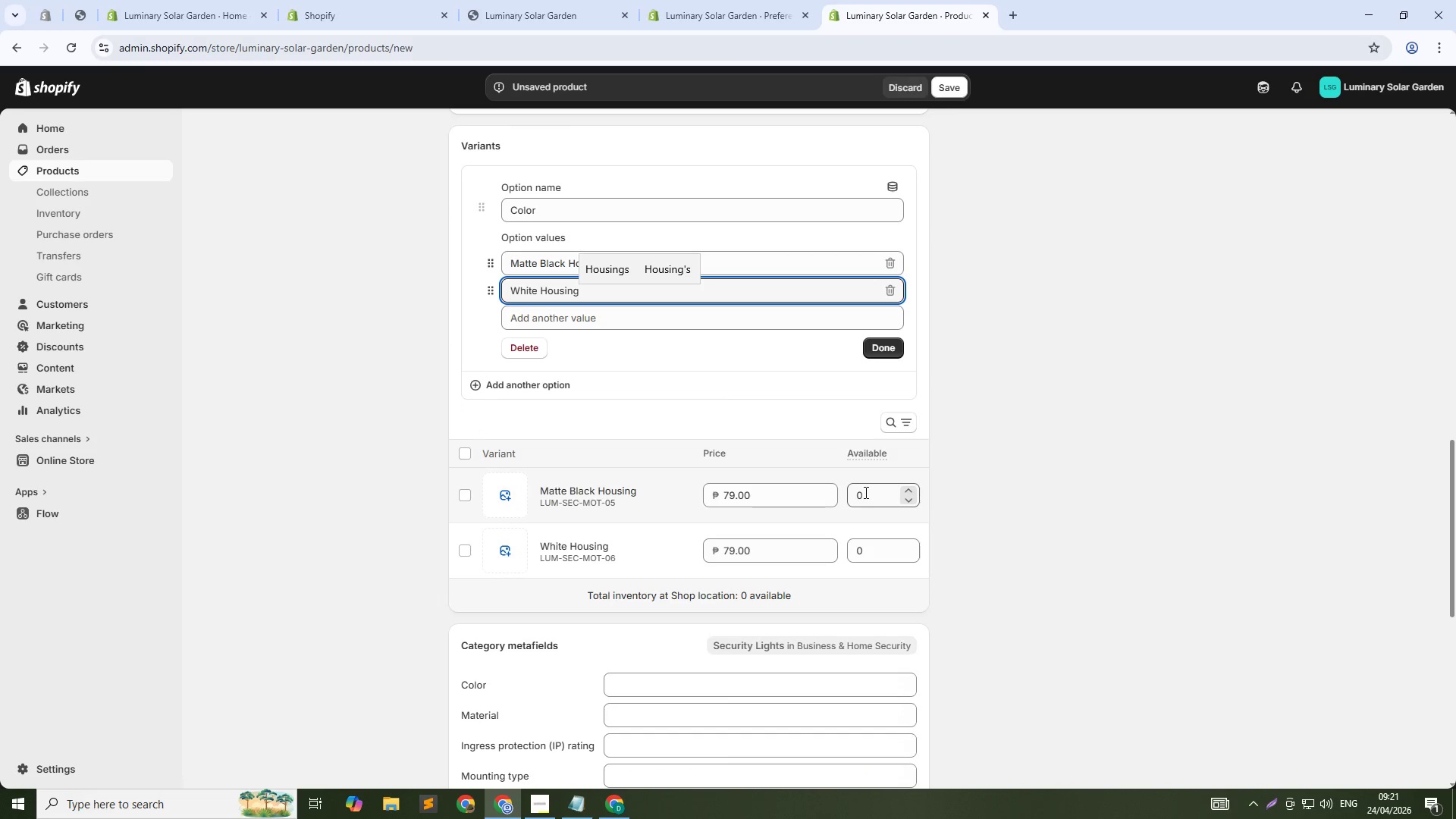 
double_click([864, 492])
 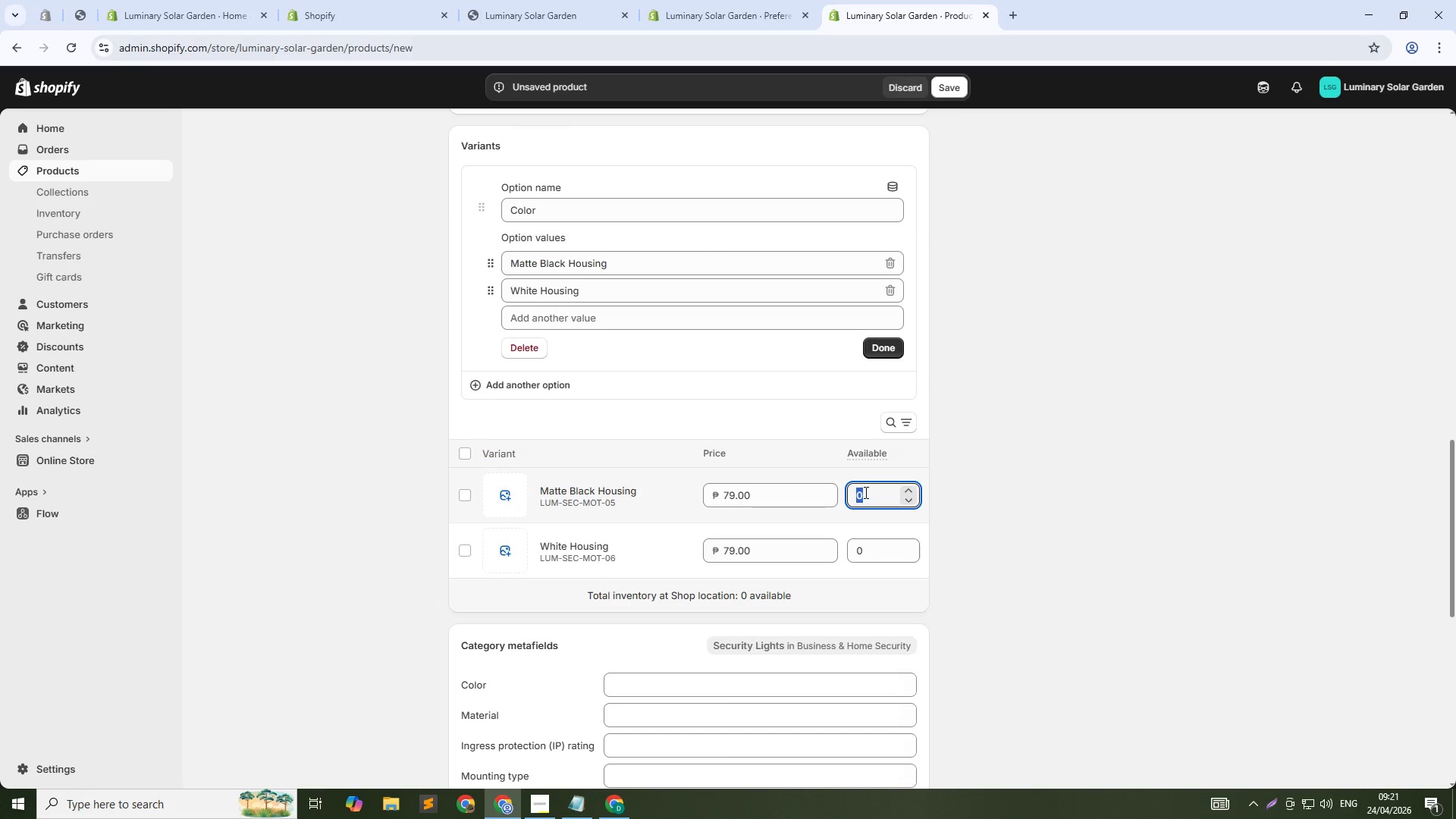 
key(Numpad1)
 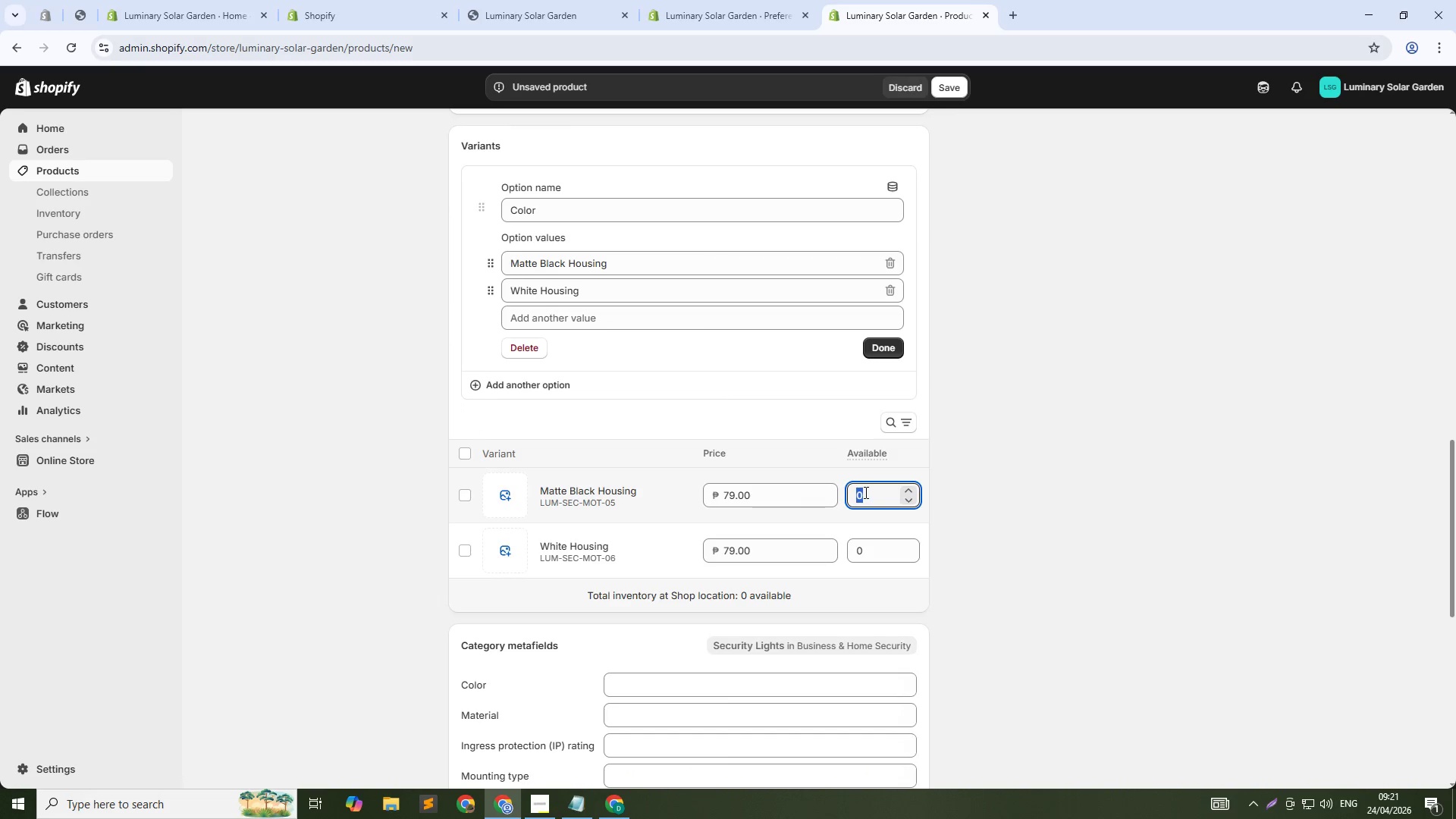 
key(Numpad0)
 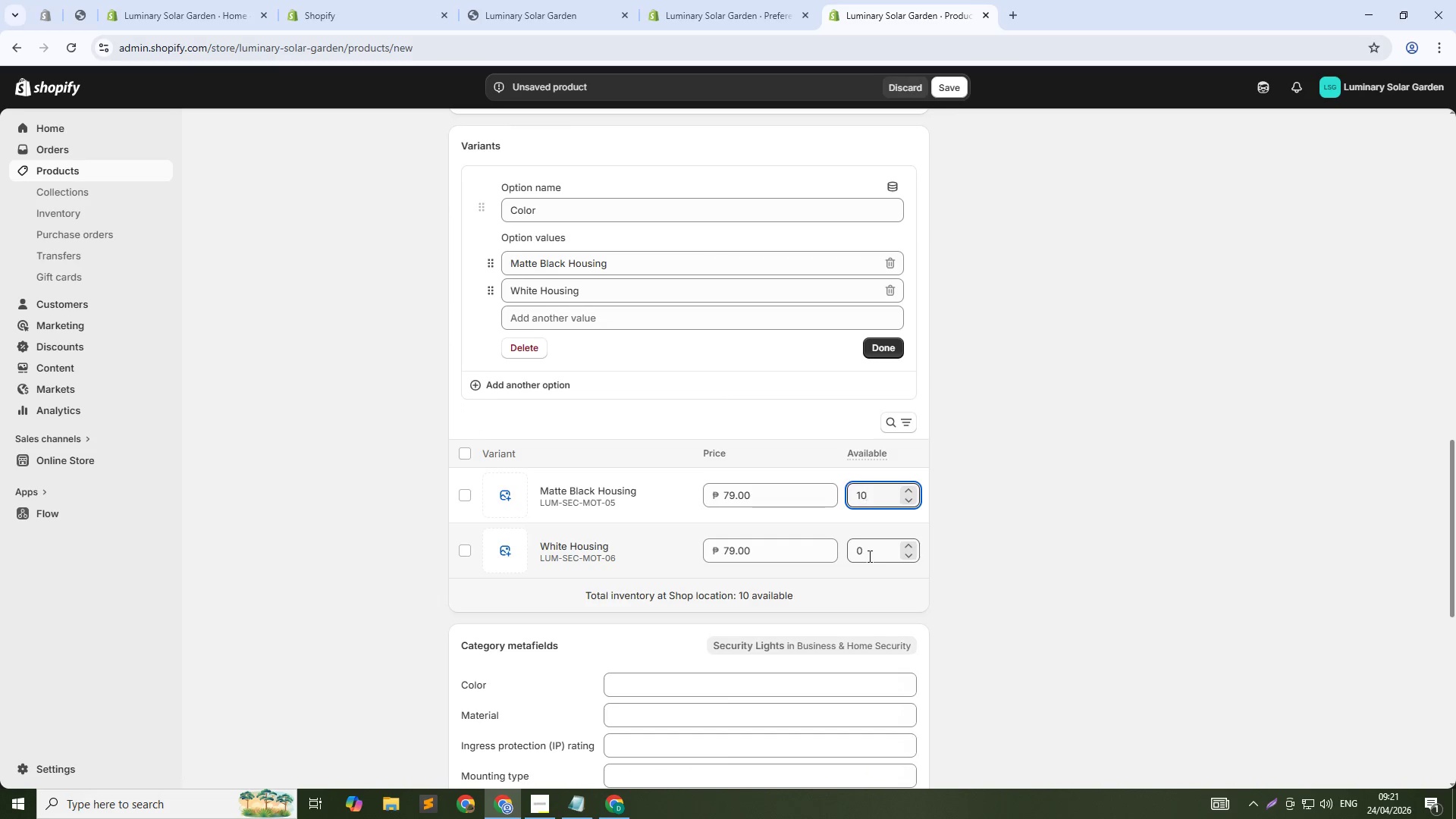 
double_click([868, 556])
 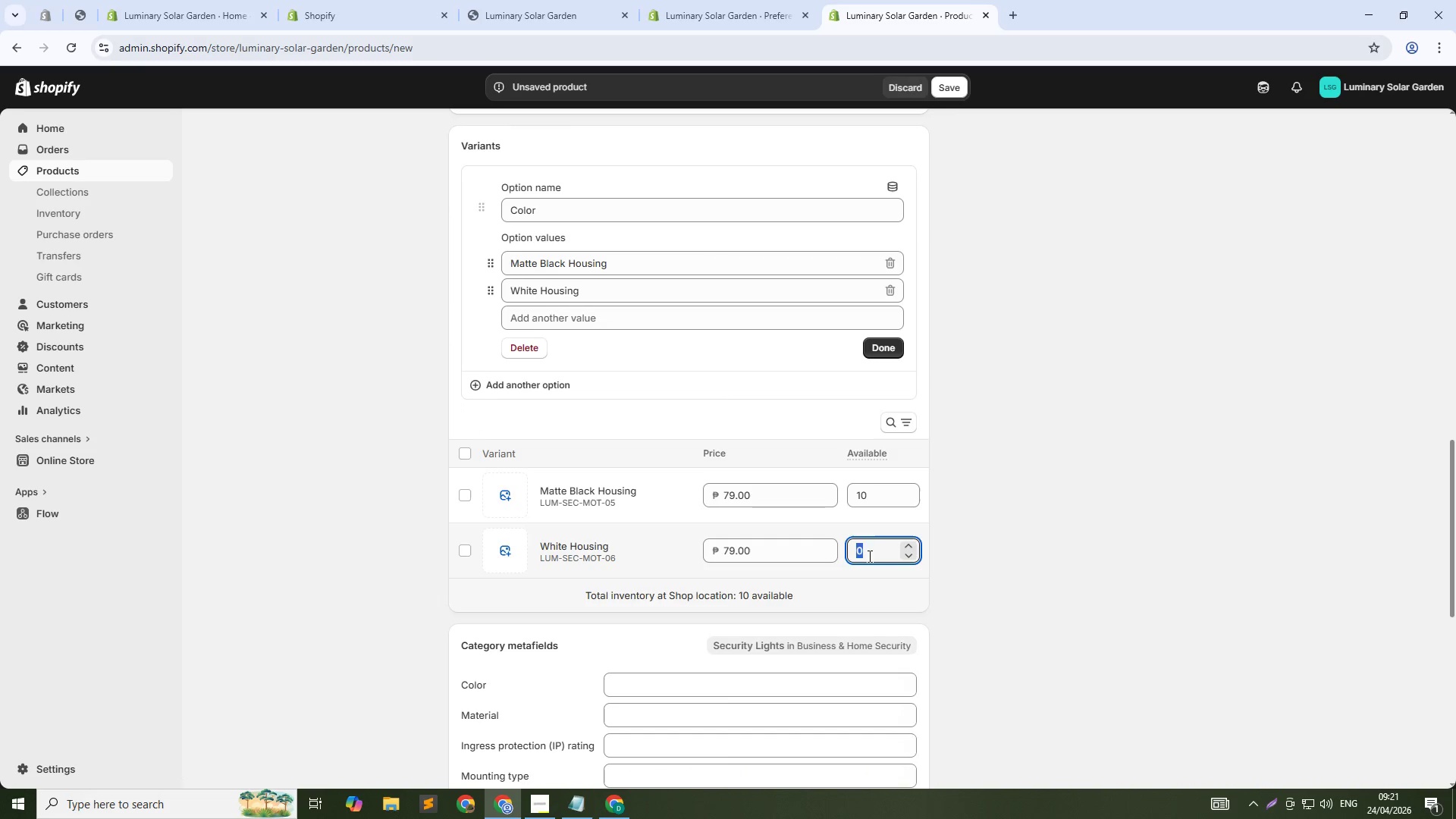 
key(Numpad1)
 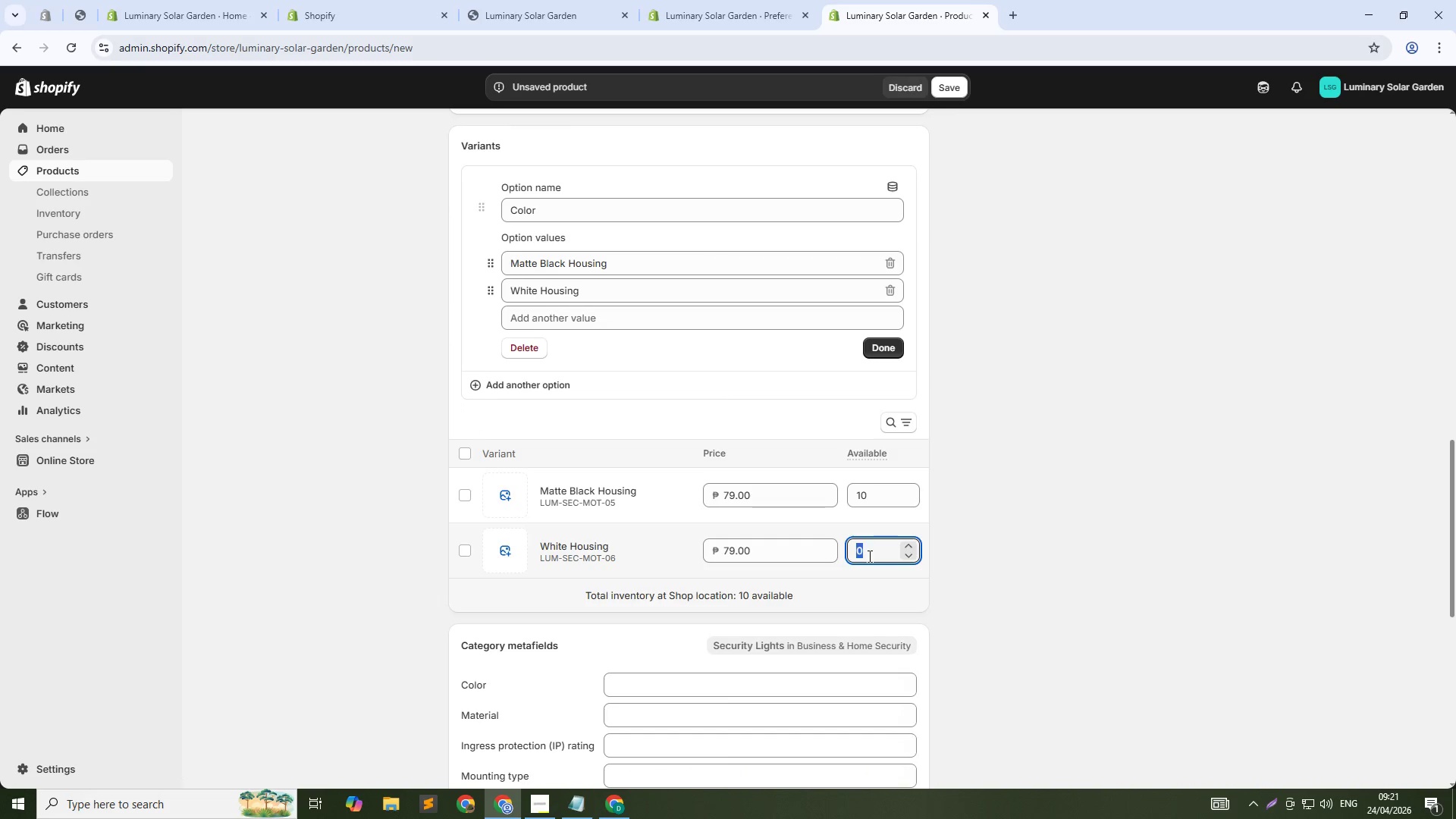 
key(Numpad0)
 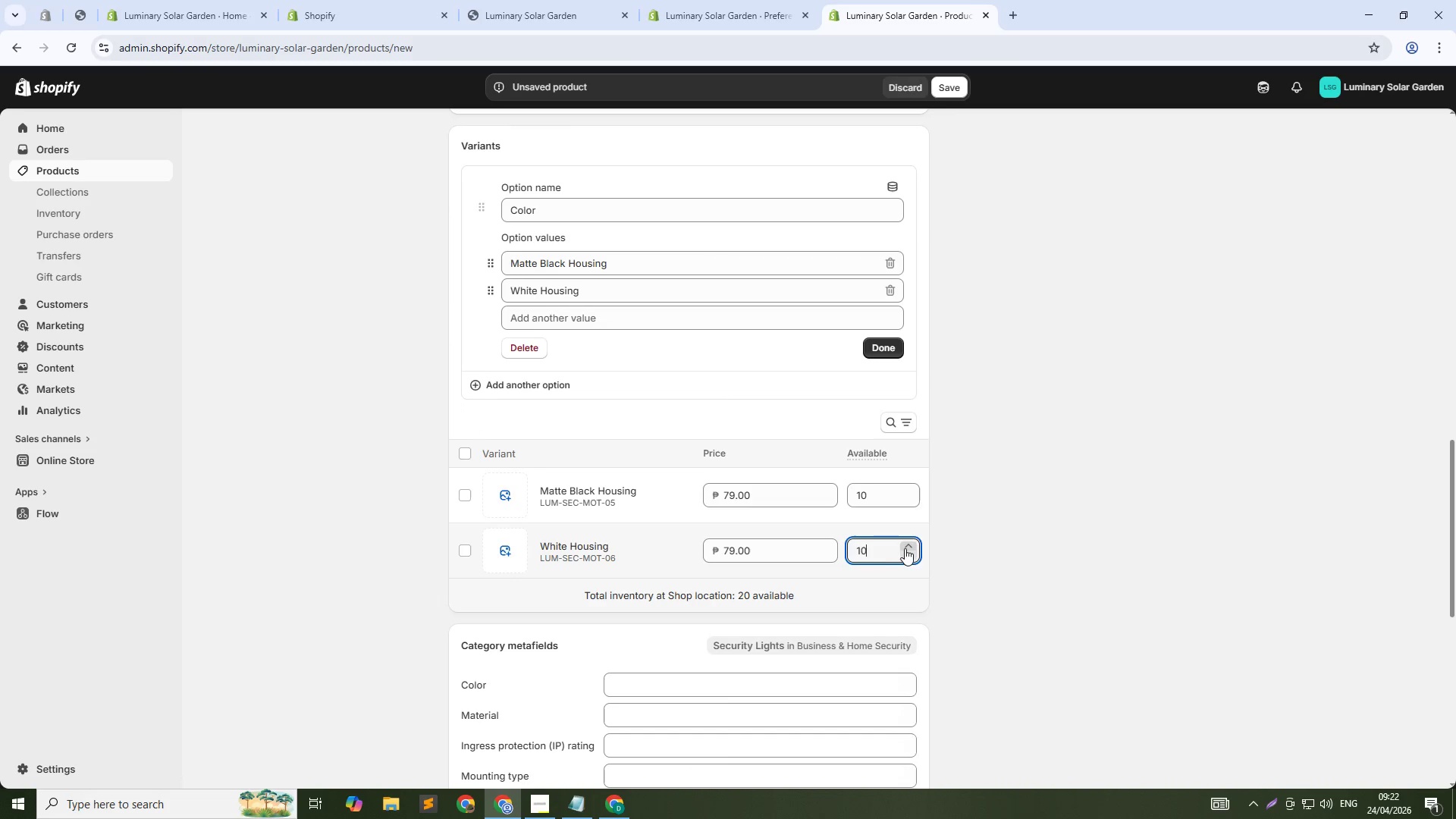 
left_click([890, 351])
 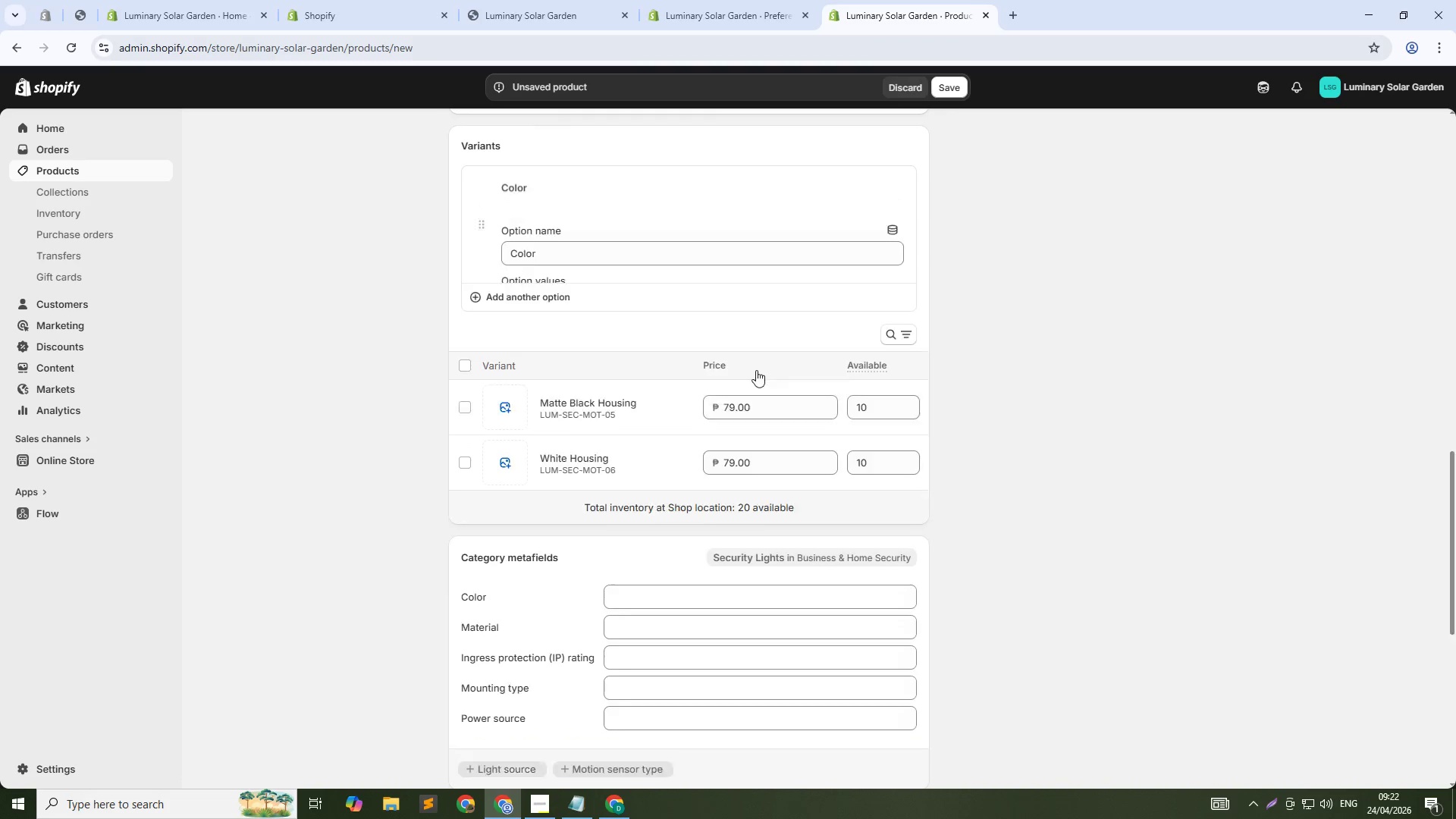 
scroll: coordinate [706, 378], scroll_direction: up, amount: 10.0
 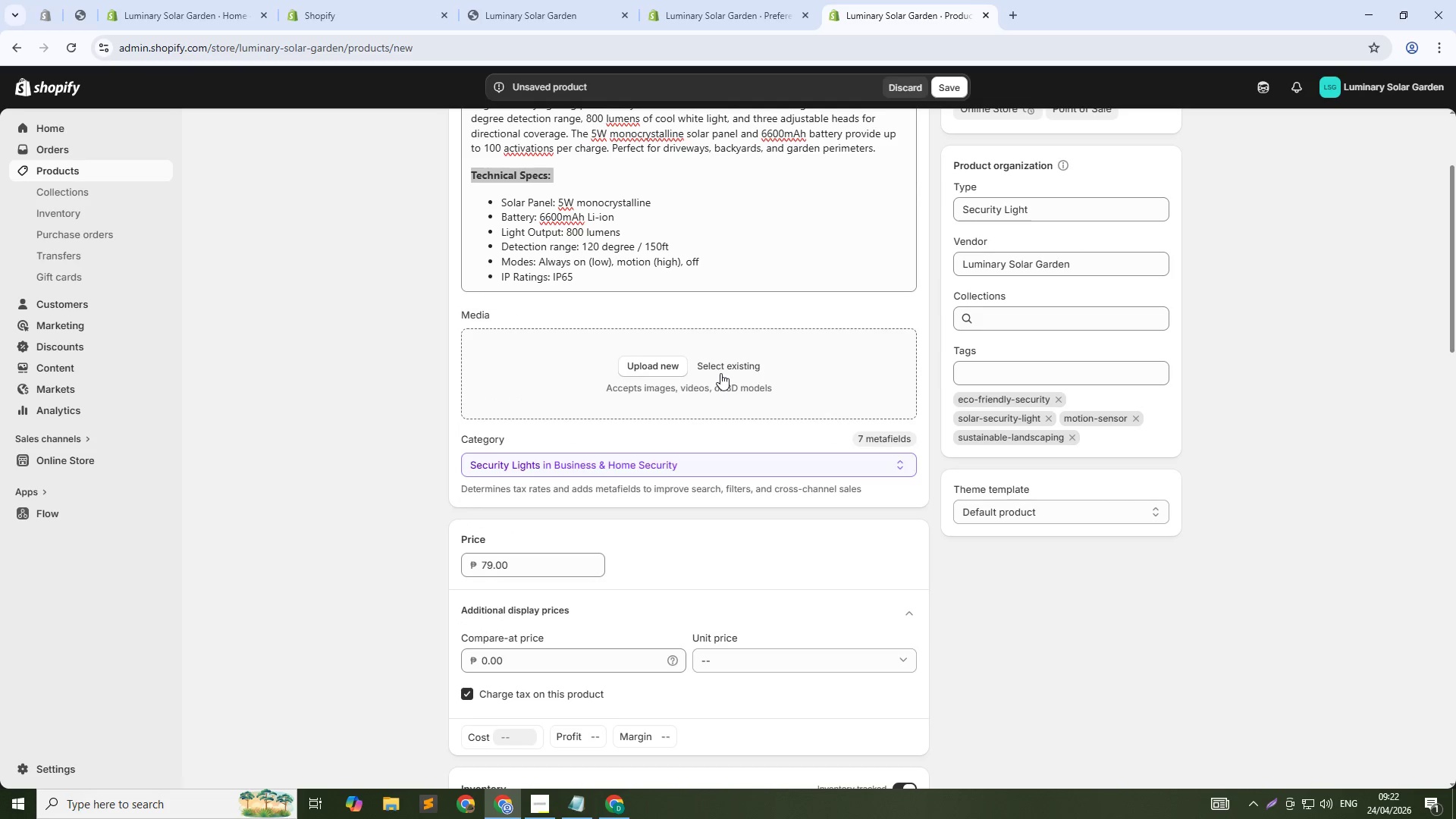 
left_click([730, 370])
 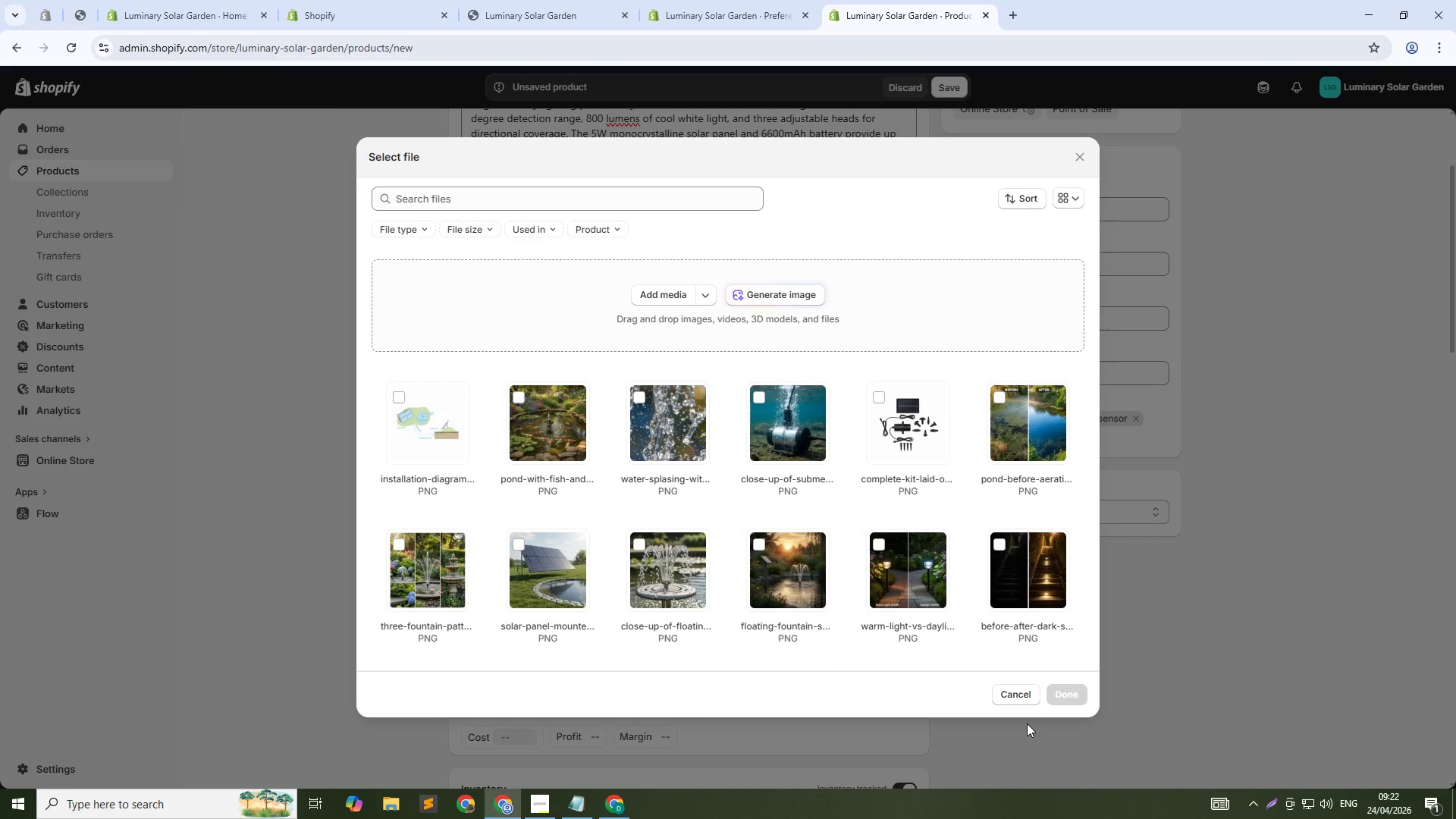 
left_click([1027, 694])
 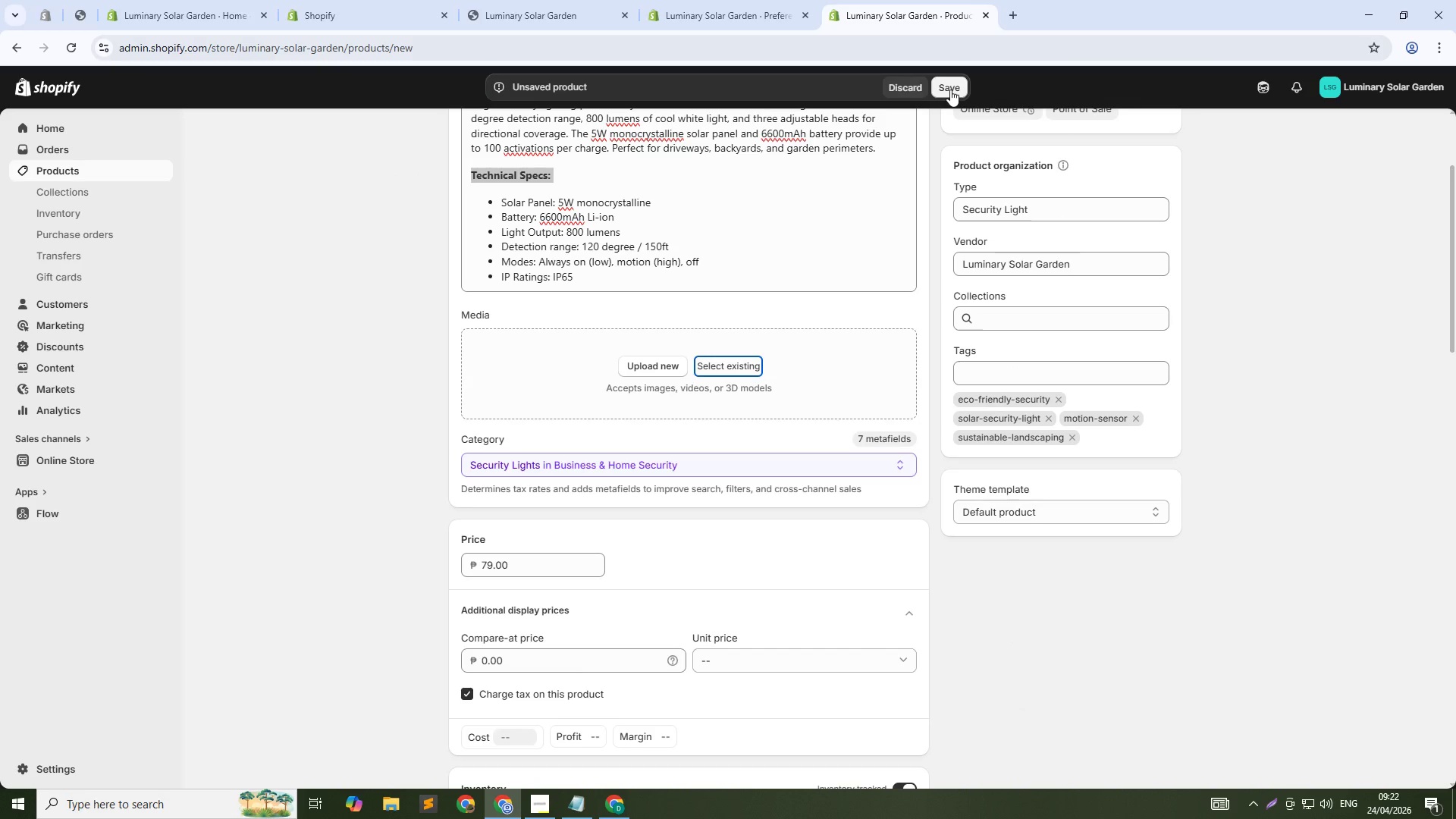 
mouse_move([1097, 294])
 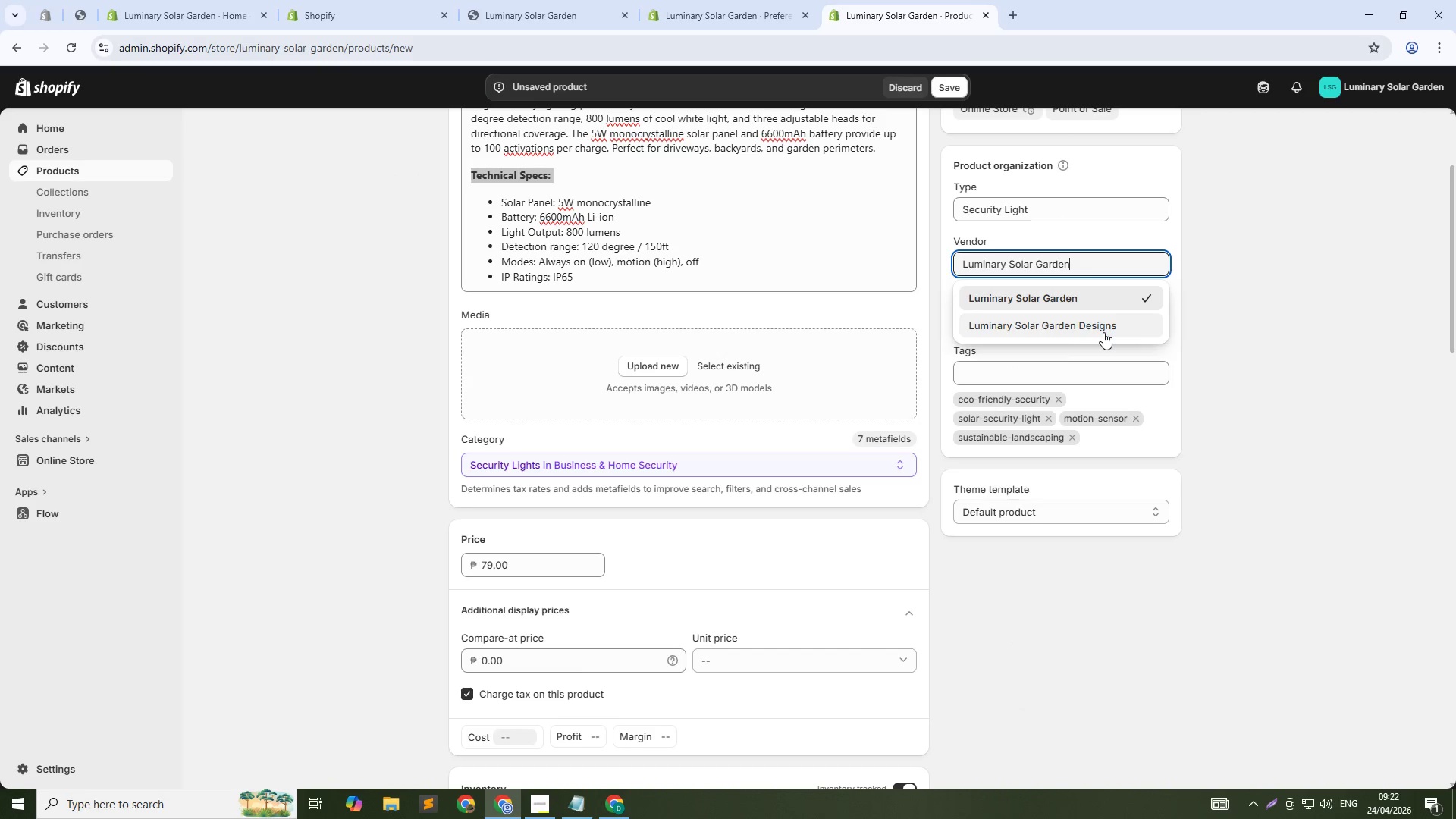 
left_click([1103, 332])
 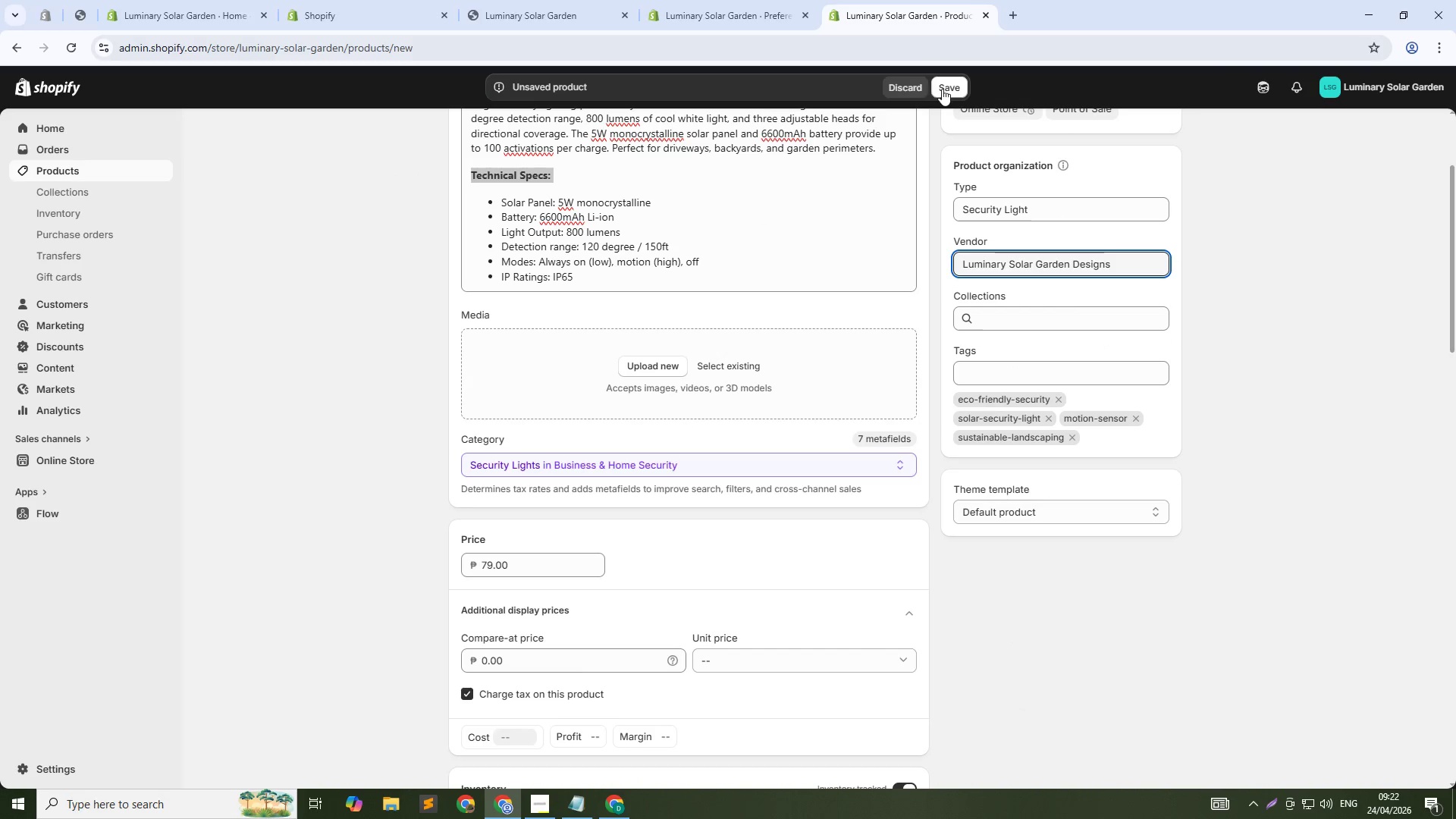 
left_click([942, 89])
 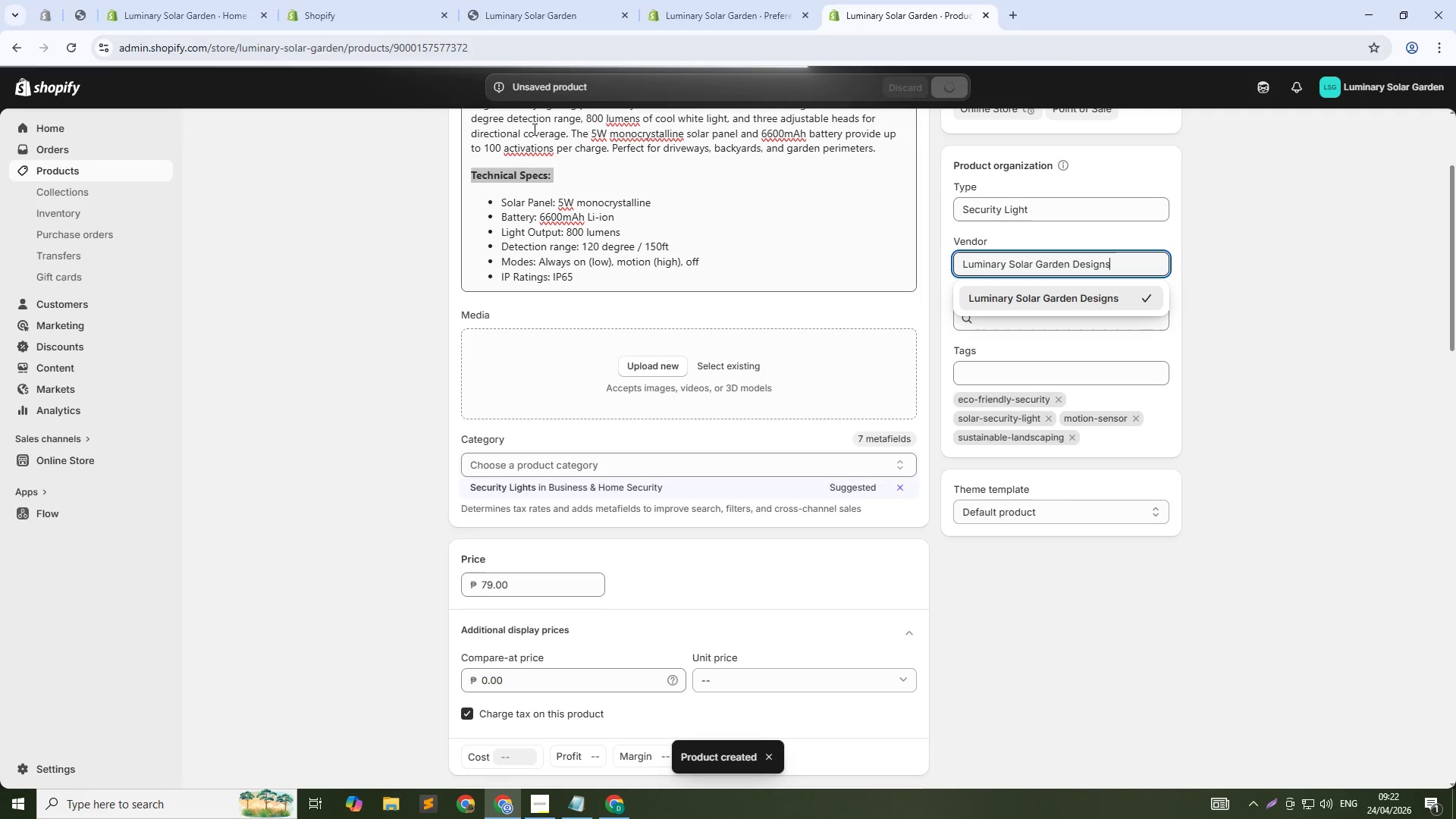 
wait(7.92)
 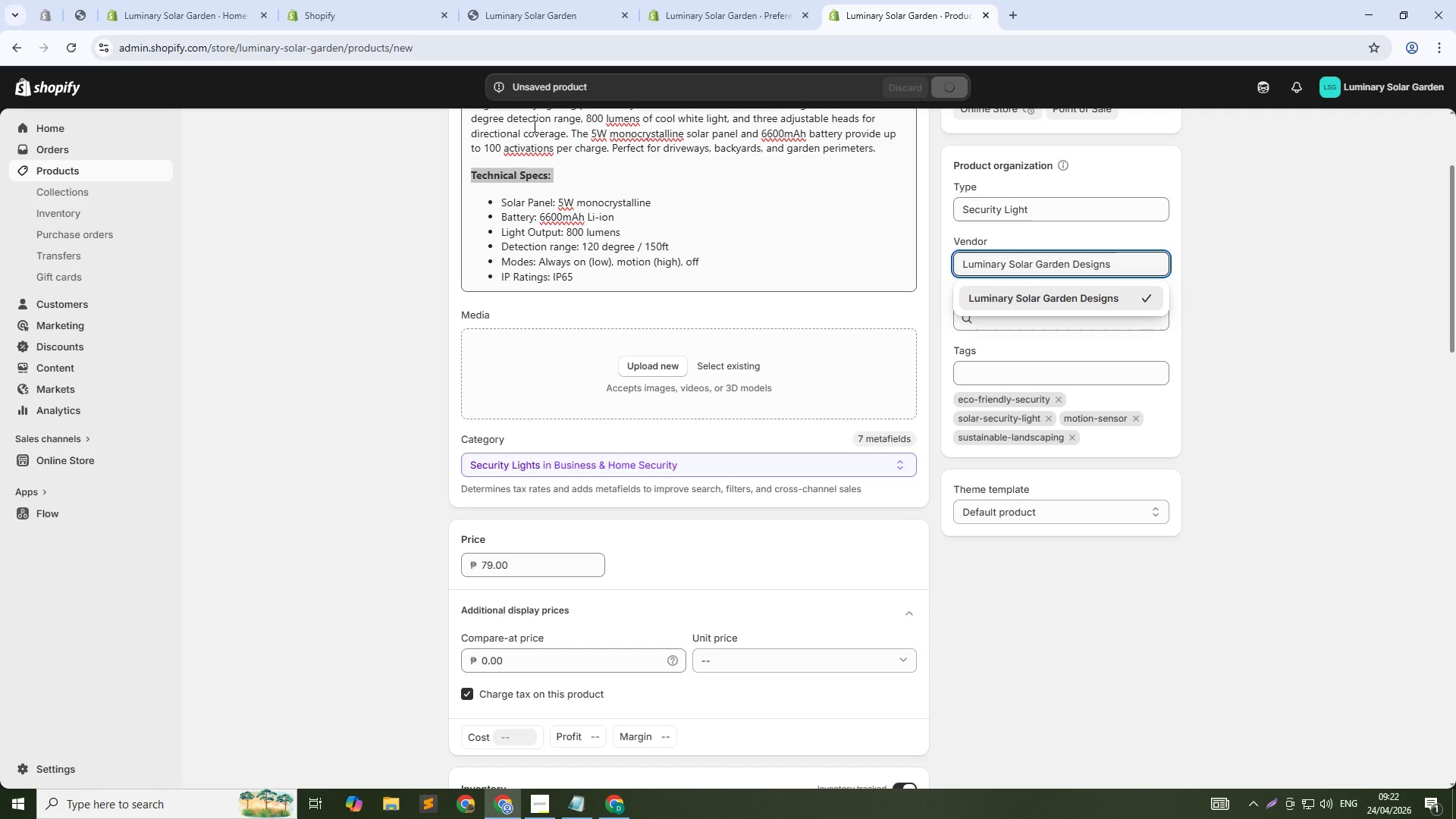 
left_click([460, 134])
 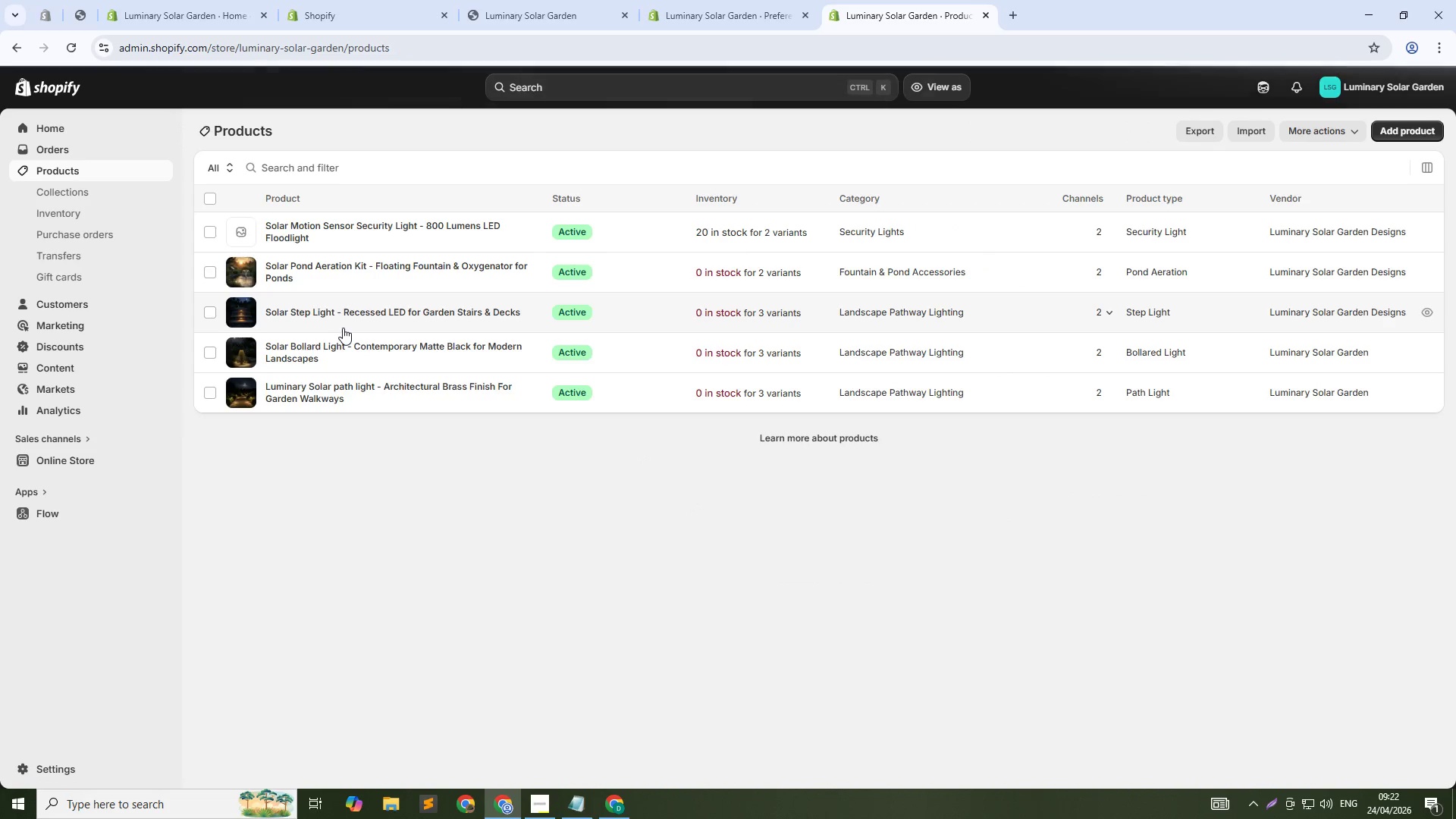 
left_click([336, 384])
 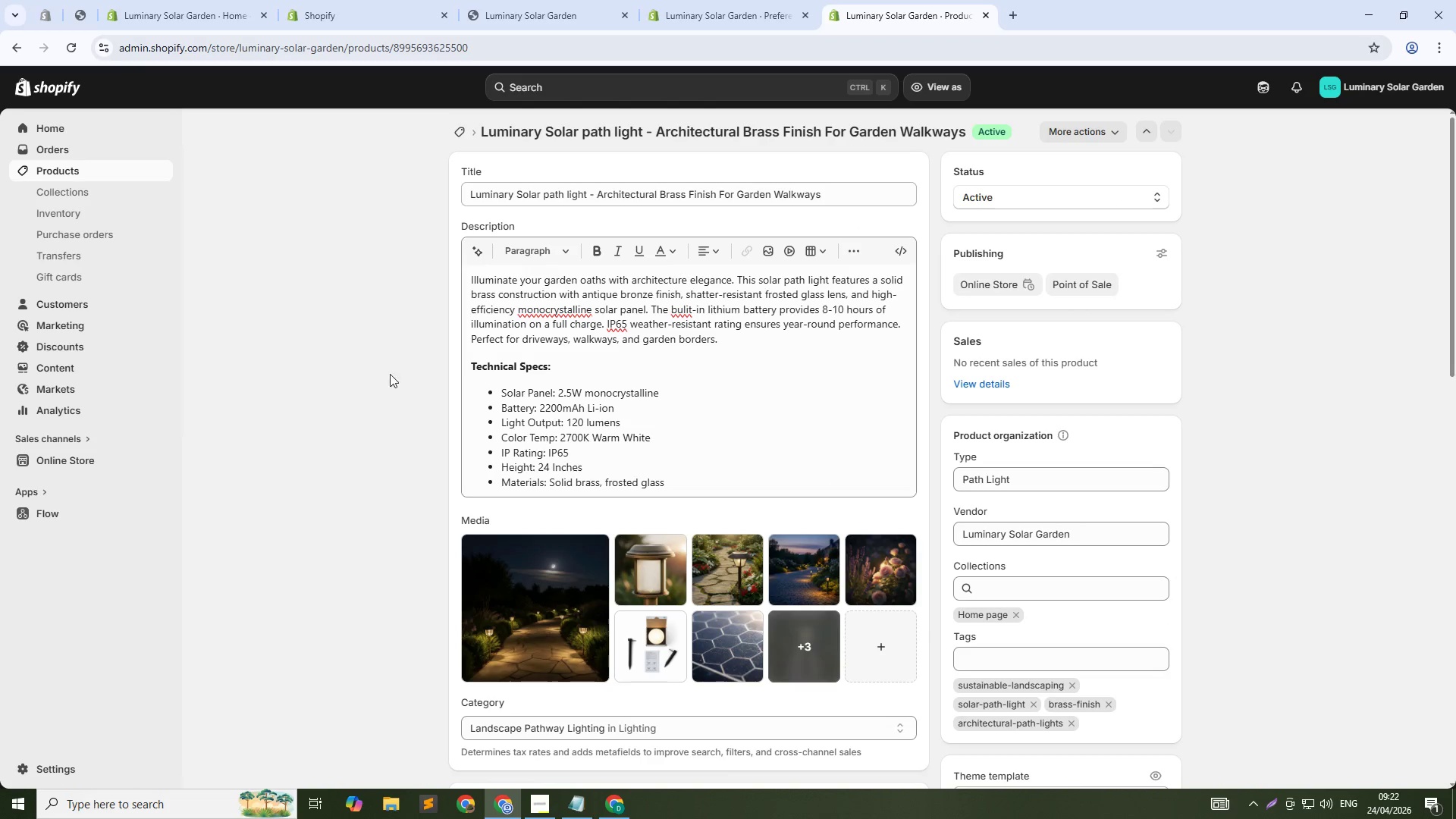 
left_click([1109, 542])
 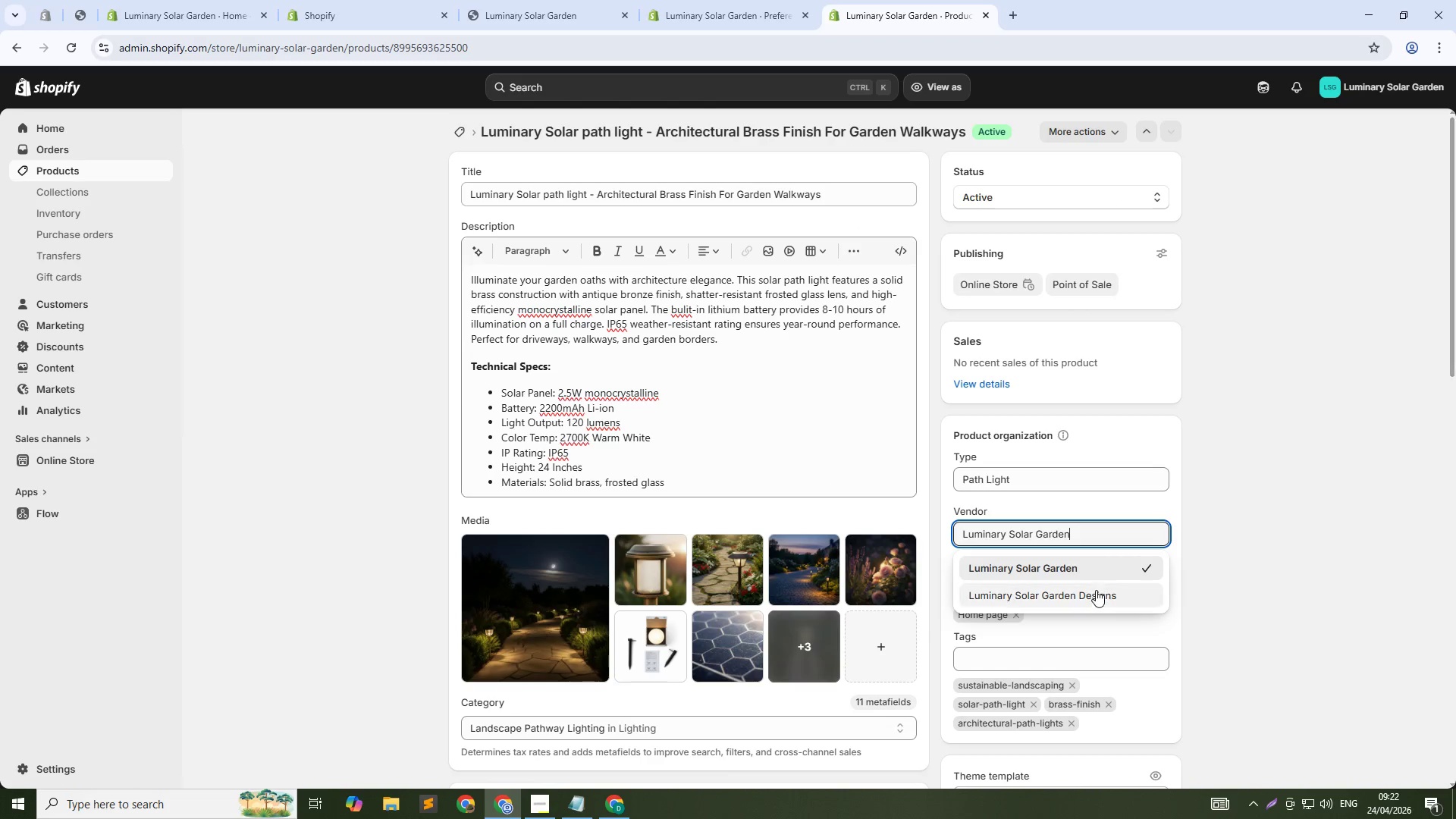 
left_click([1097, 599])
 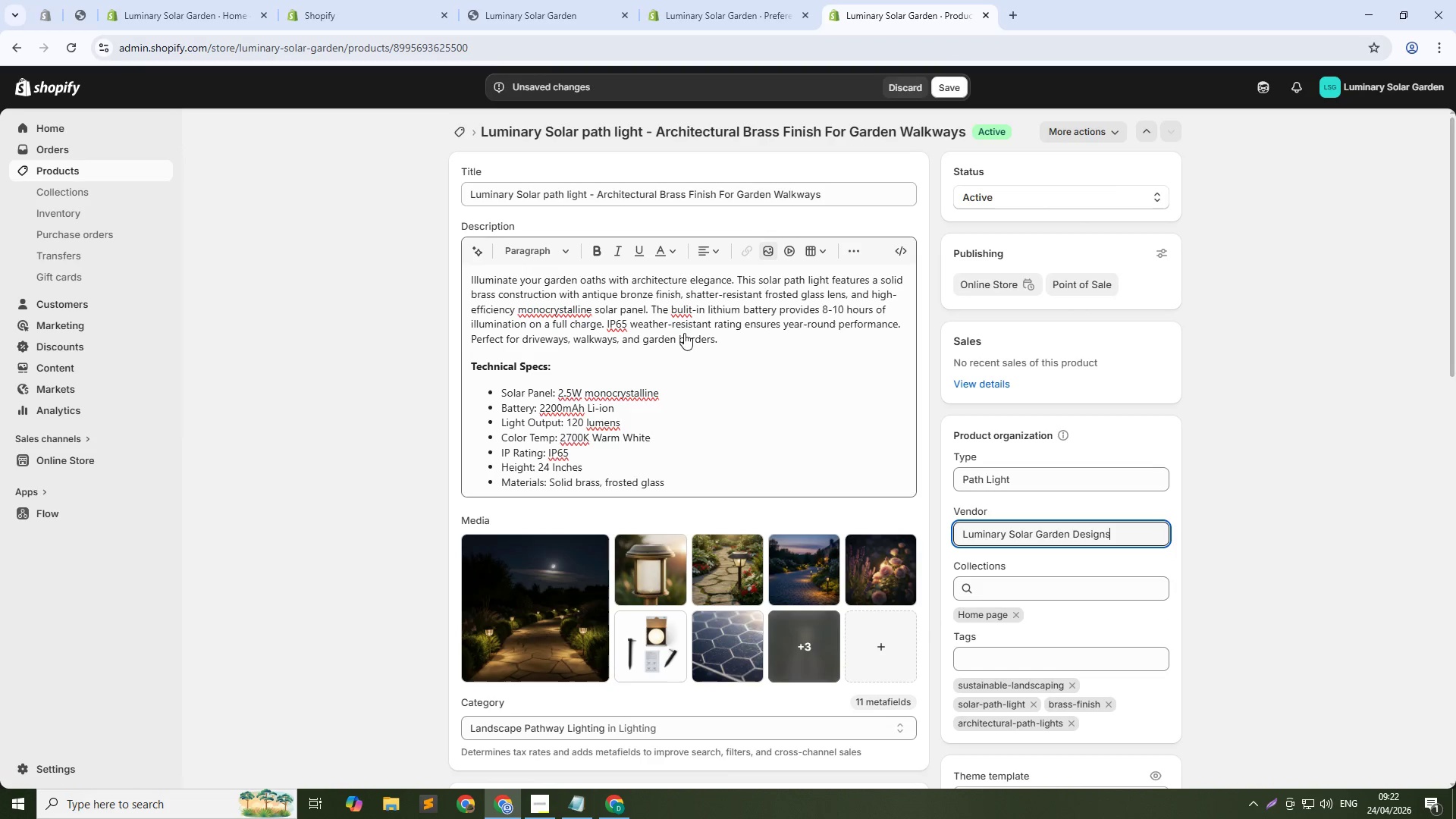 
left_click([552, 397])
 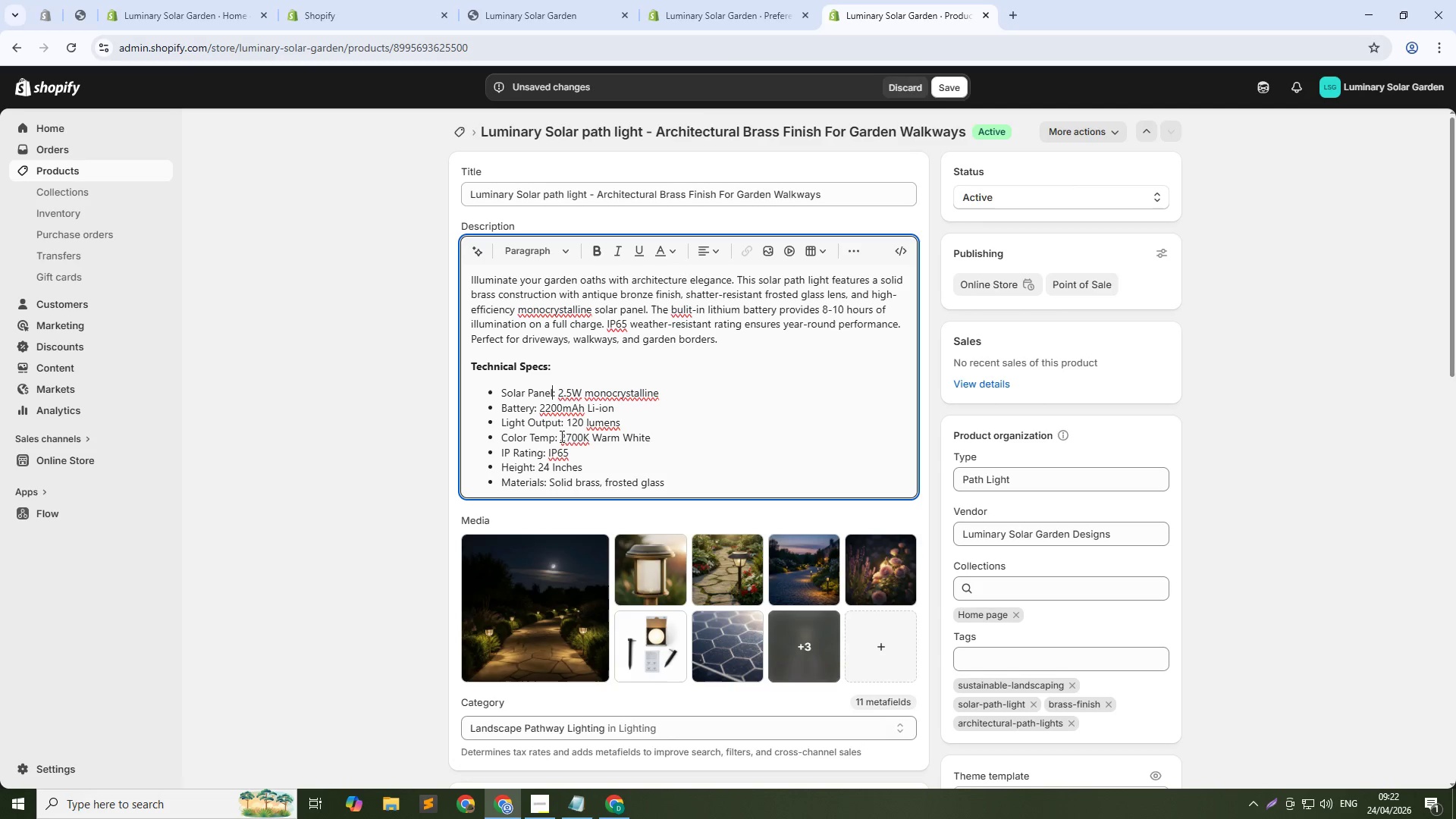 
key(Control+Shift+ArrowLeft)
 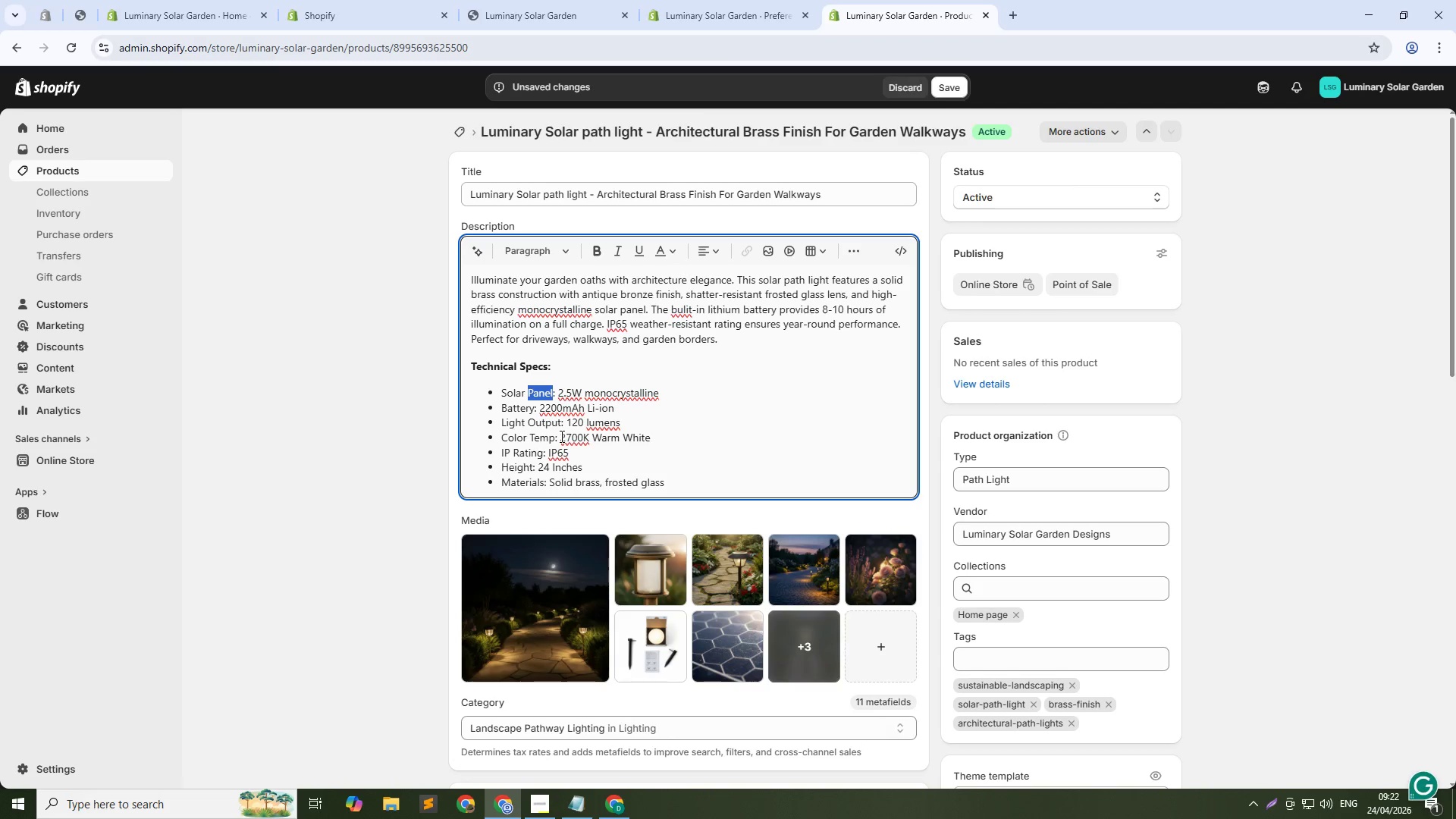 
key(Control+Shift+ArrowLeft)
 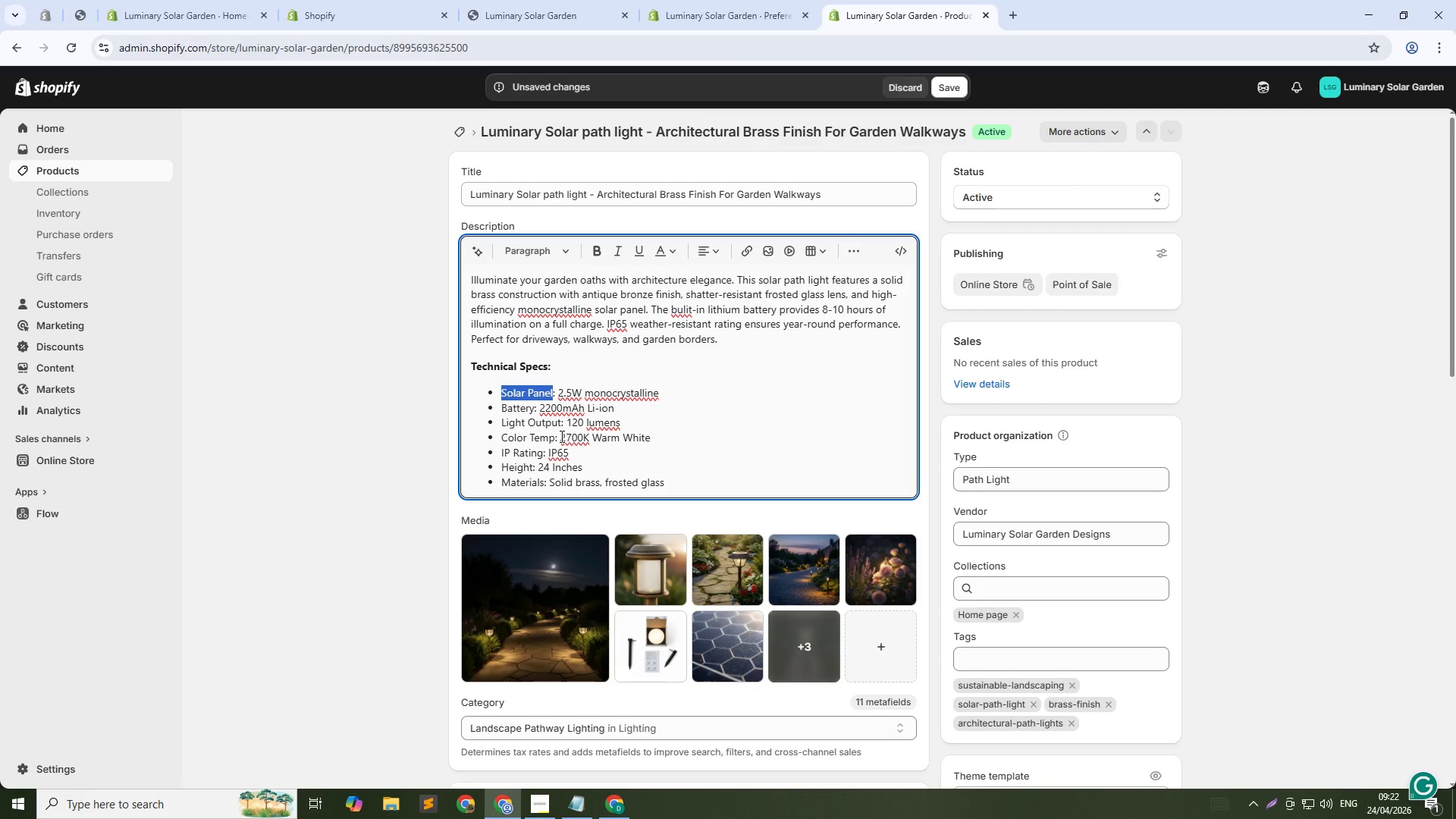 
key(Control+B)
 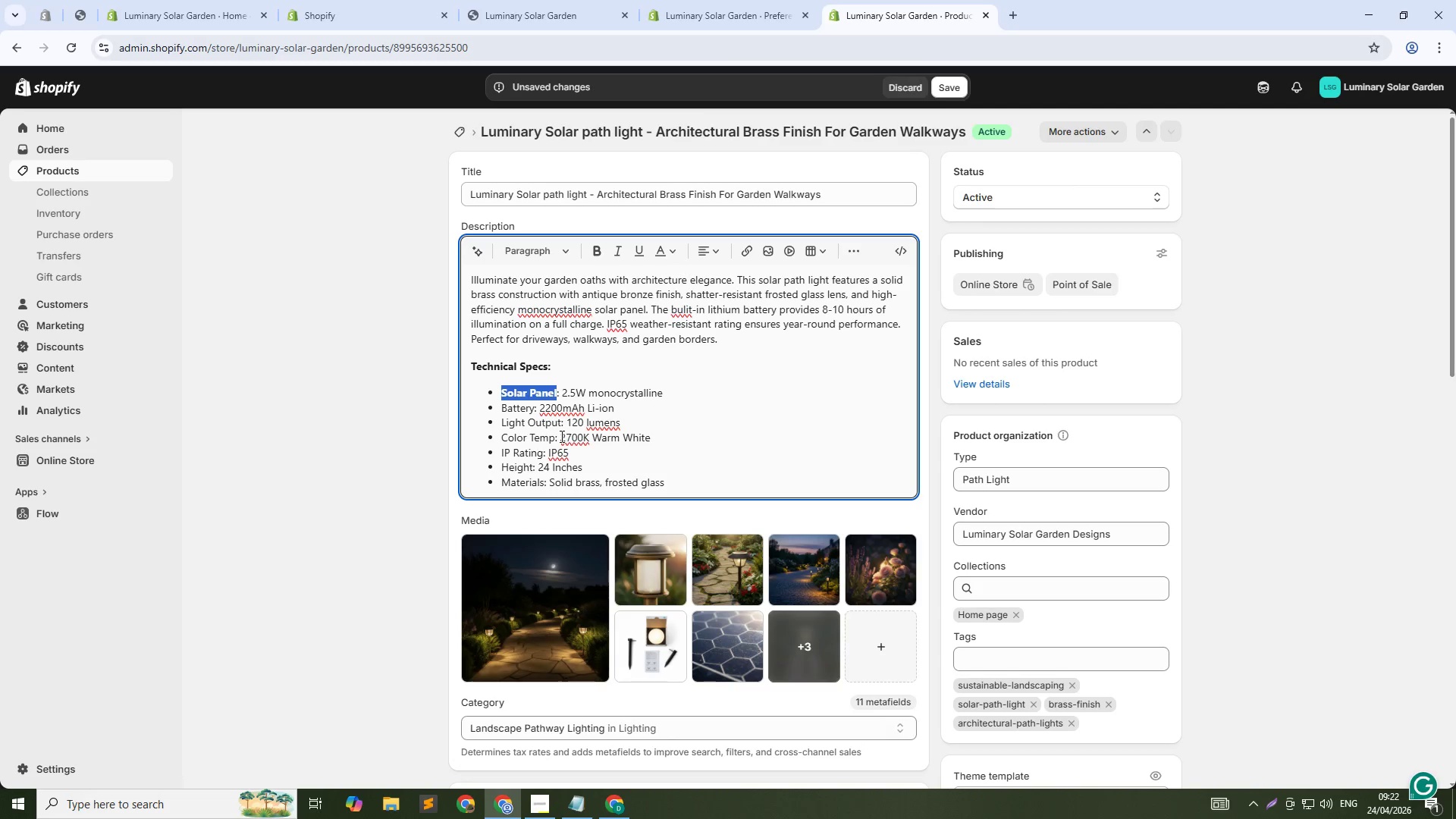 
key(ArrowDown)
 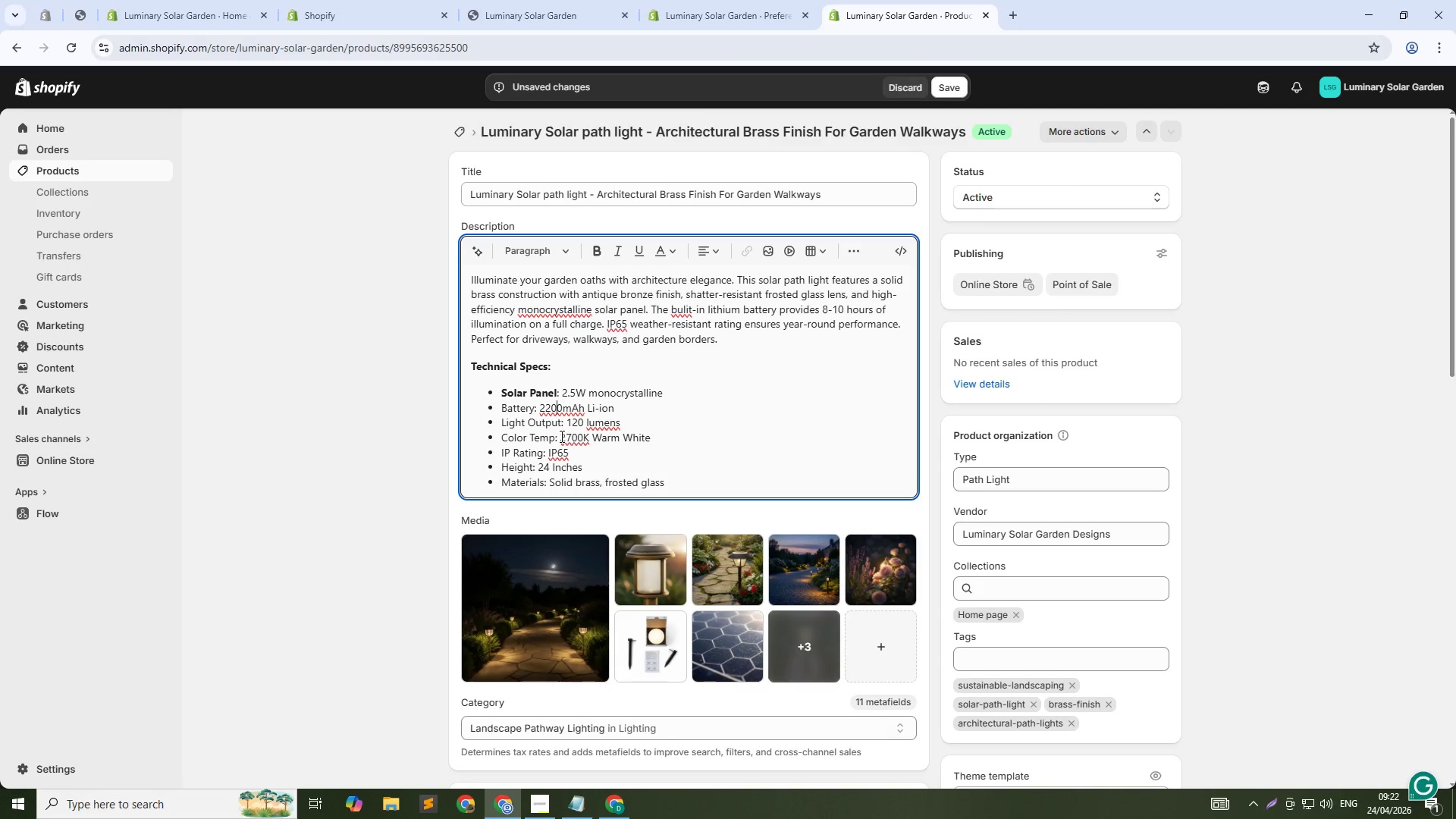 
key(ArrowLeft)
 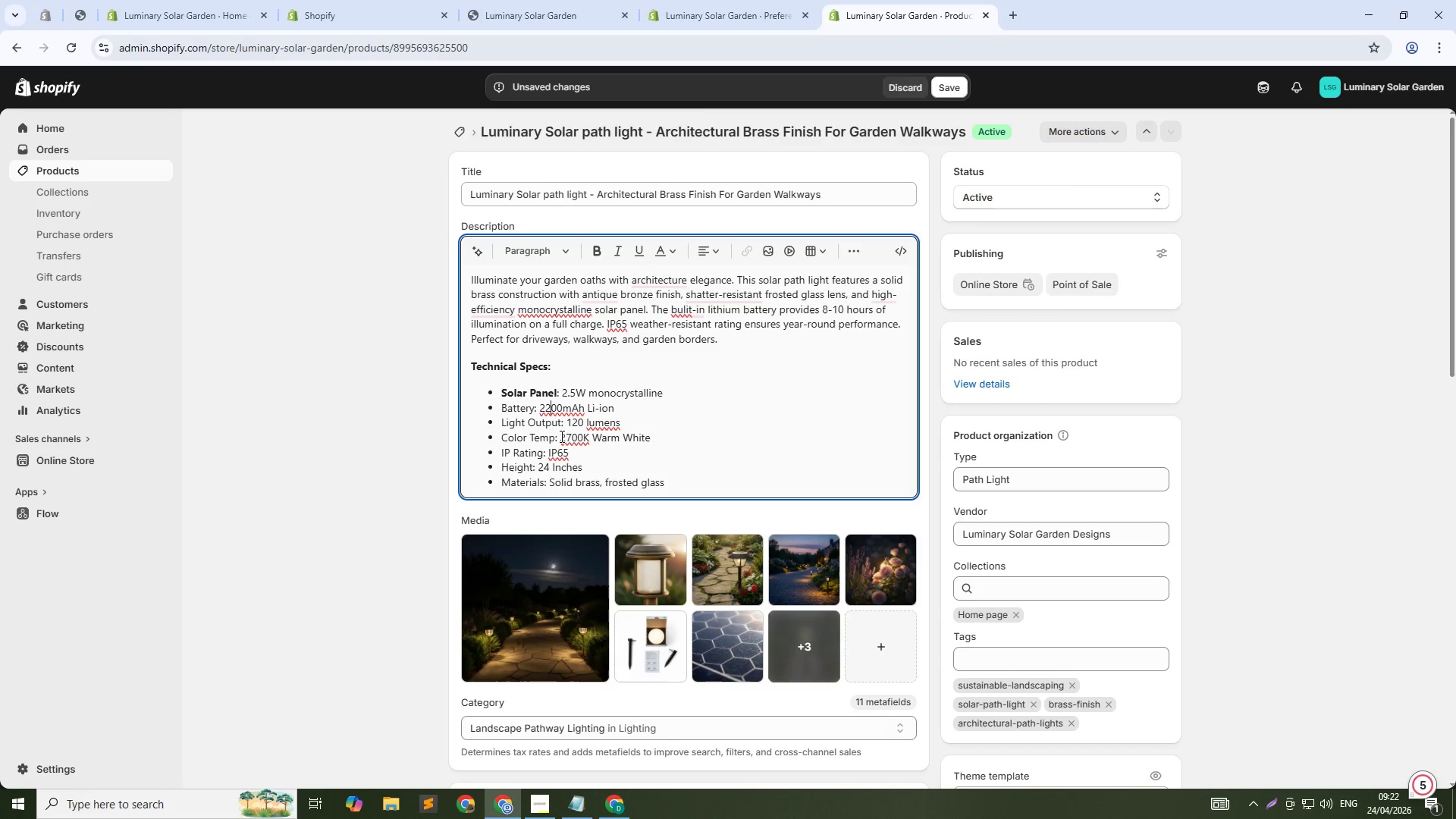 
key(ArrowLeft)
 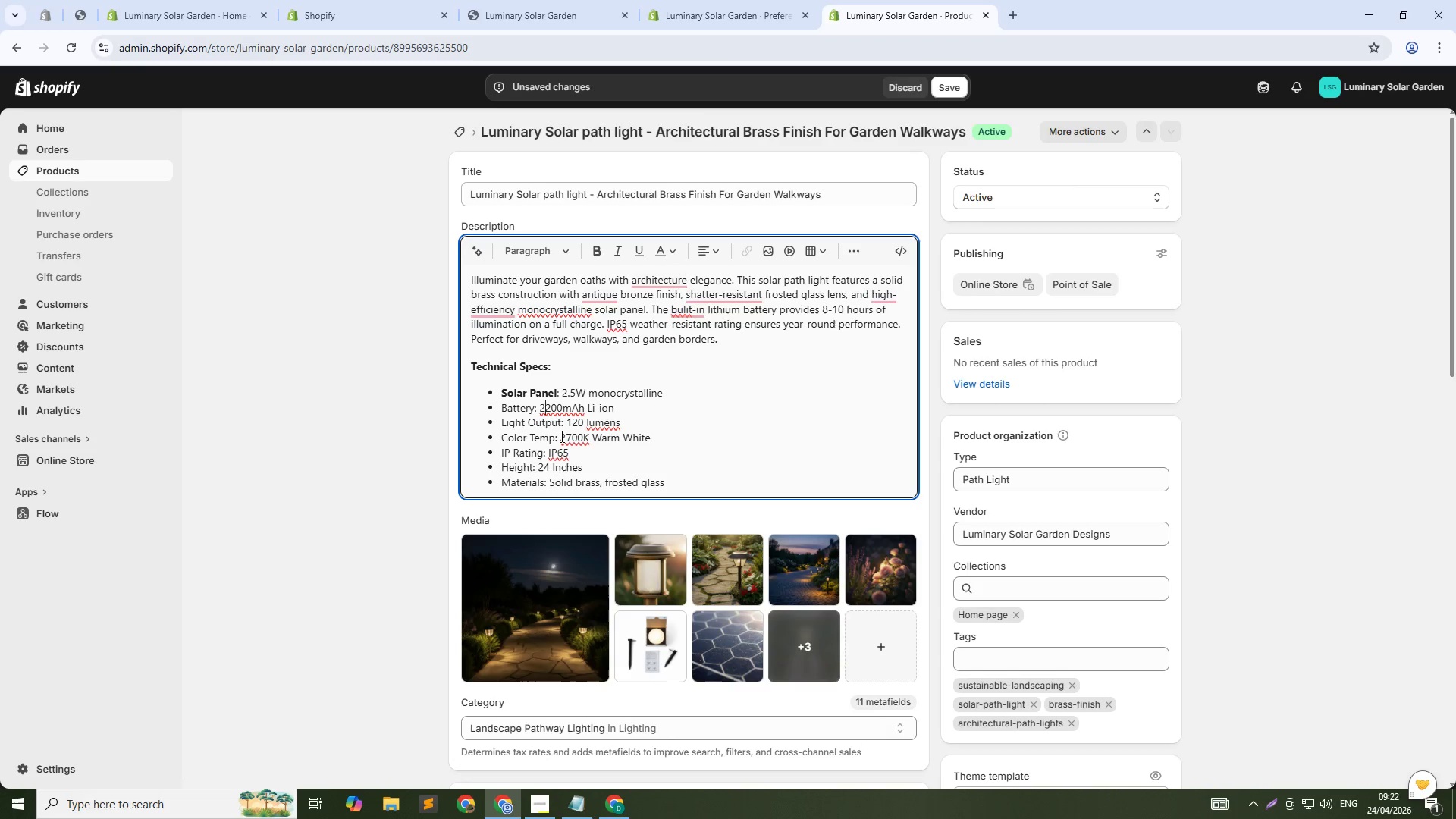 
key(ArrowLeft)
 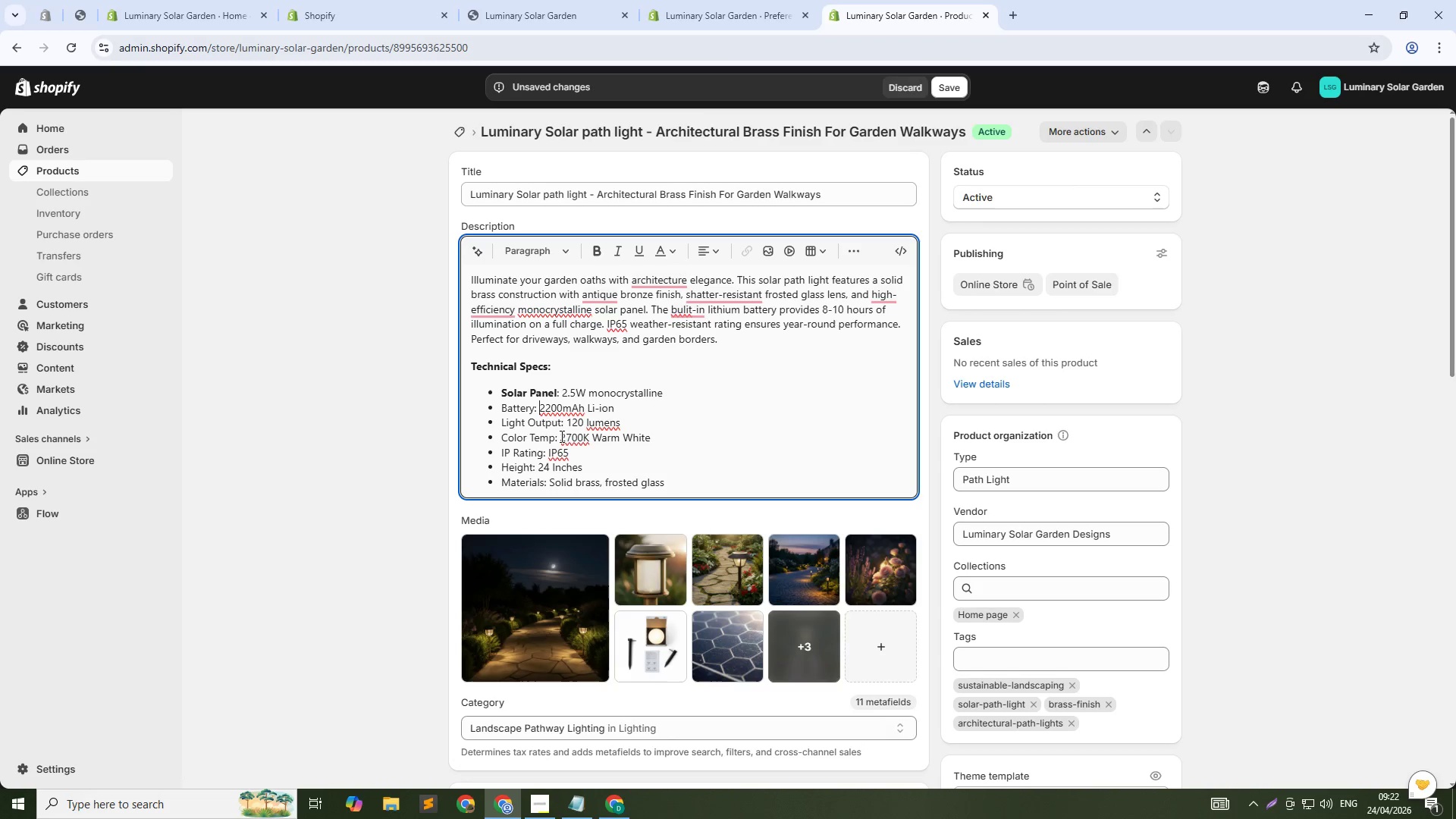 
key(ArrowLeft)
 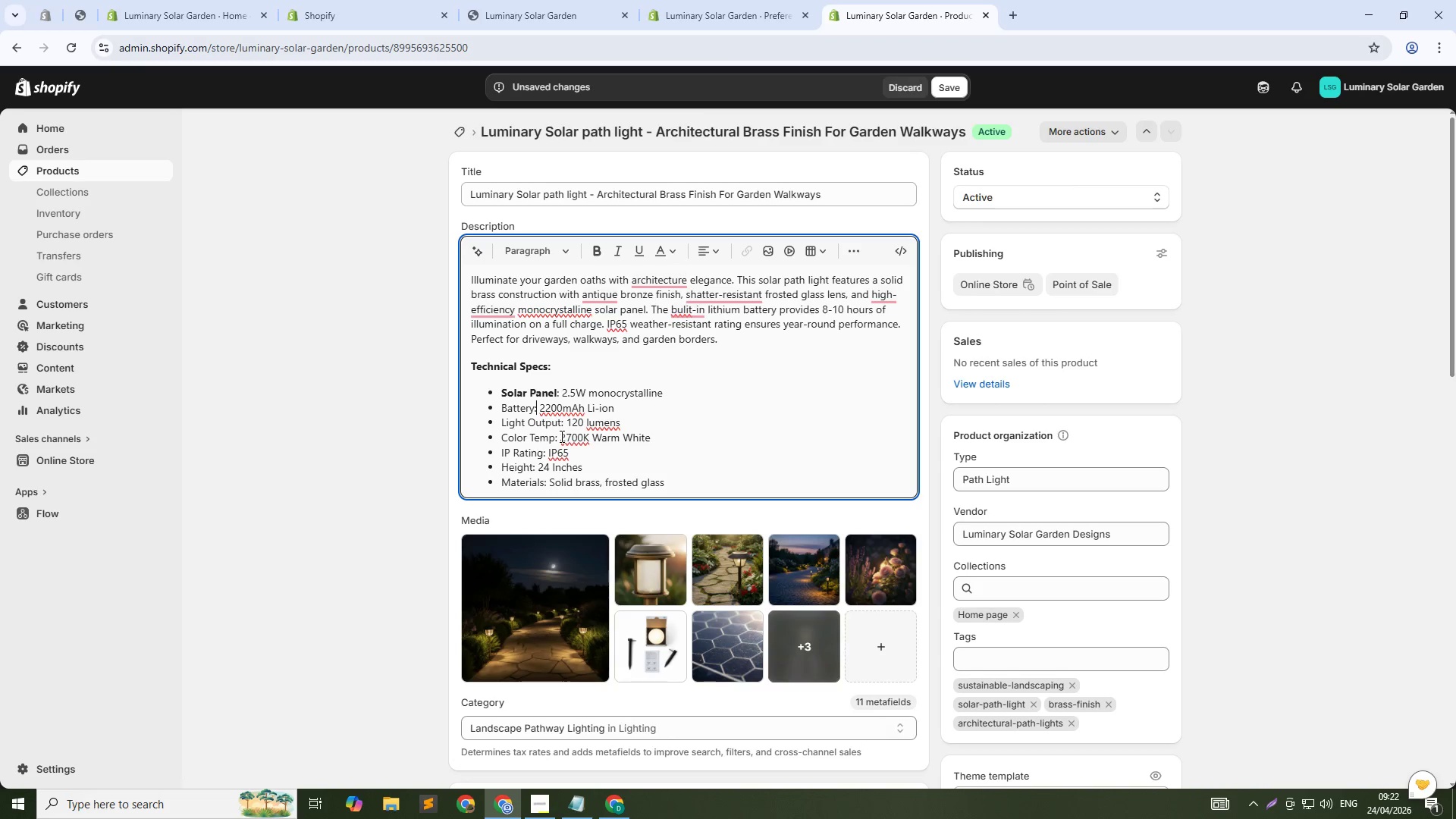 
key(Control+ControlLeft)
 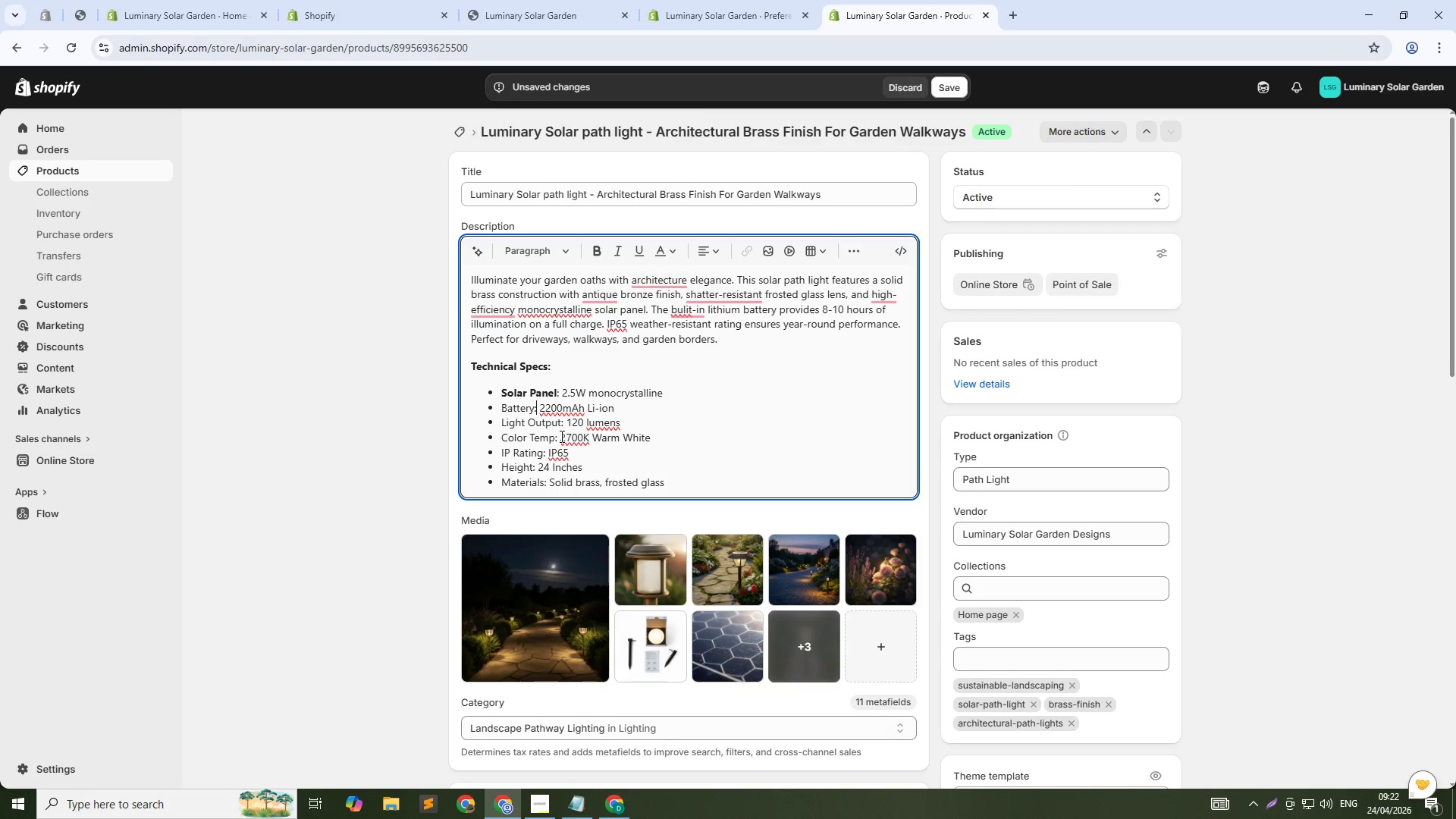 
key(ArrowLeft)
 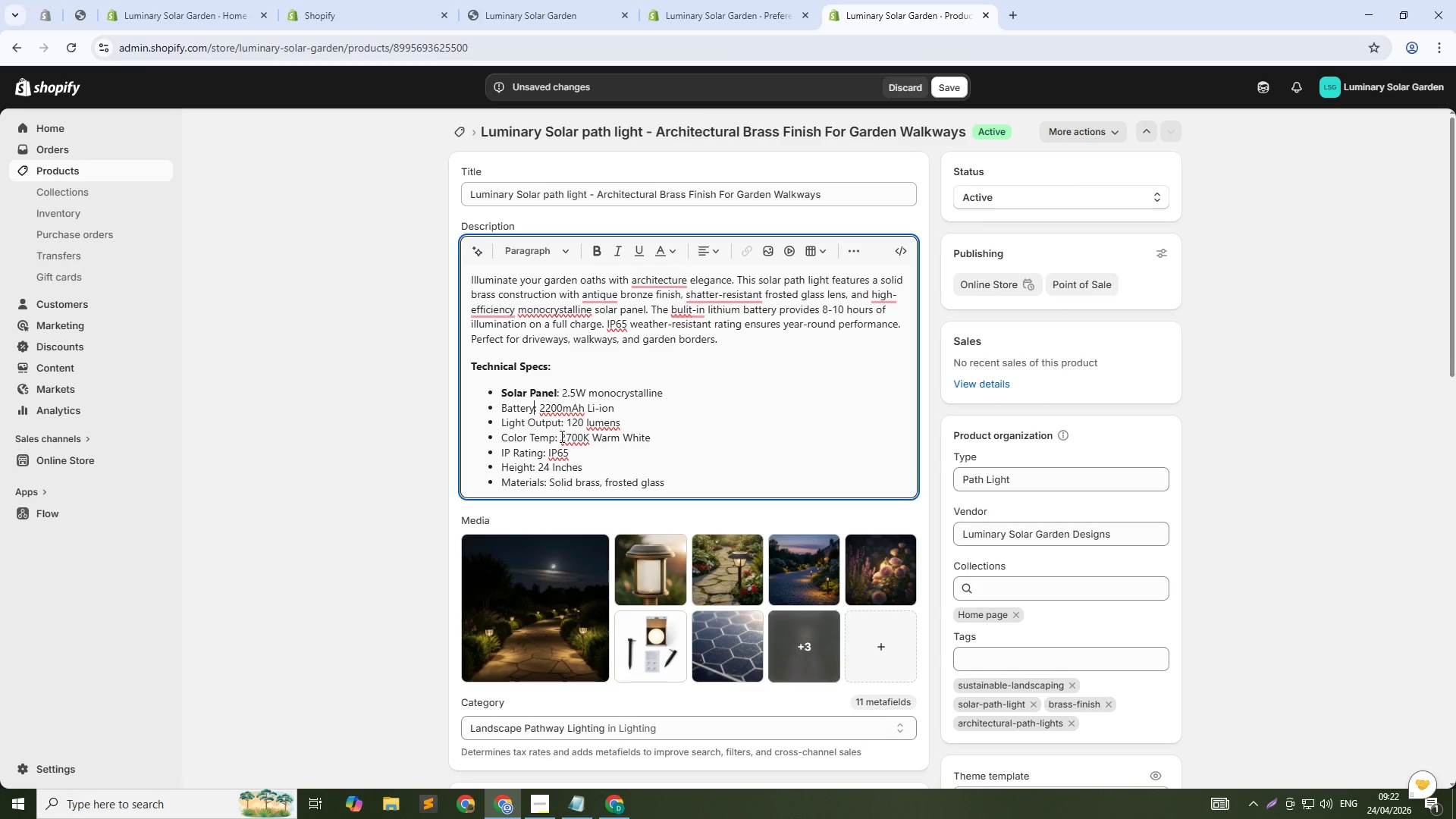 
key(Control+Shift+ArrowLeft)
 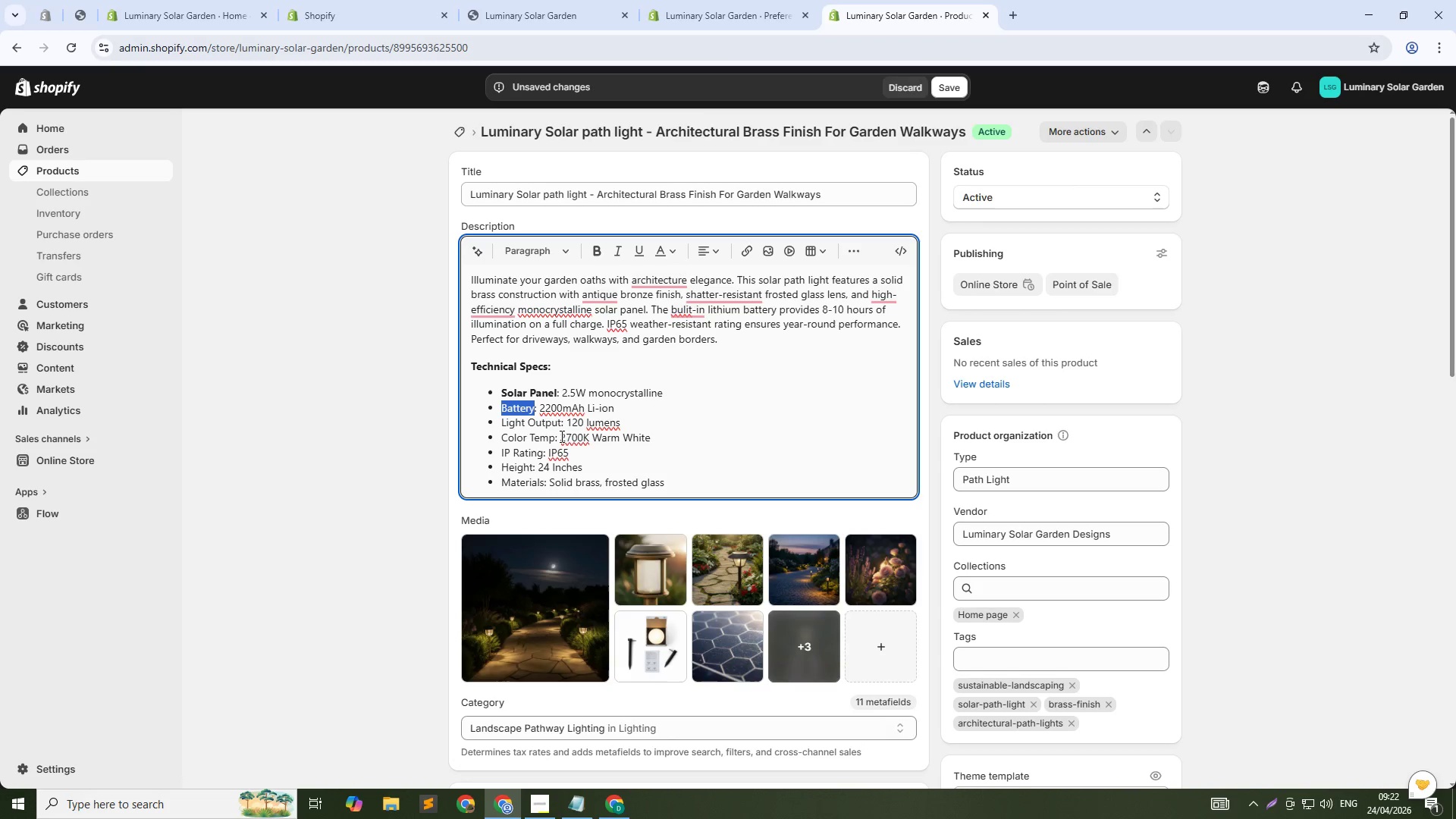 
key(Control+B)
 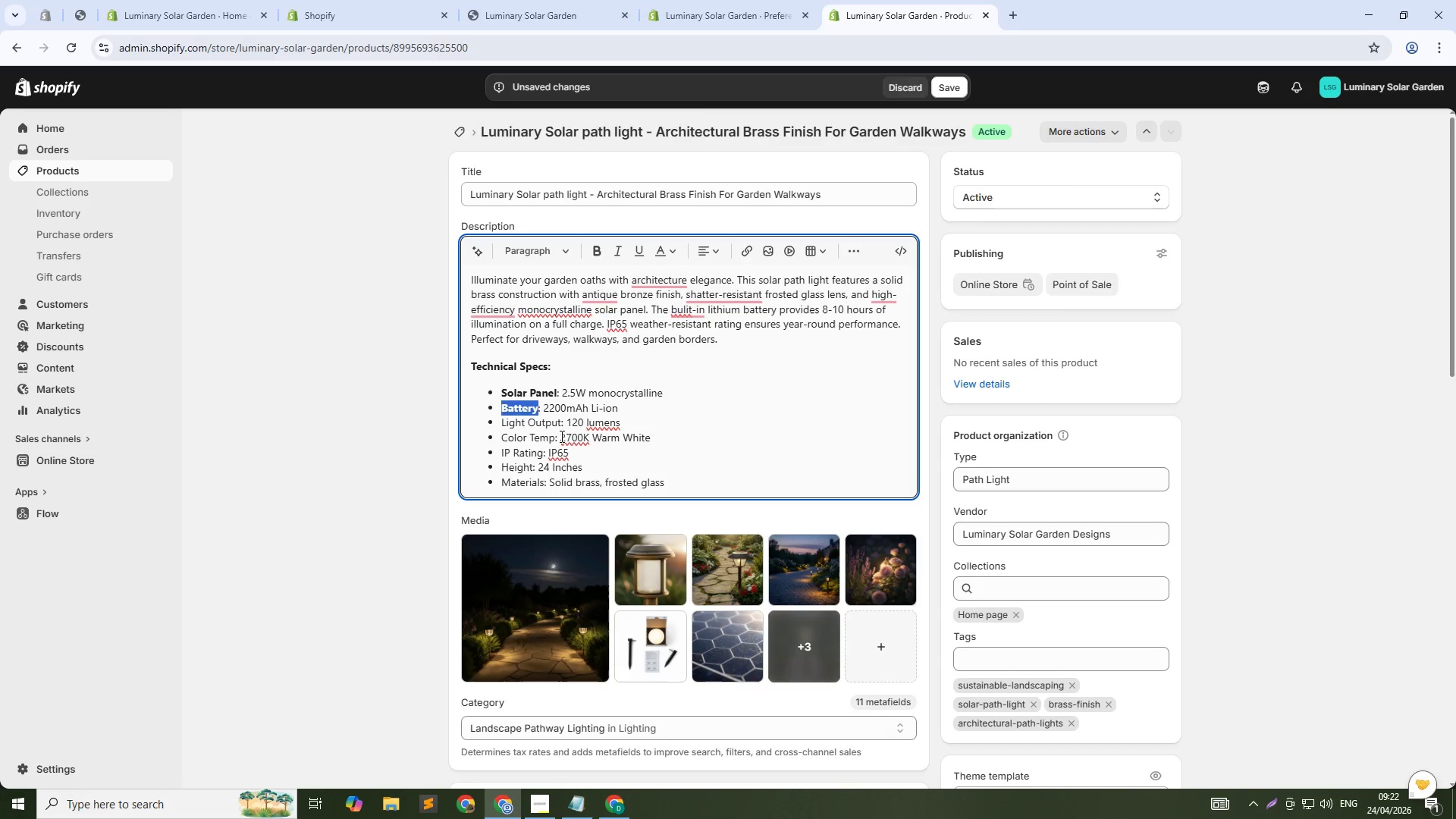 
key(ArrowDown)
 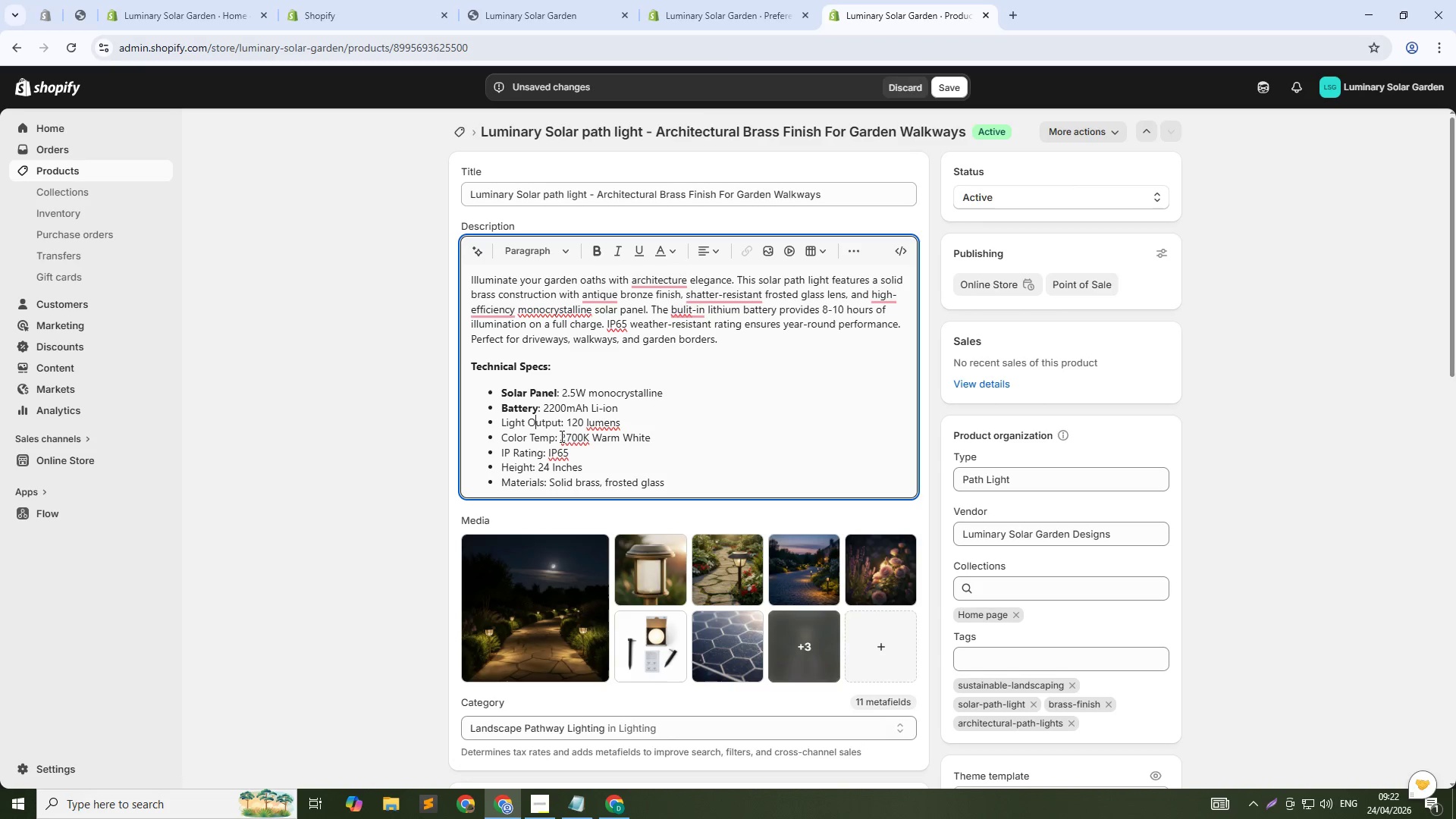 
key(ArrowRight)
 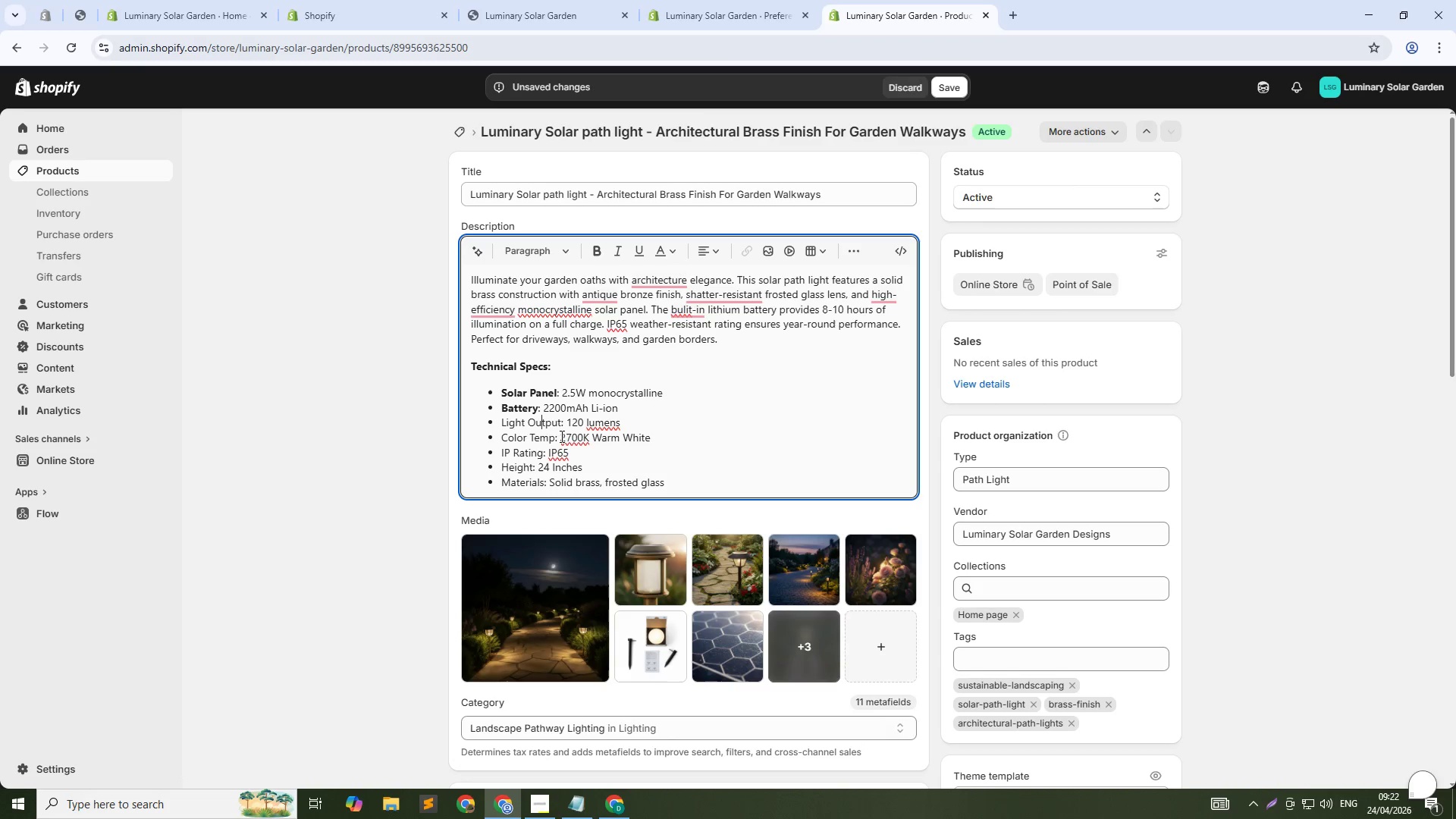 
key(ArrowRight)
 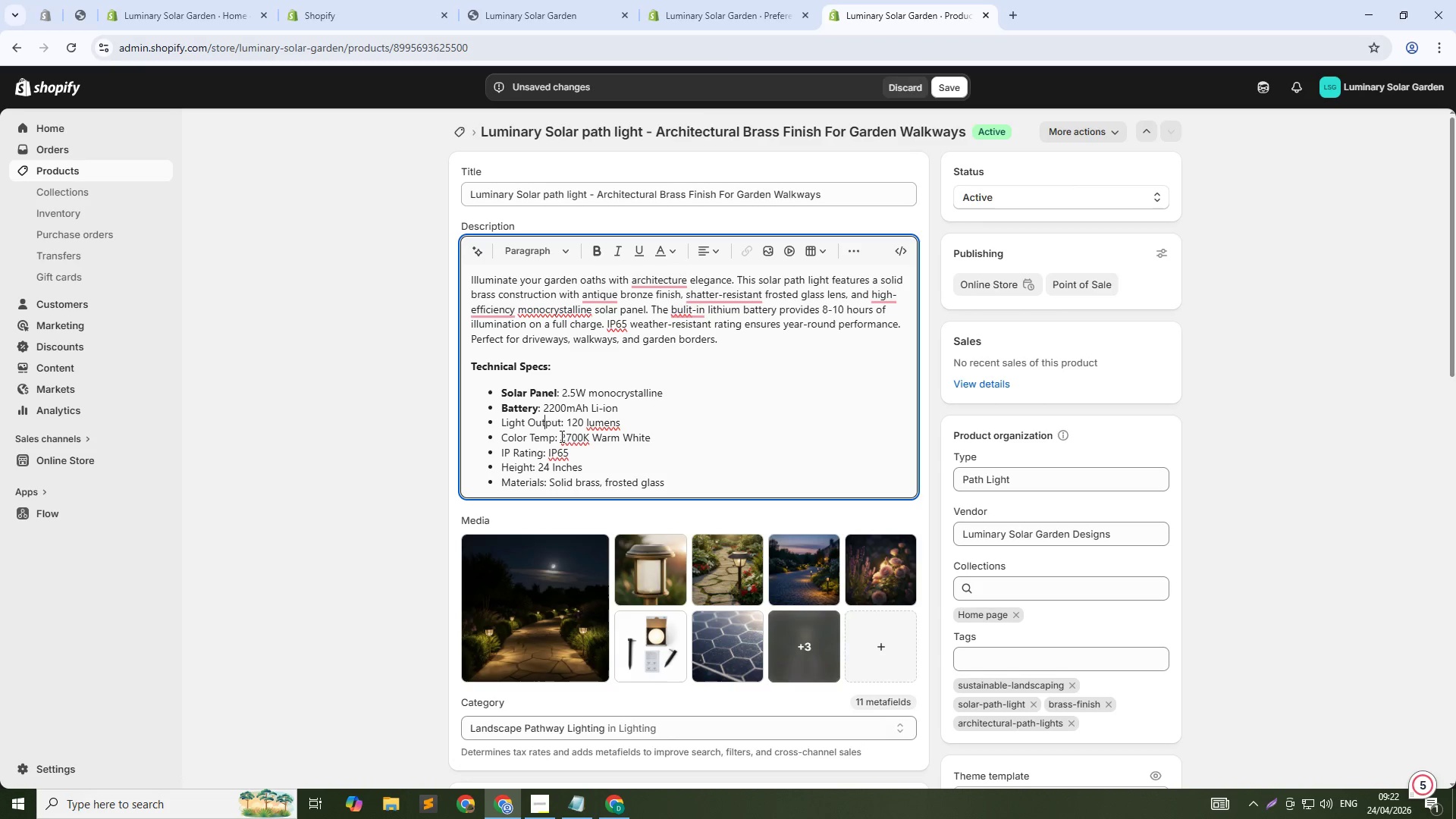 
key(ArrowRight)
 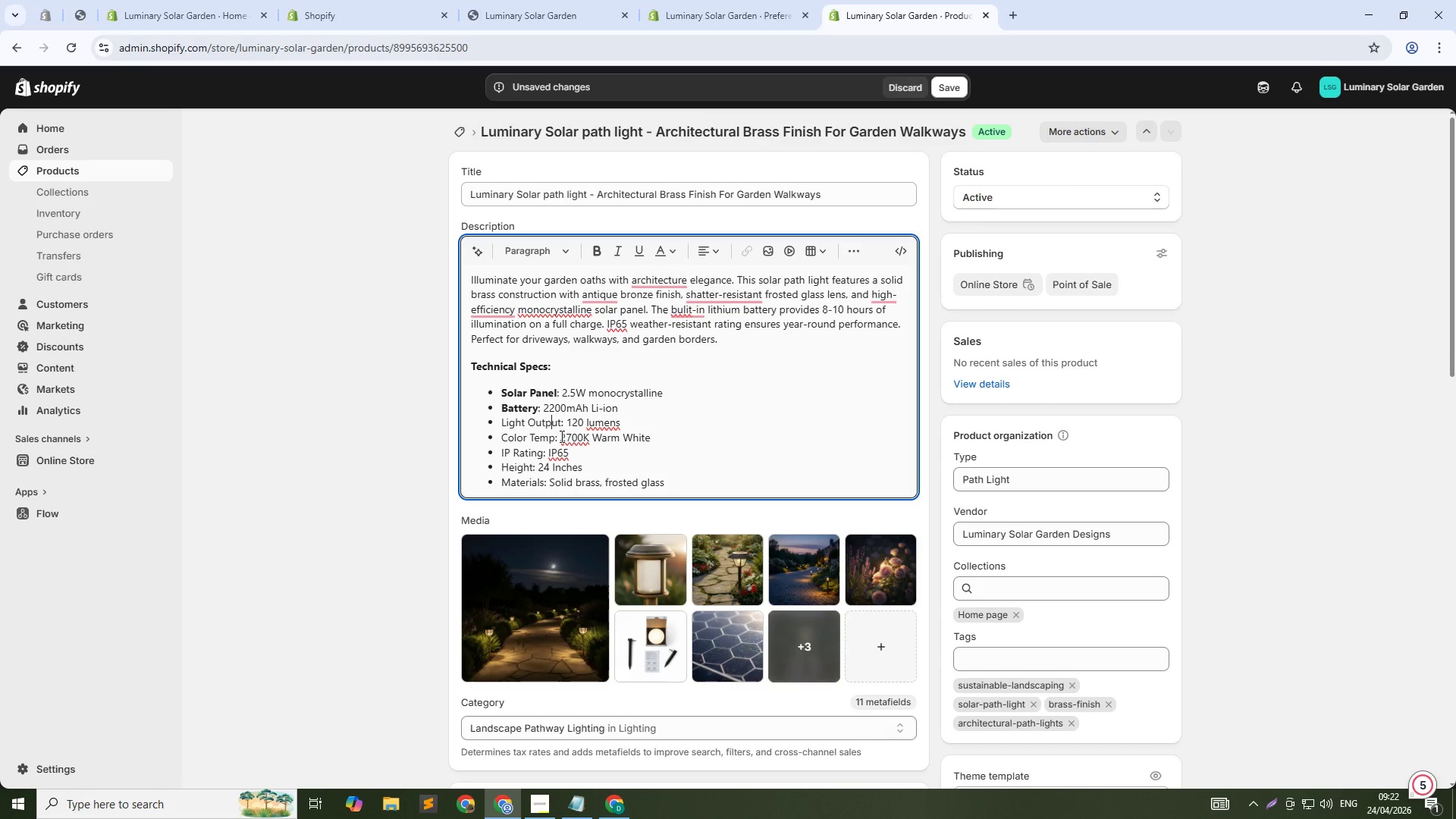 
key(ArrowRight)
 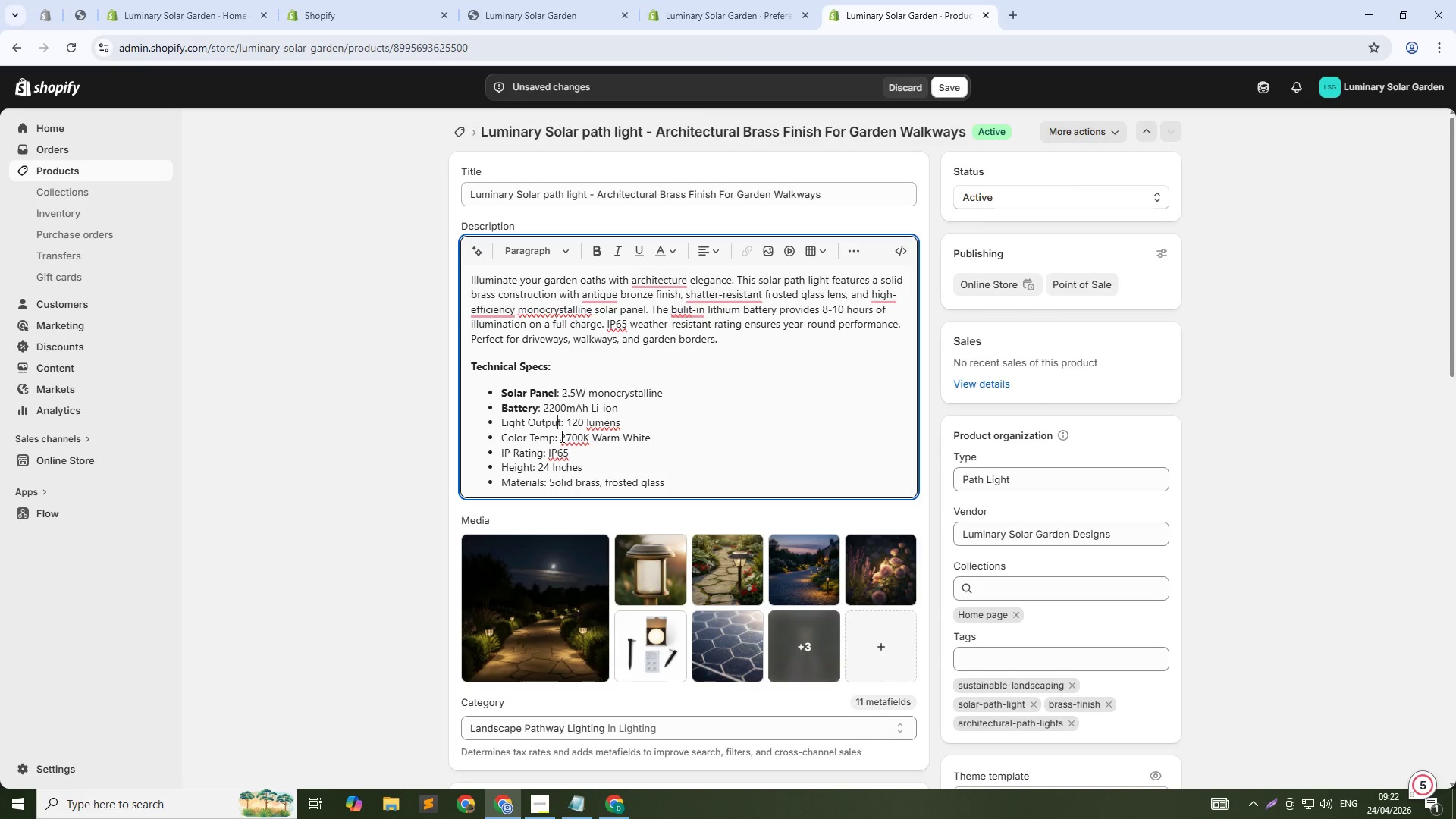 
key(ArrowRight)
 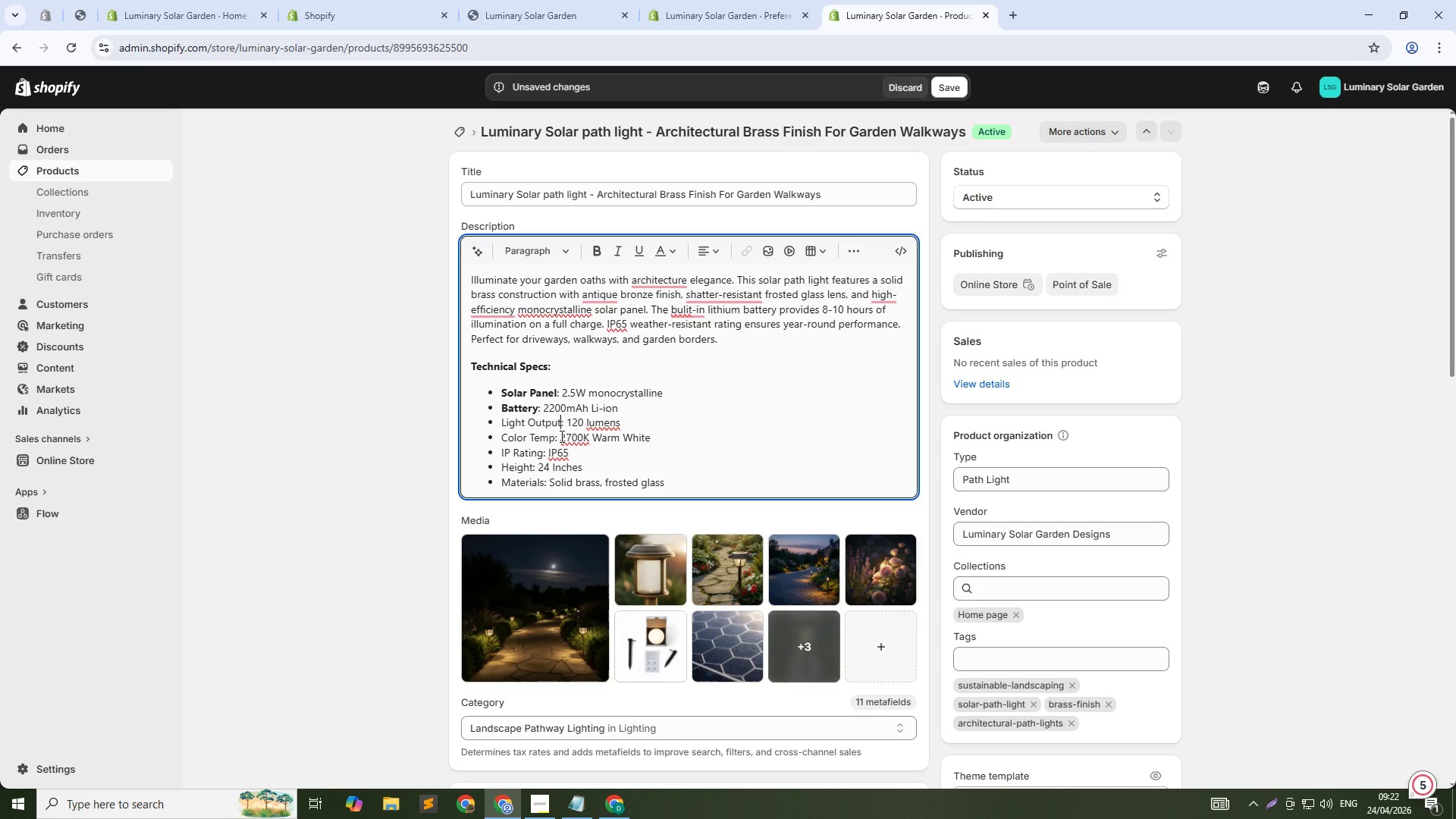 
key(Shift+ArrowLeft)
 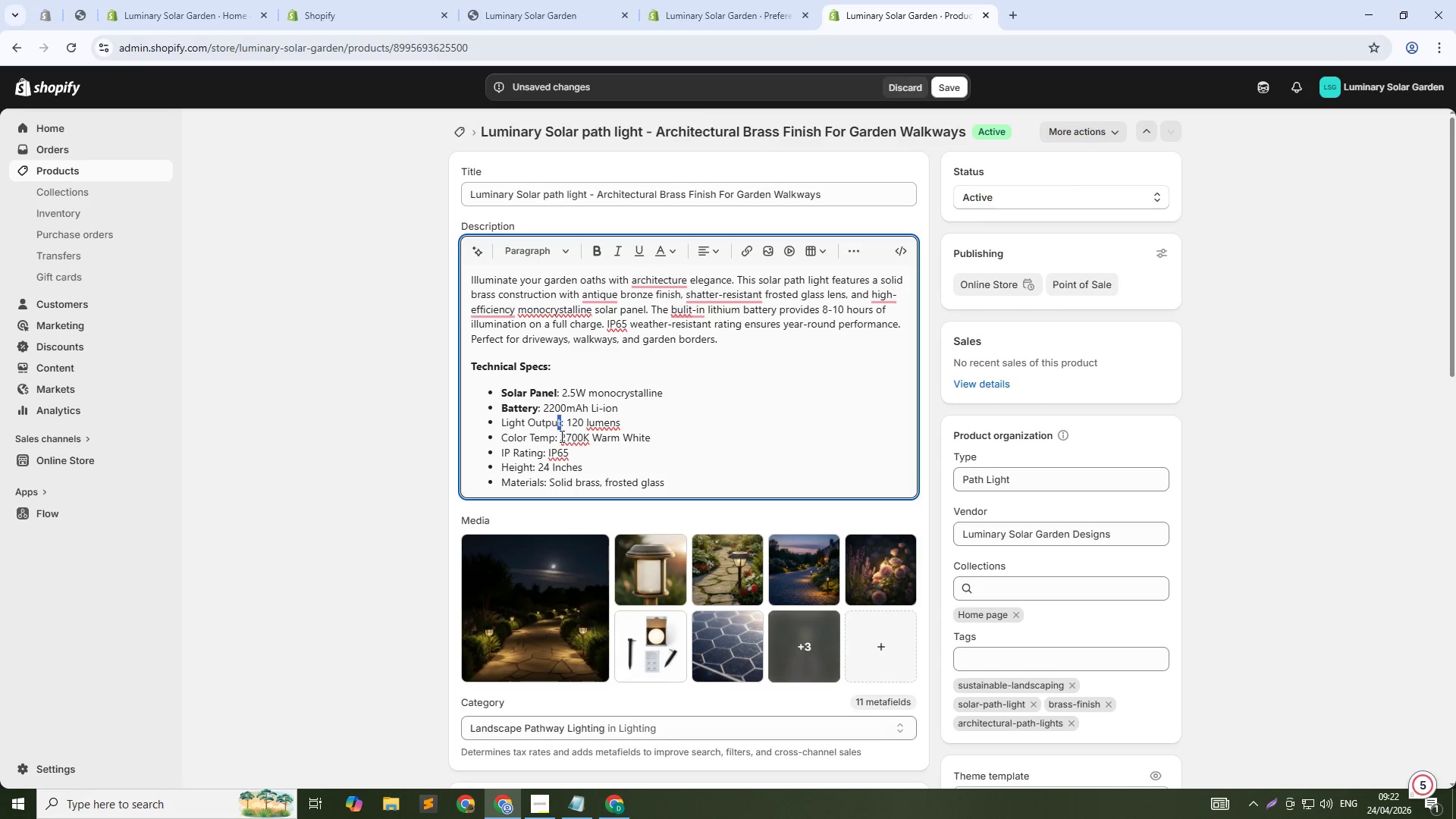 
key(Shift+ArrowLeft)
 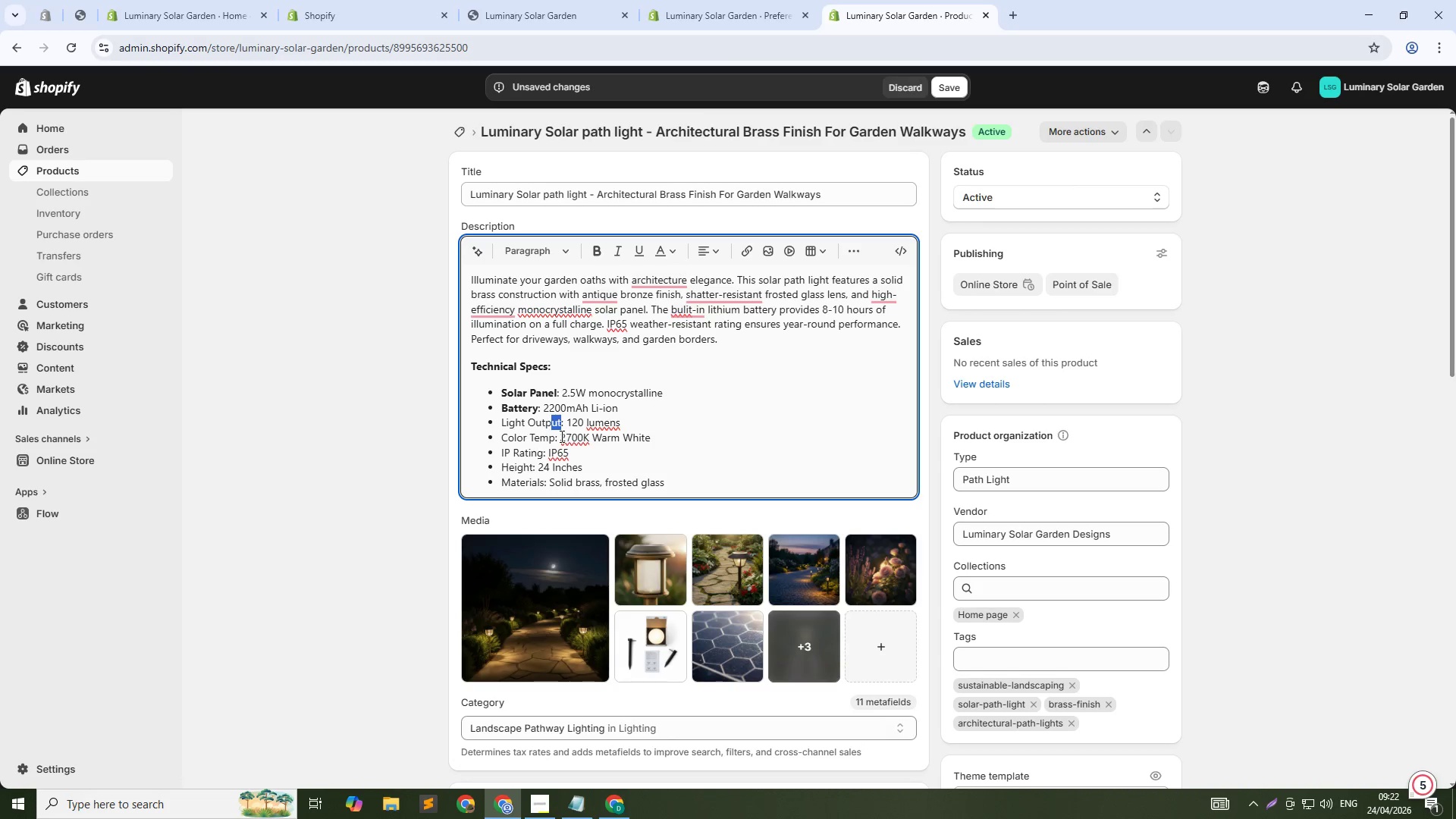 
key(Shift+ArrowLeft)
 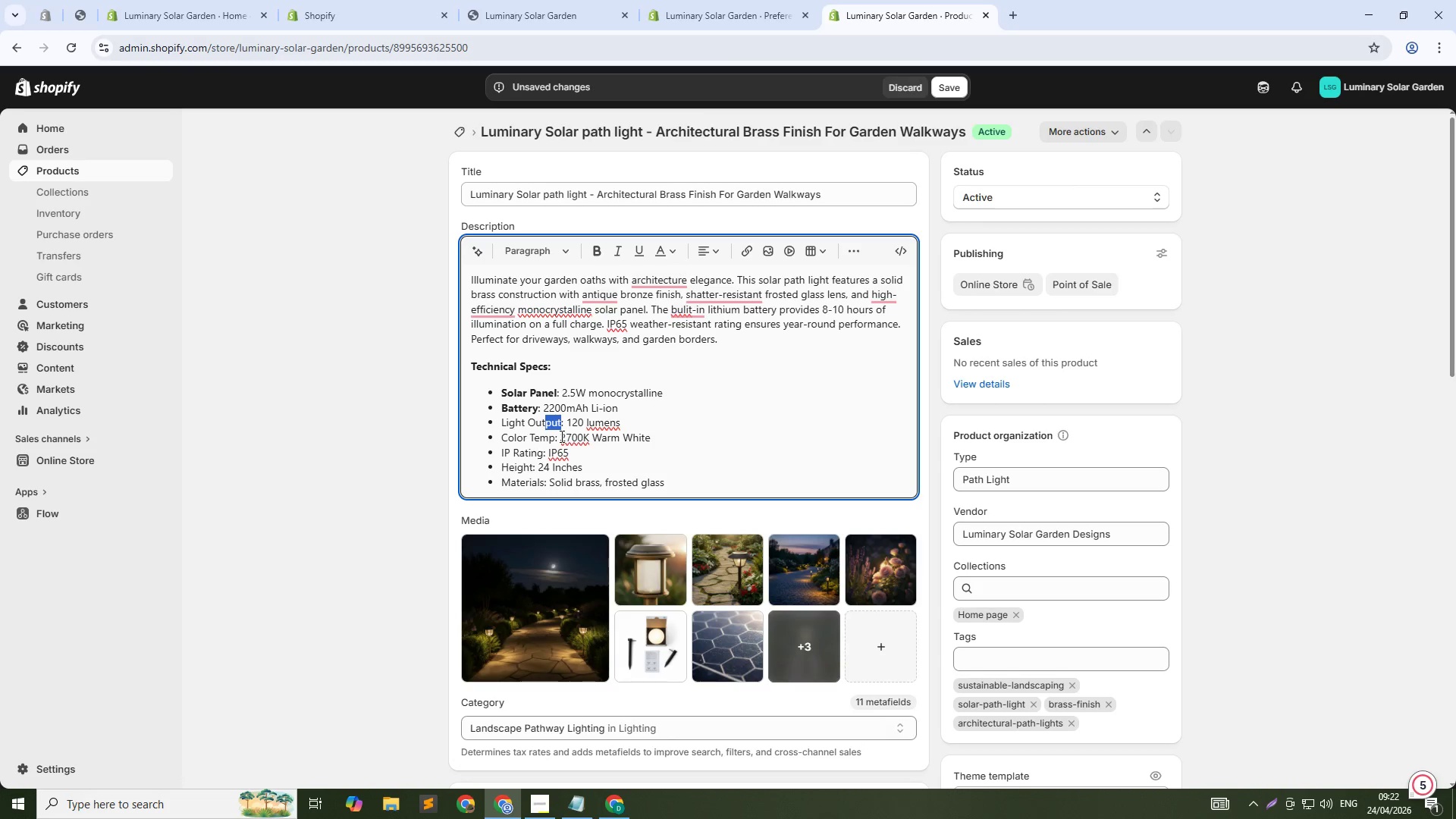 
key(Shift+ArrowLeft)
 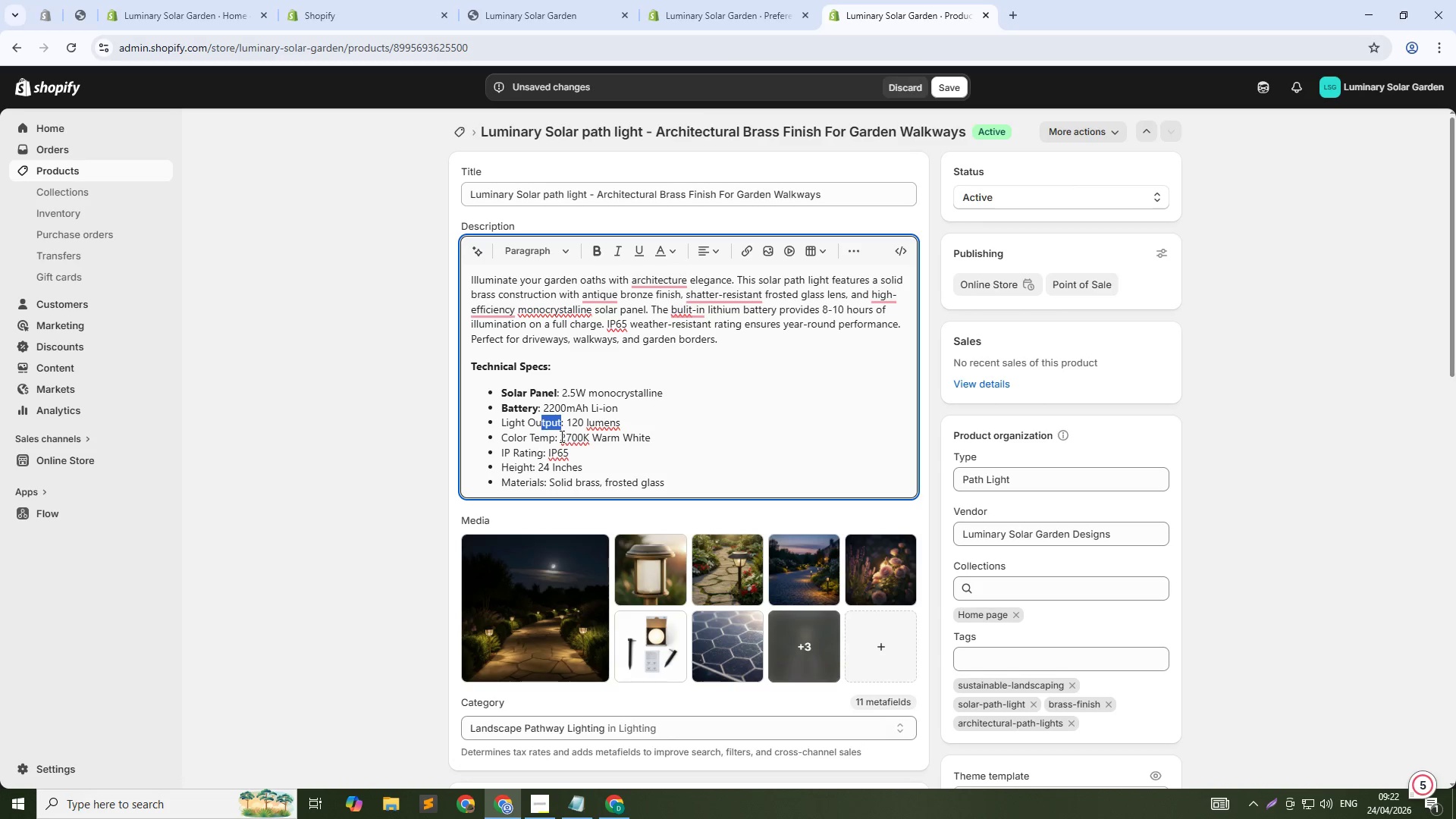 
key(Shift+ArrowLeft)
 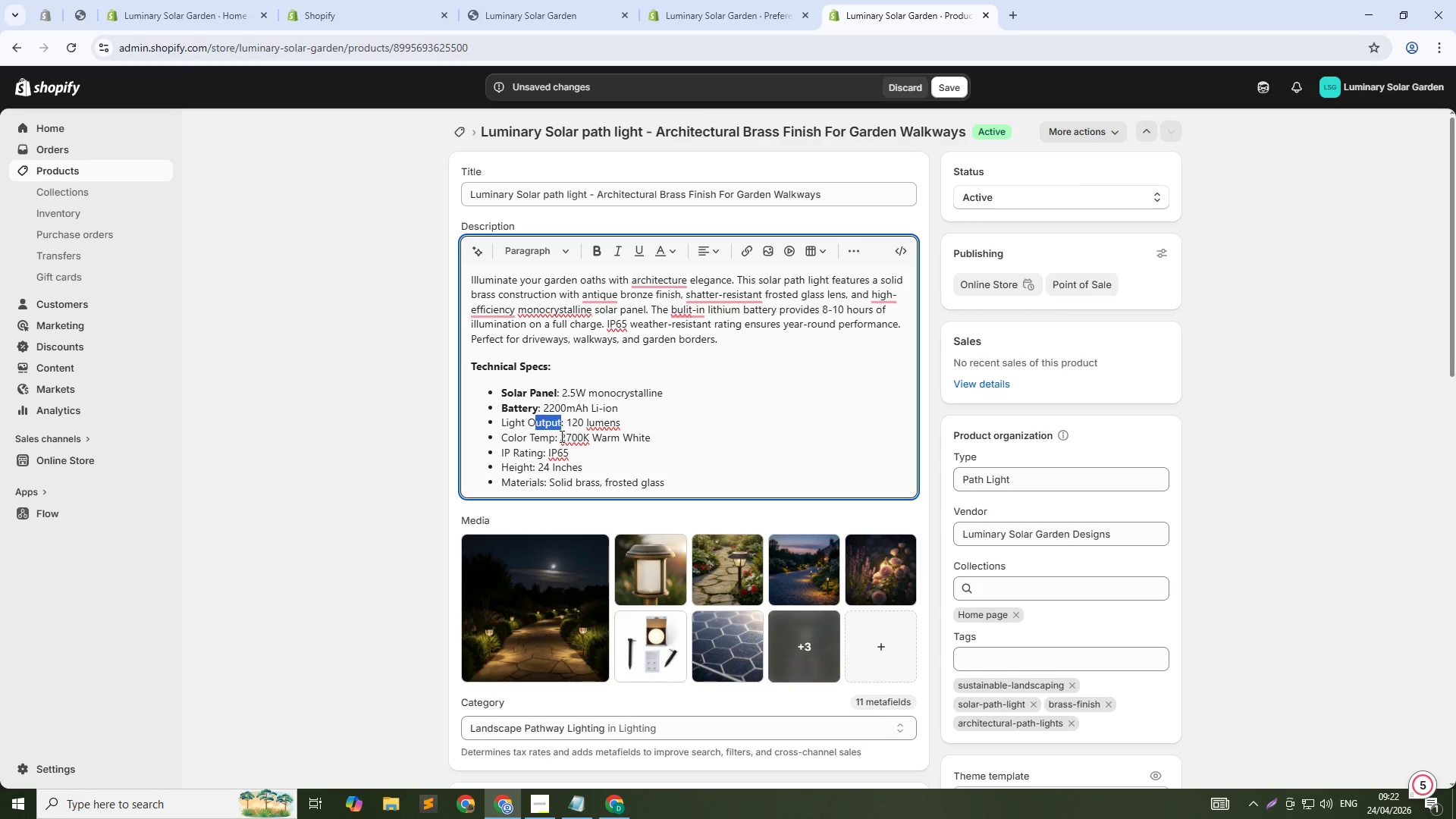 
key(Shift+ArrowLeft)
 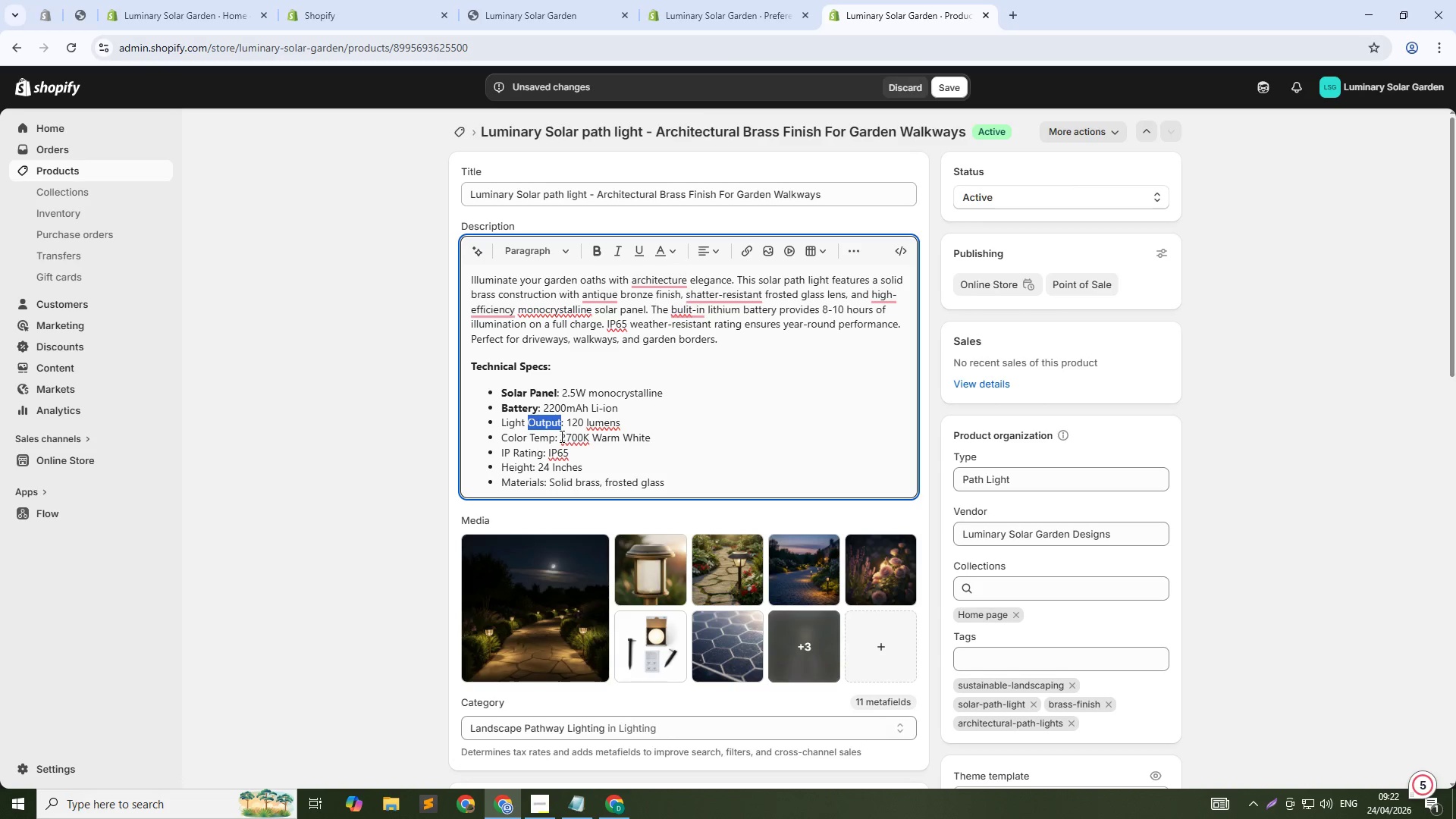 
key(Control+Shift+ArrowLeft)
 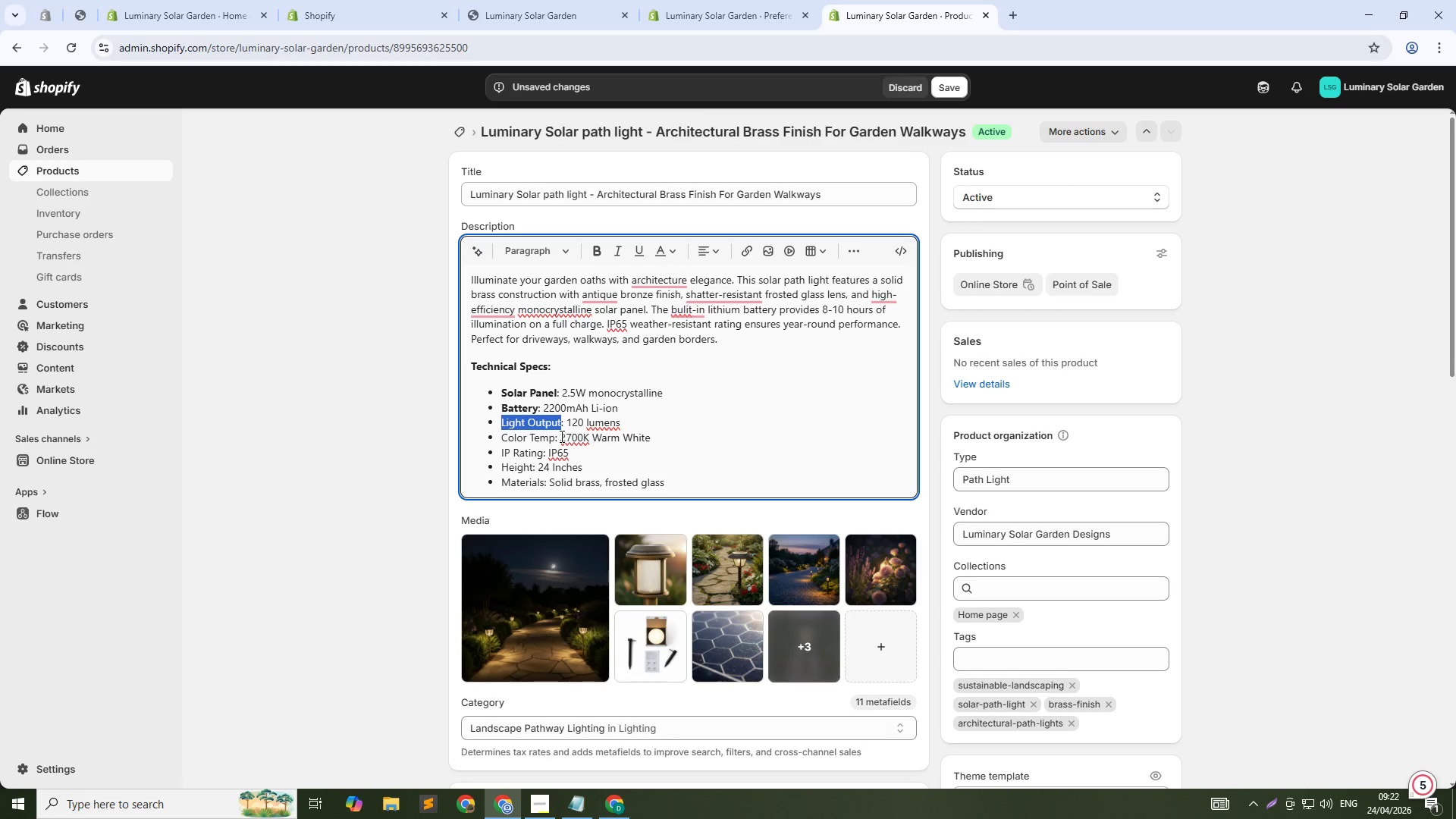 
key(Control+B)
 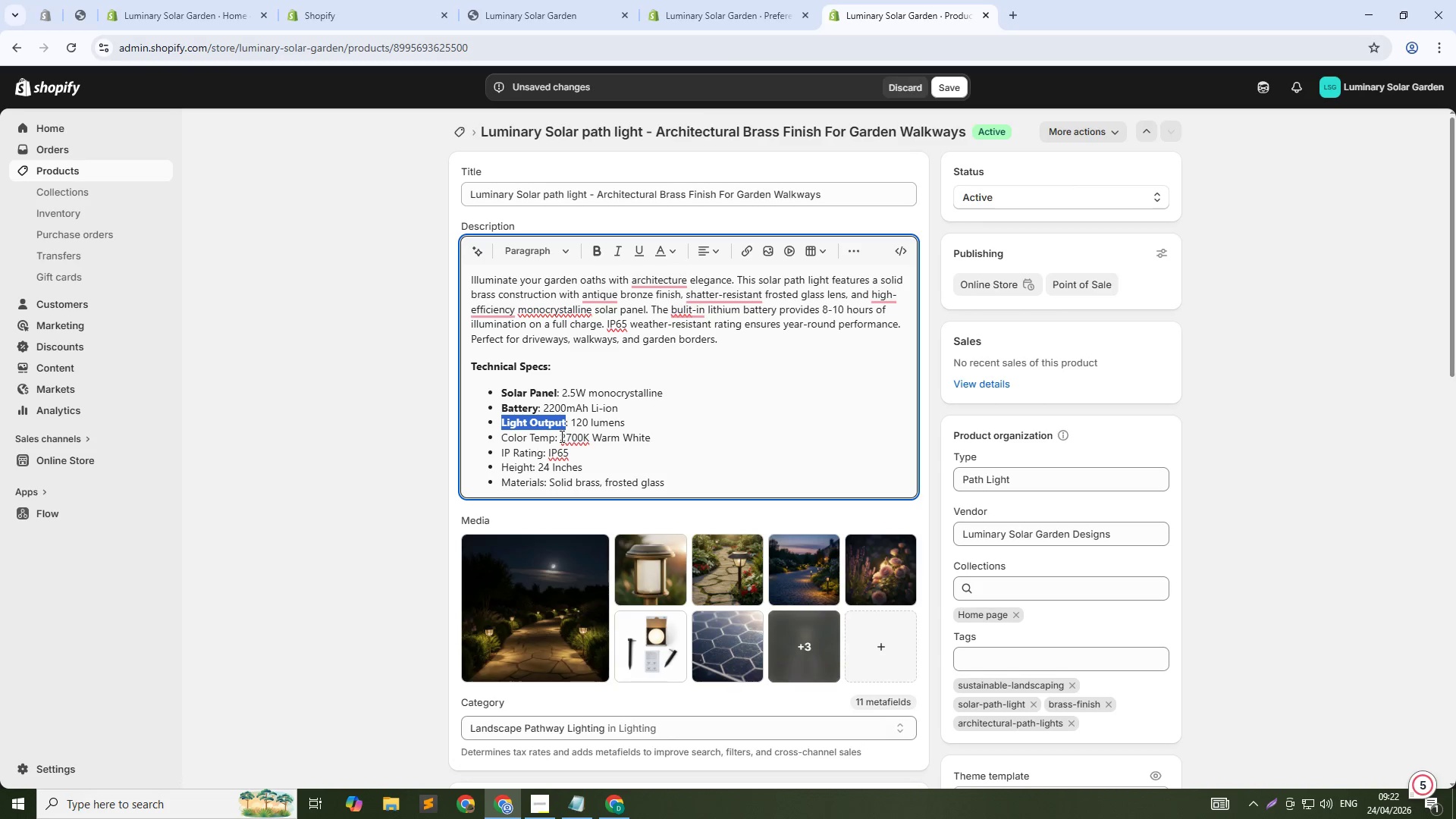 
key(ArrowDown)
 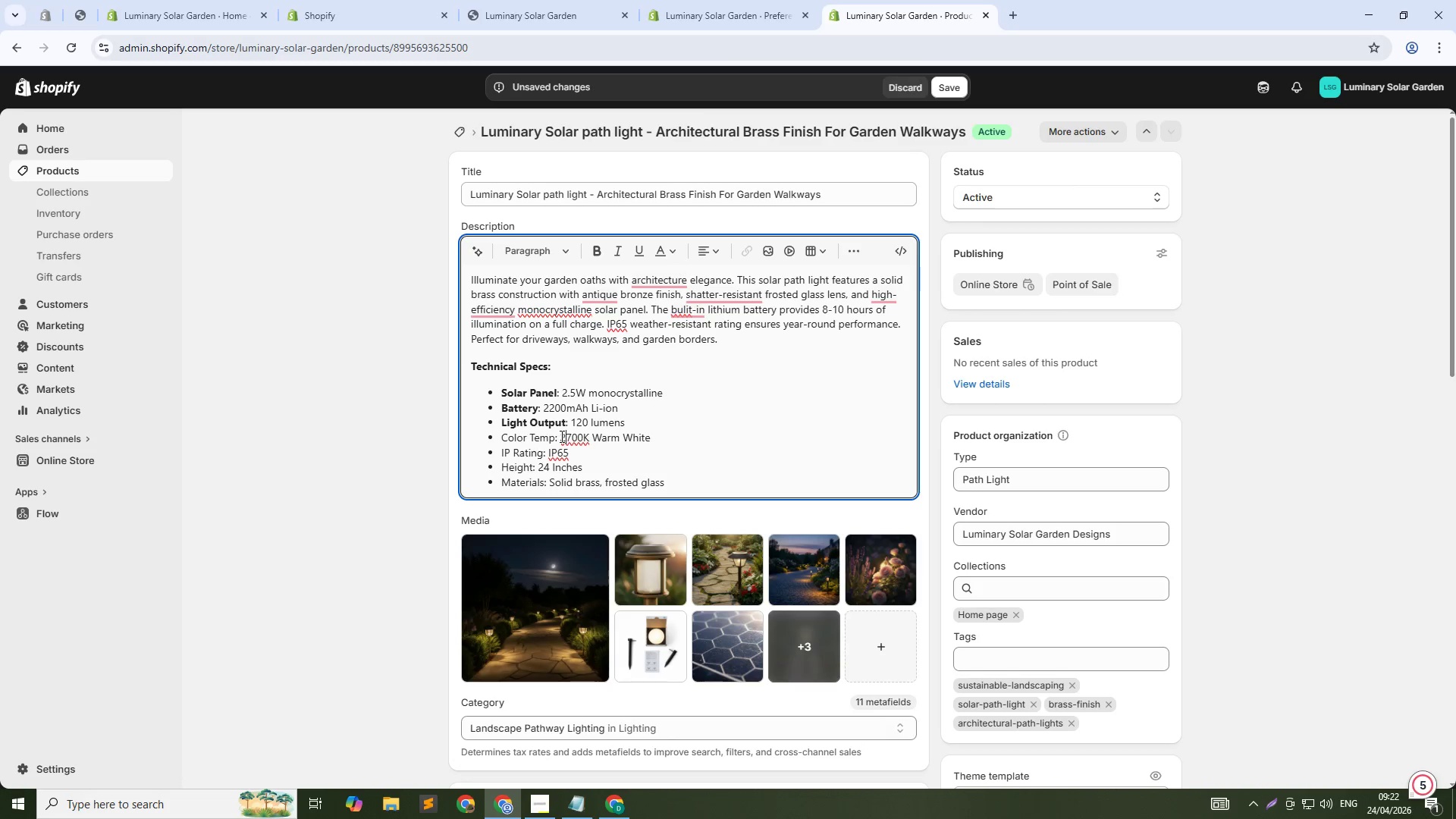 
key(ArrowLeft)
 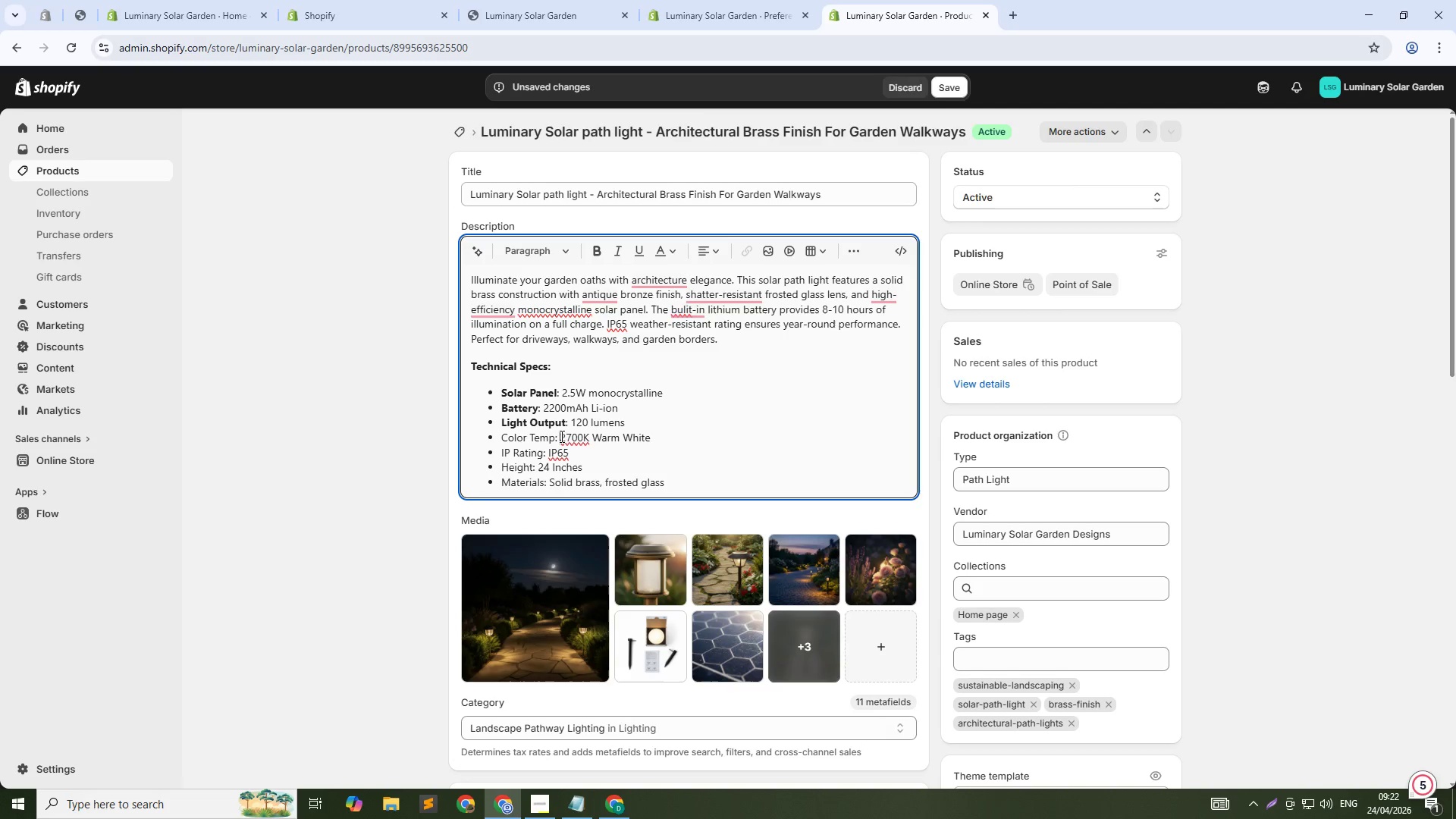 
key(ArrowLeft)
 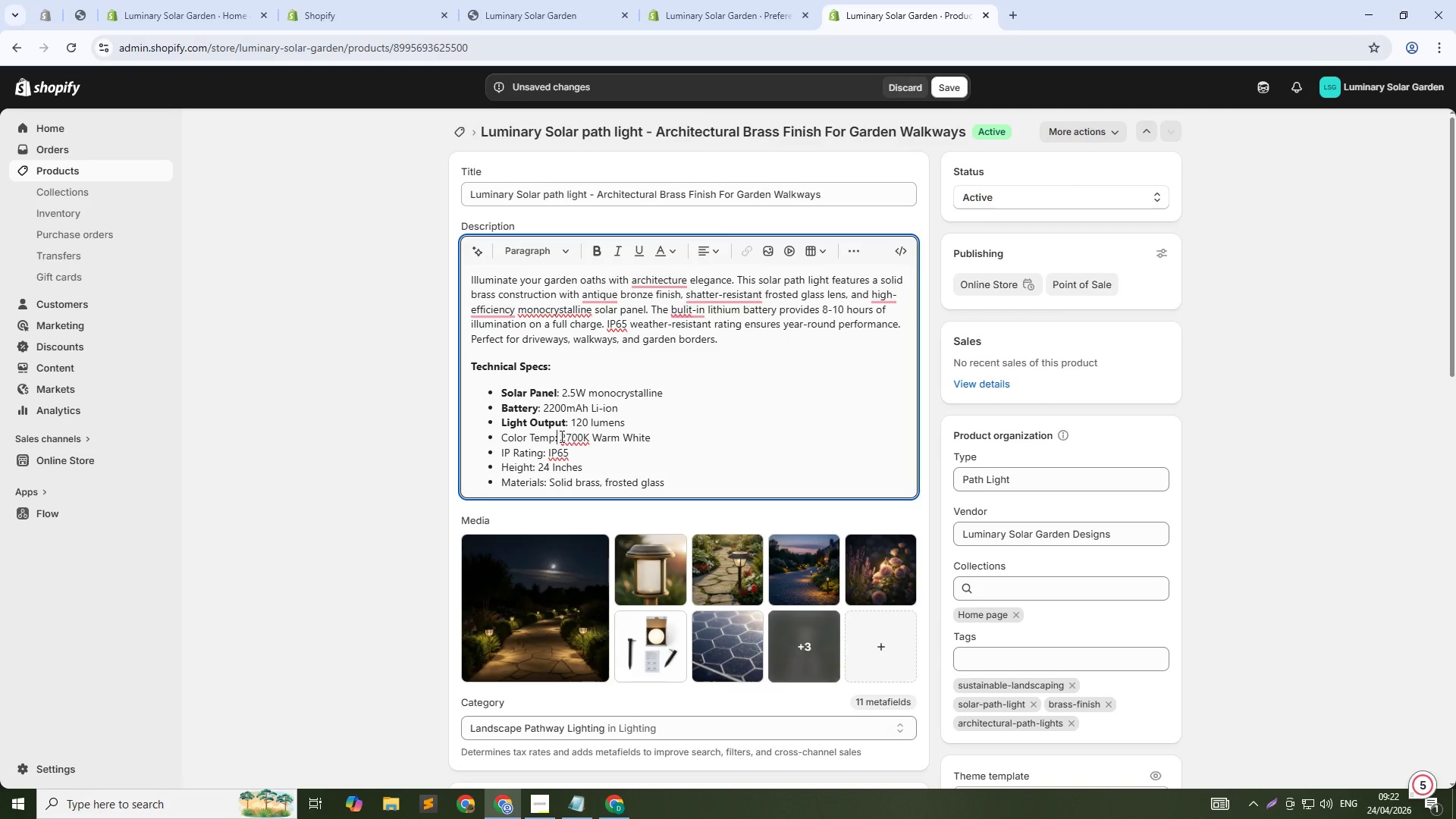 
key(ArrowLeft)
 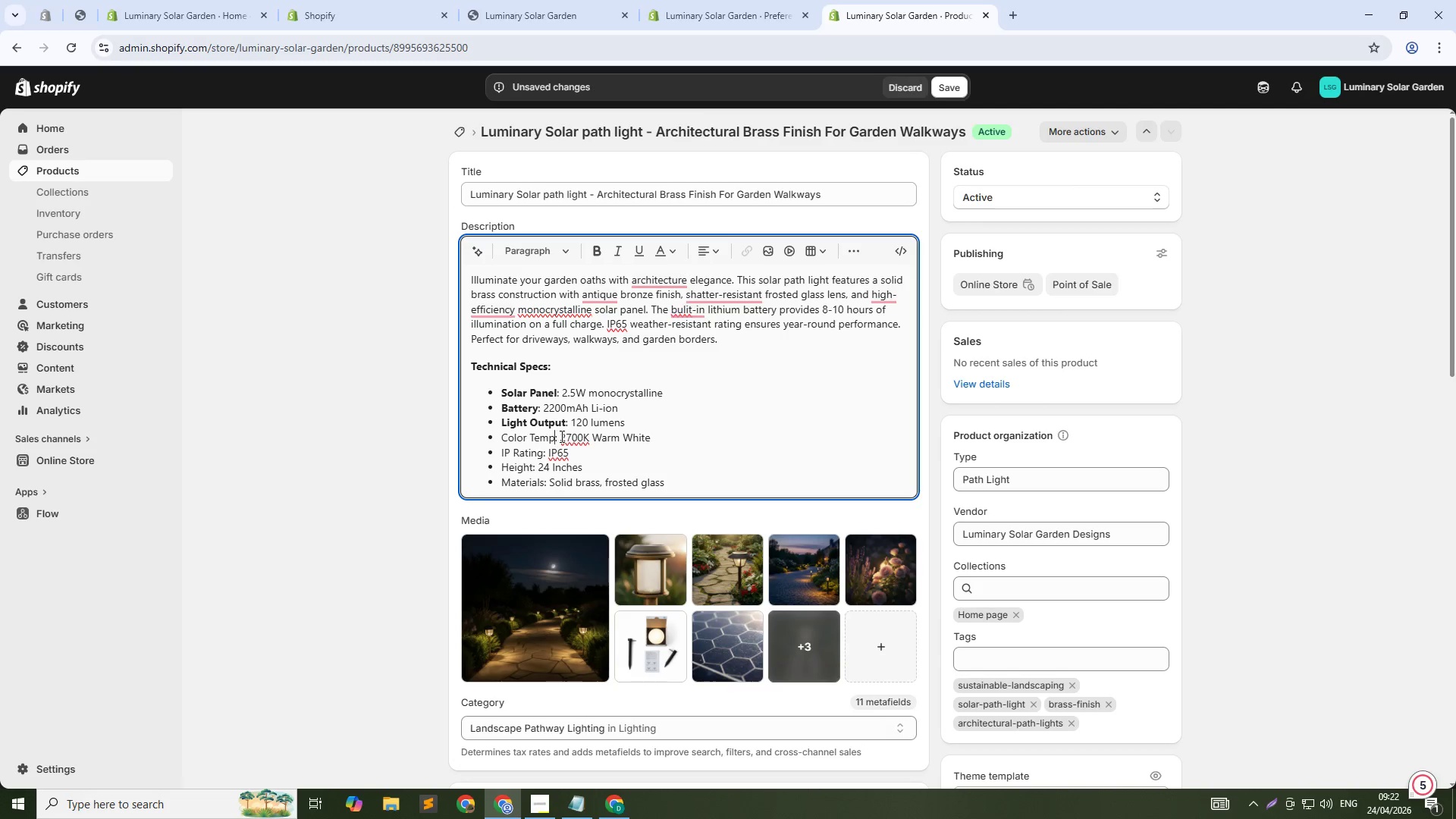 
key(Control+Shift+ArrowLeft)
 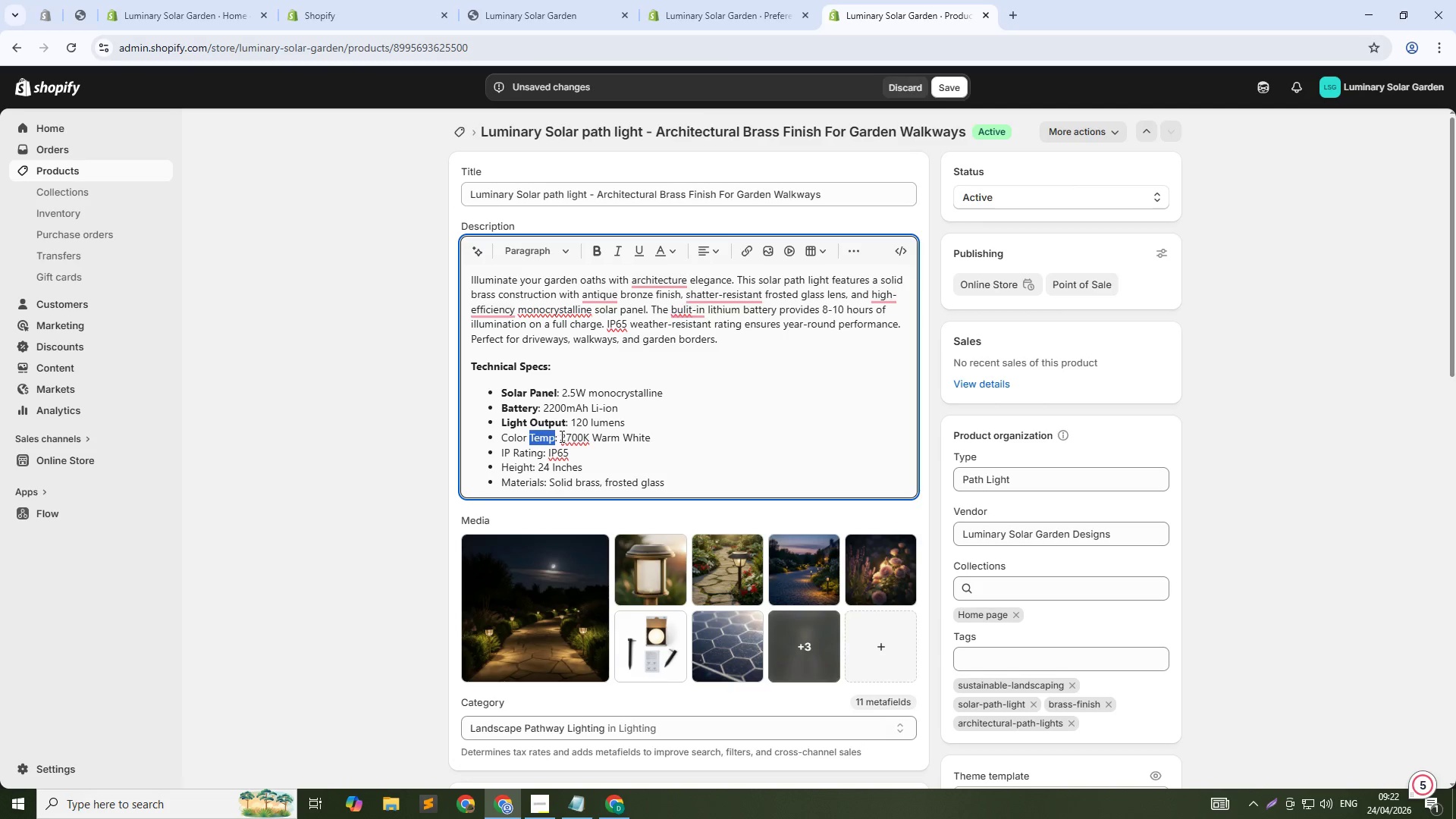 
key(Control+Shift+ArrowLeft)
 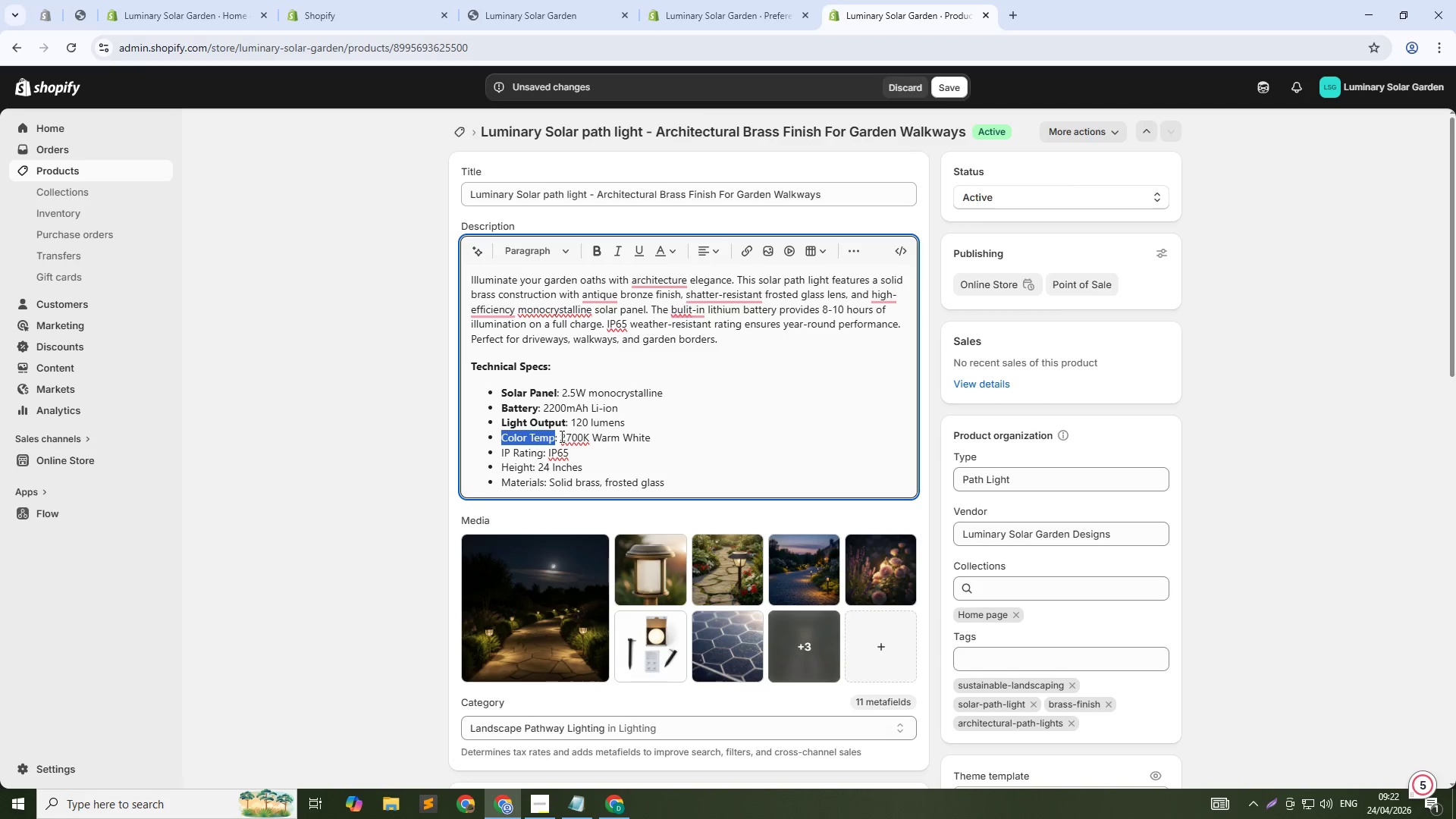 
key(Control+B)
 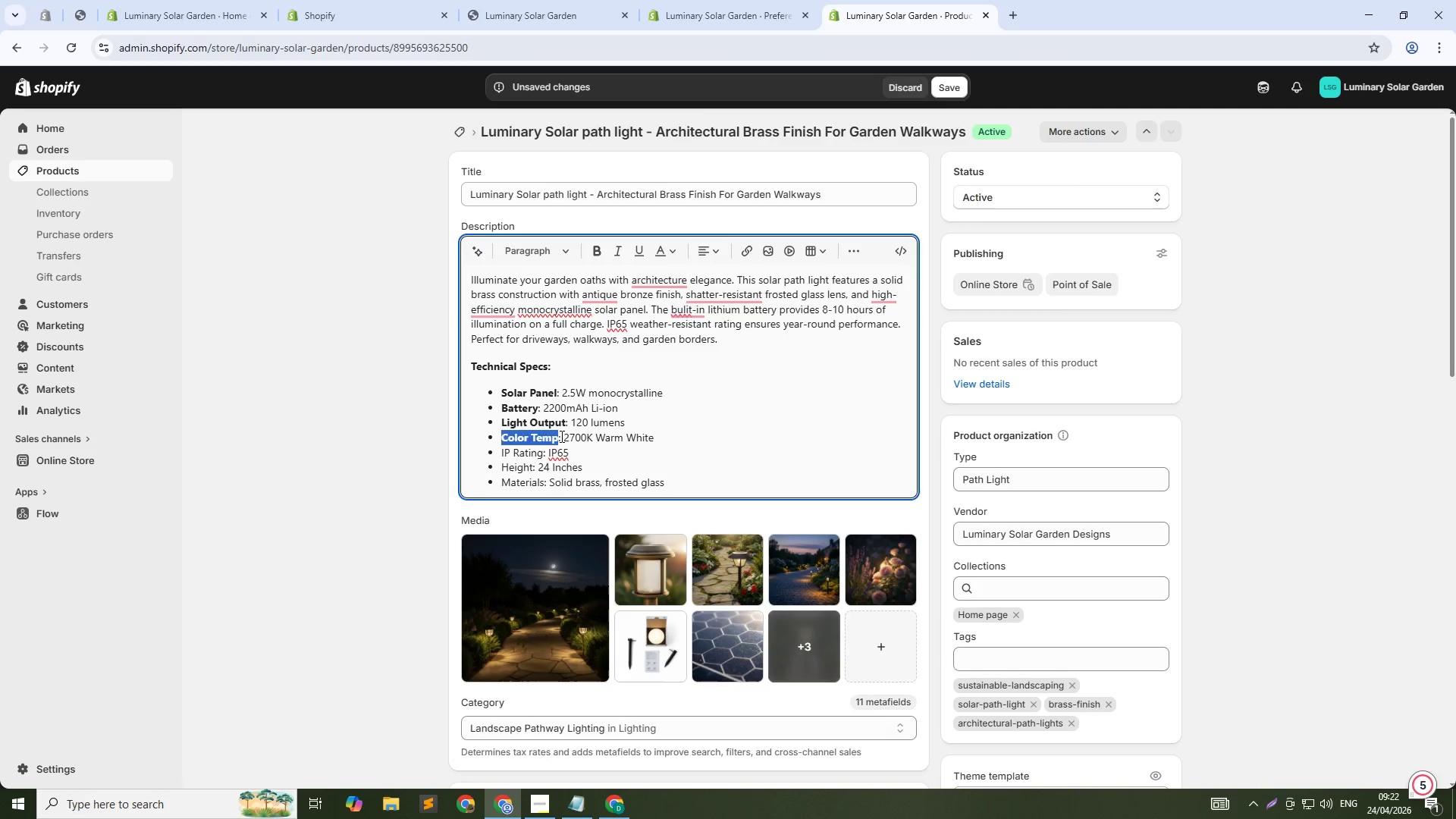 
key(ArrowDown)
 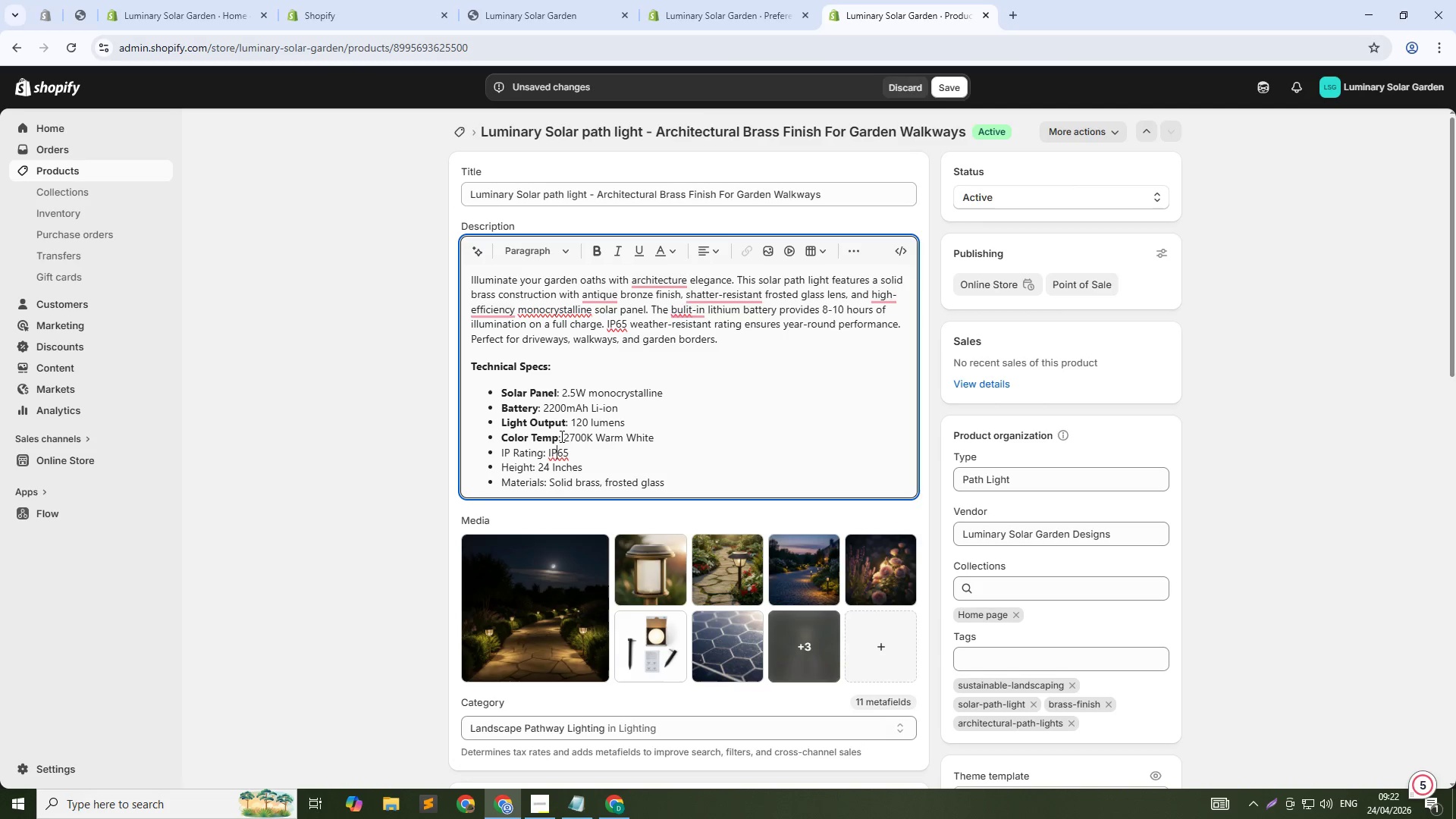 
key(ArrowLeft)
 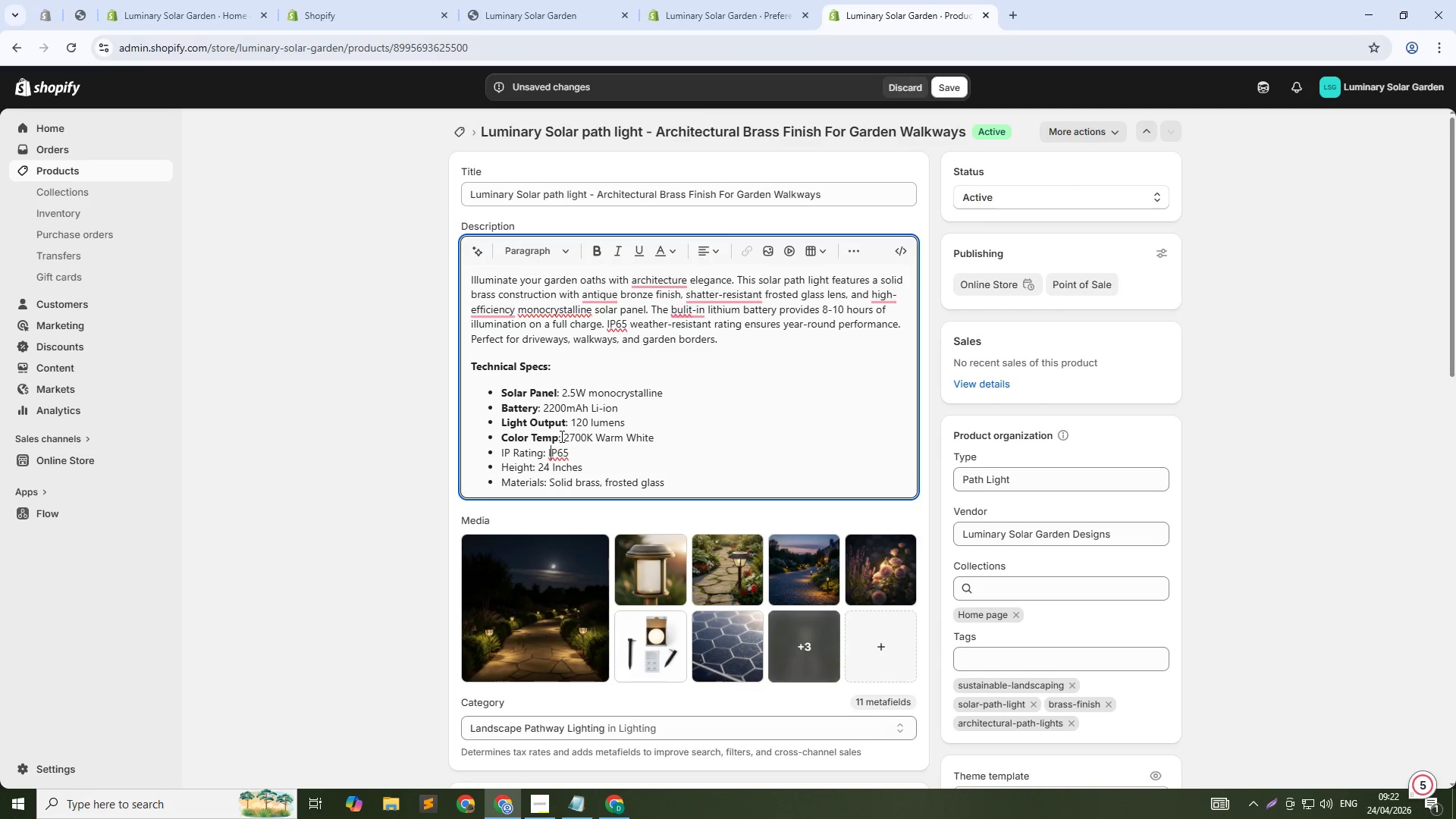 
key(ArrowLeft)
 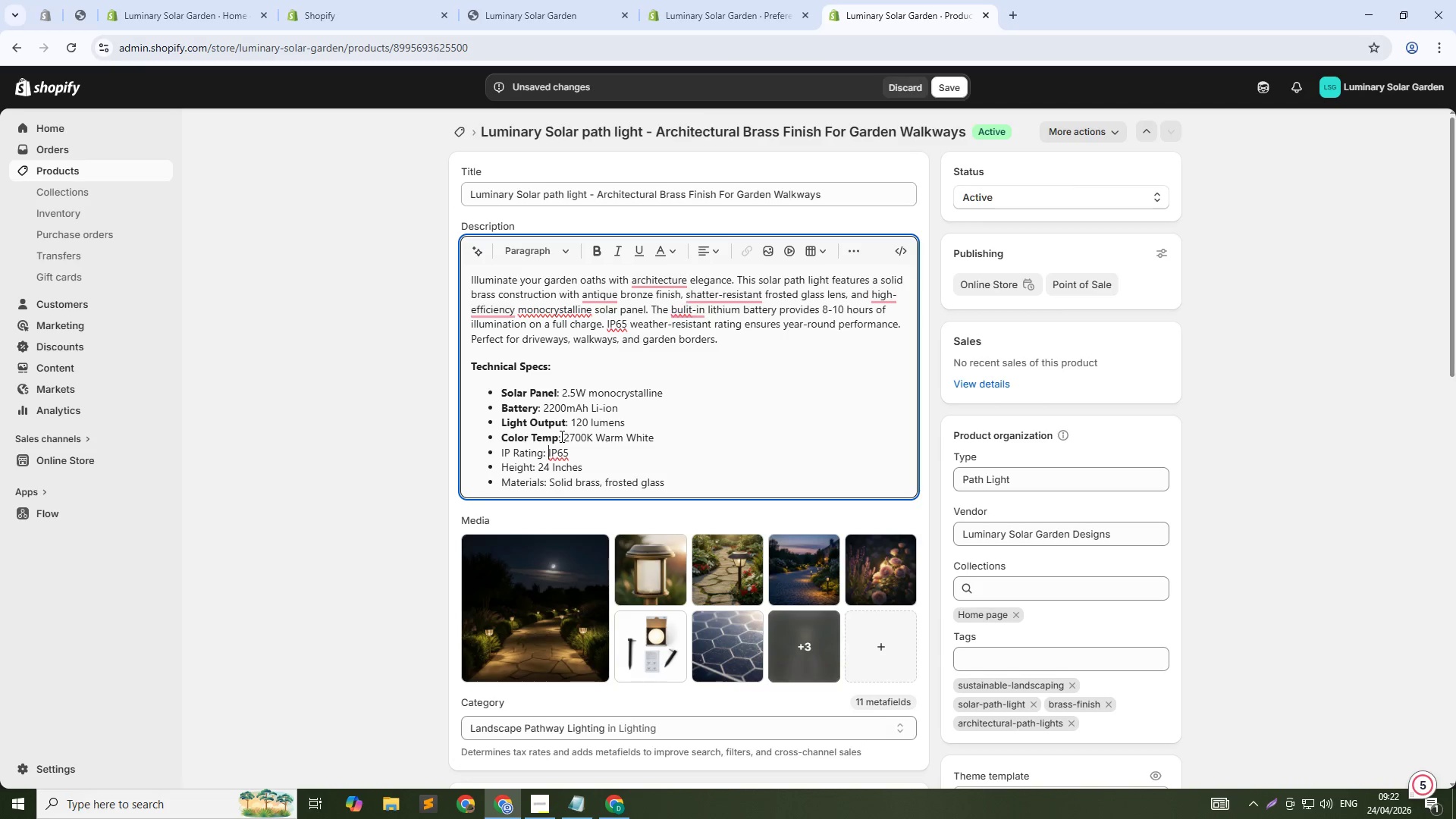 
key(ArrowLeft)
 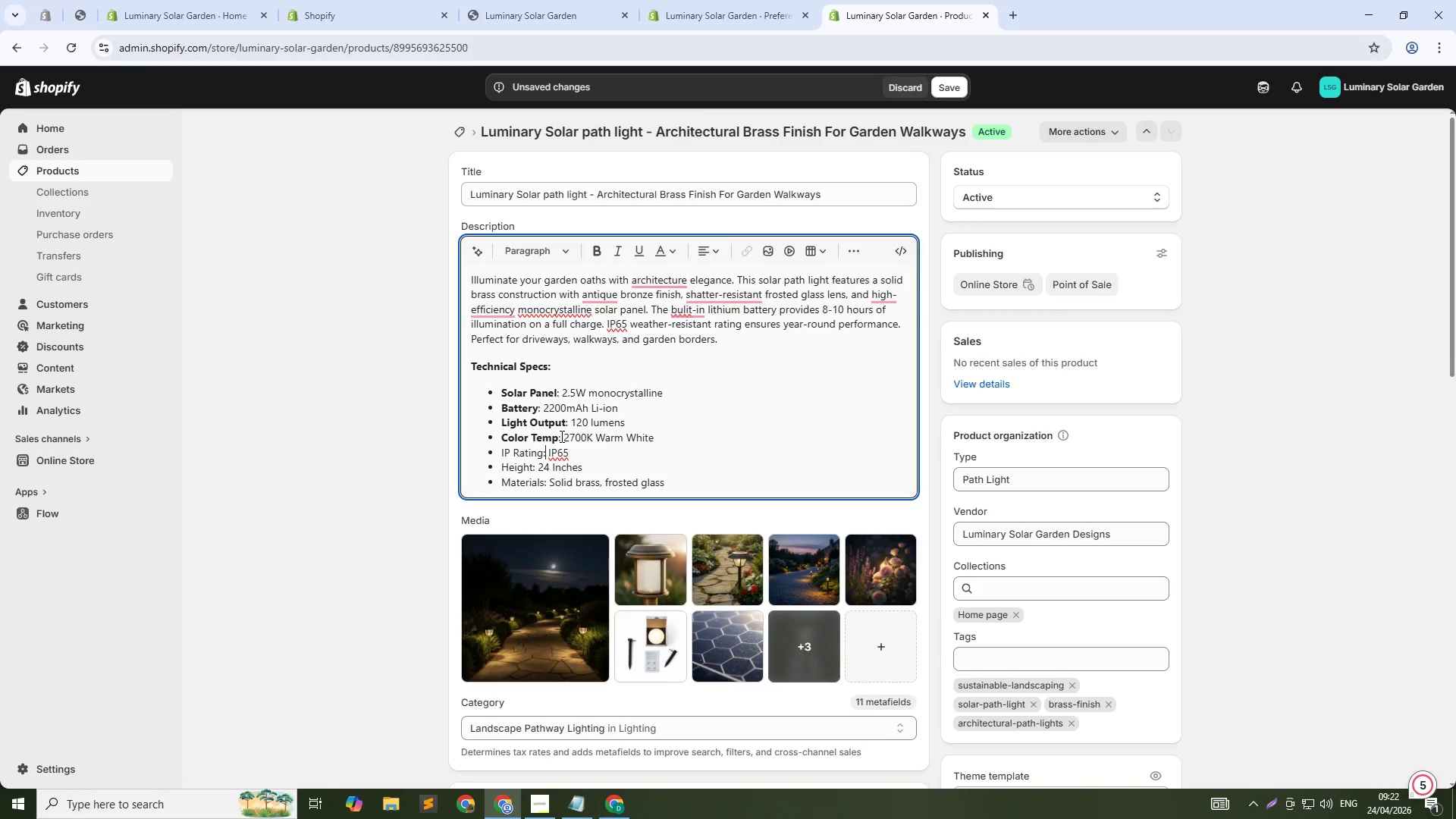 
key(Control+Shift+ArrowLeft)
 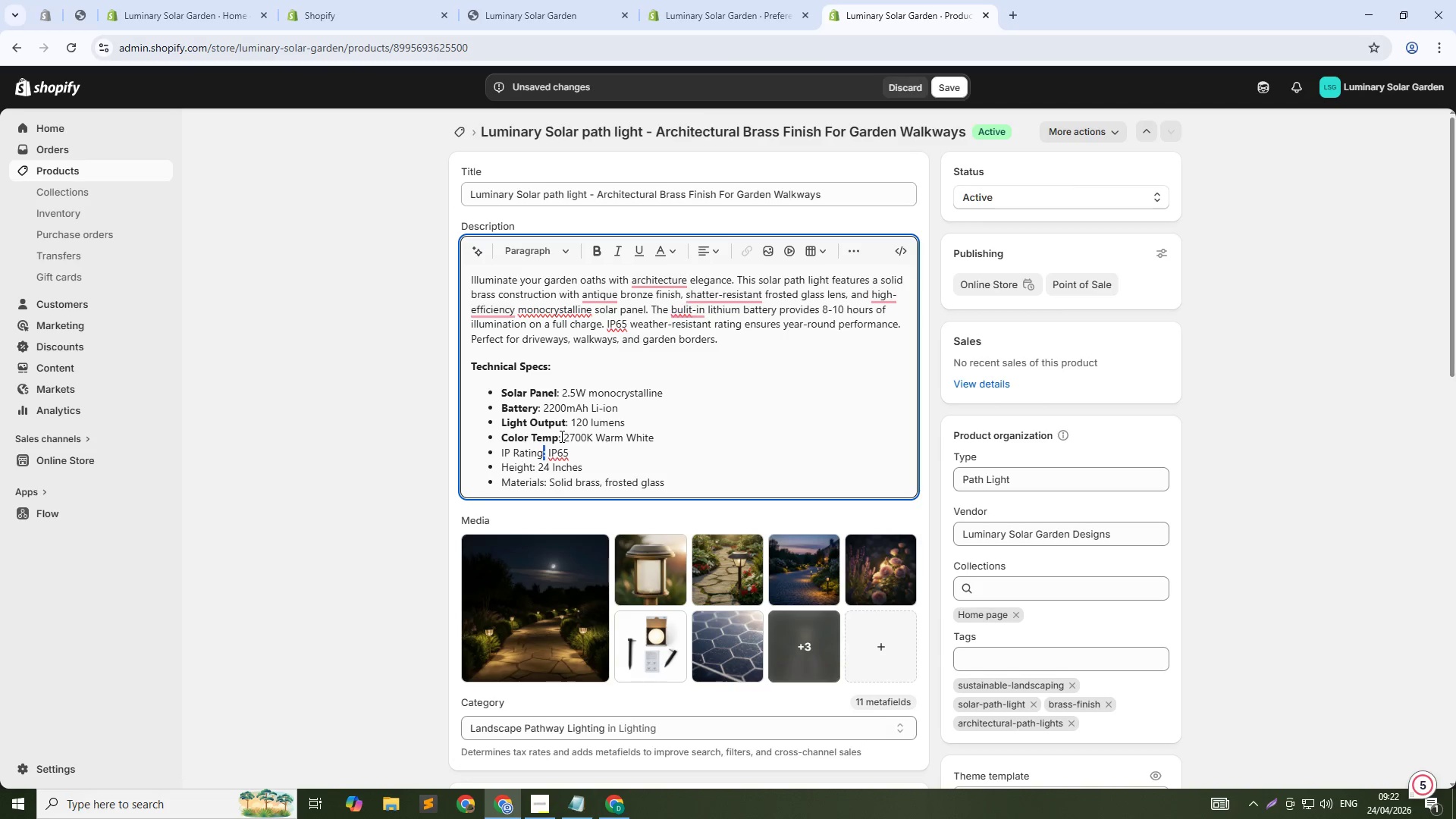 
key(Control+Shift+ArrowLeft)
 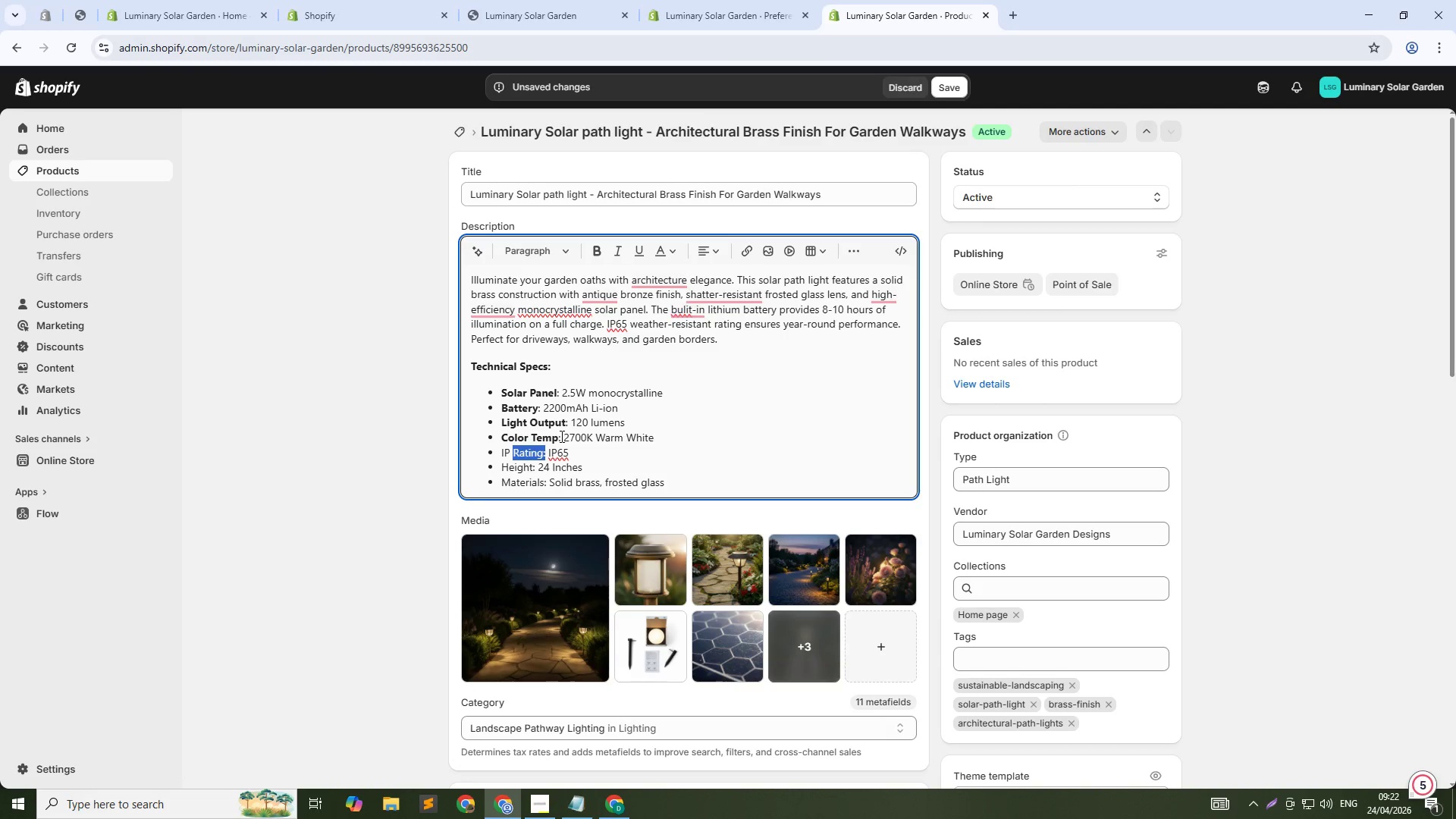 
key(Control+Shift+ArrowLeft)
 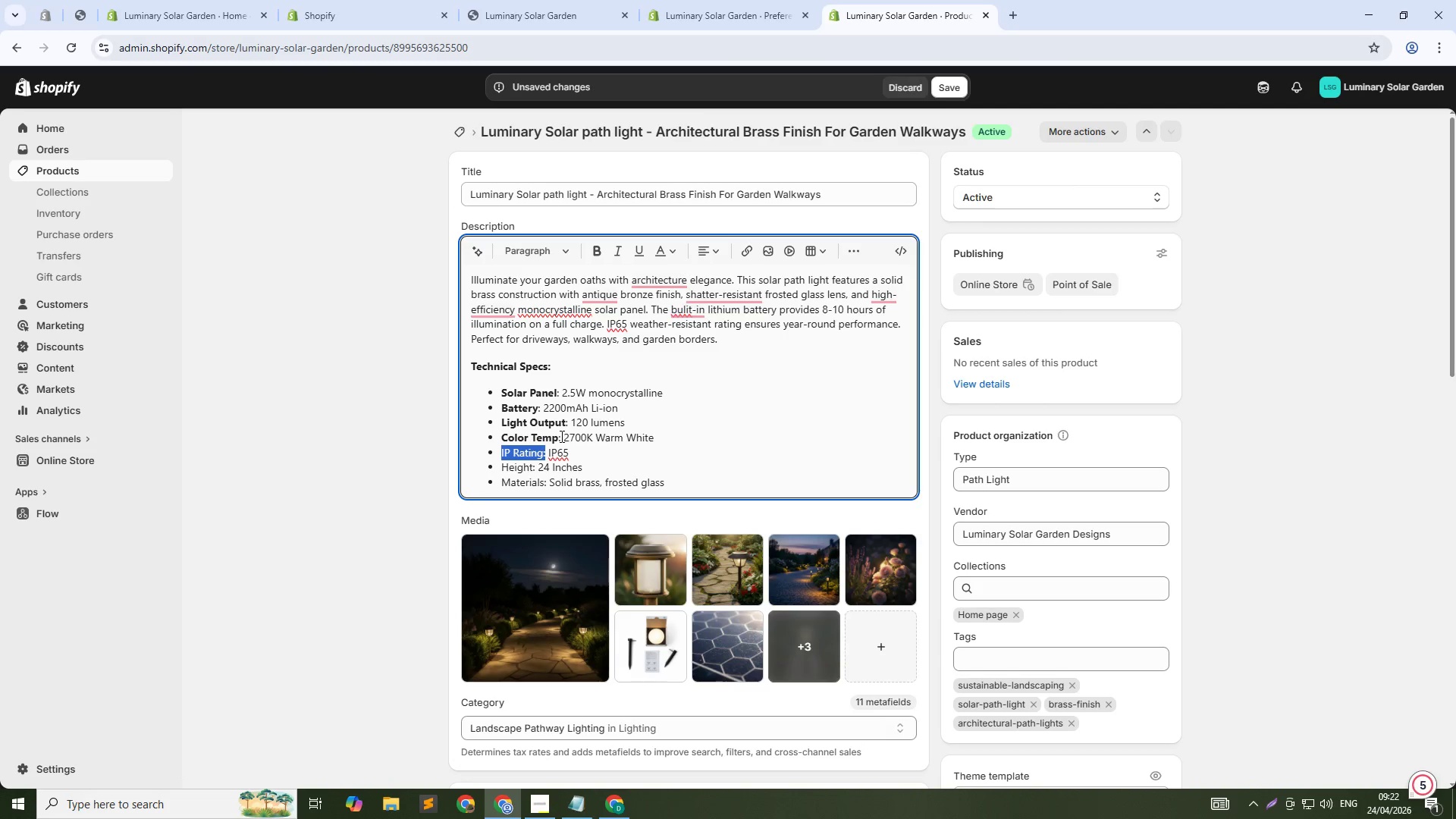 
key(Control+B)
 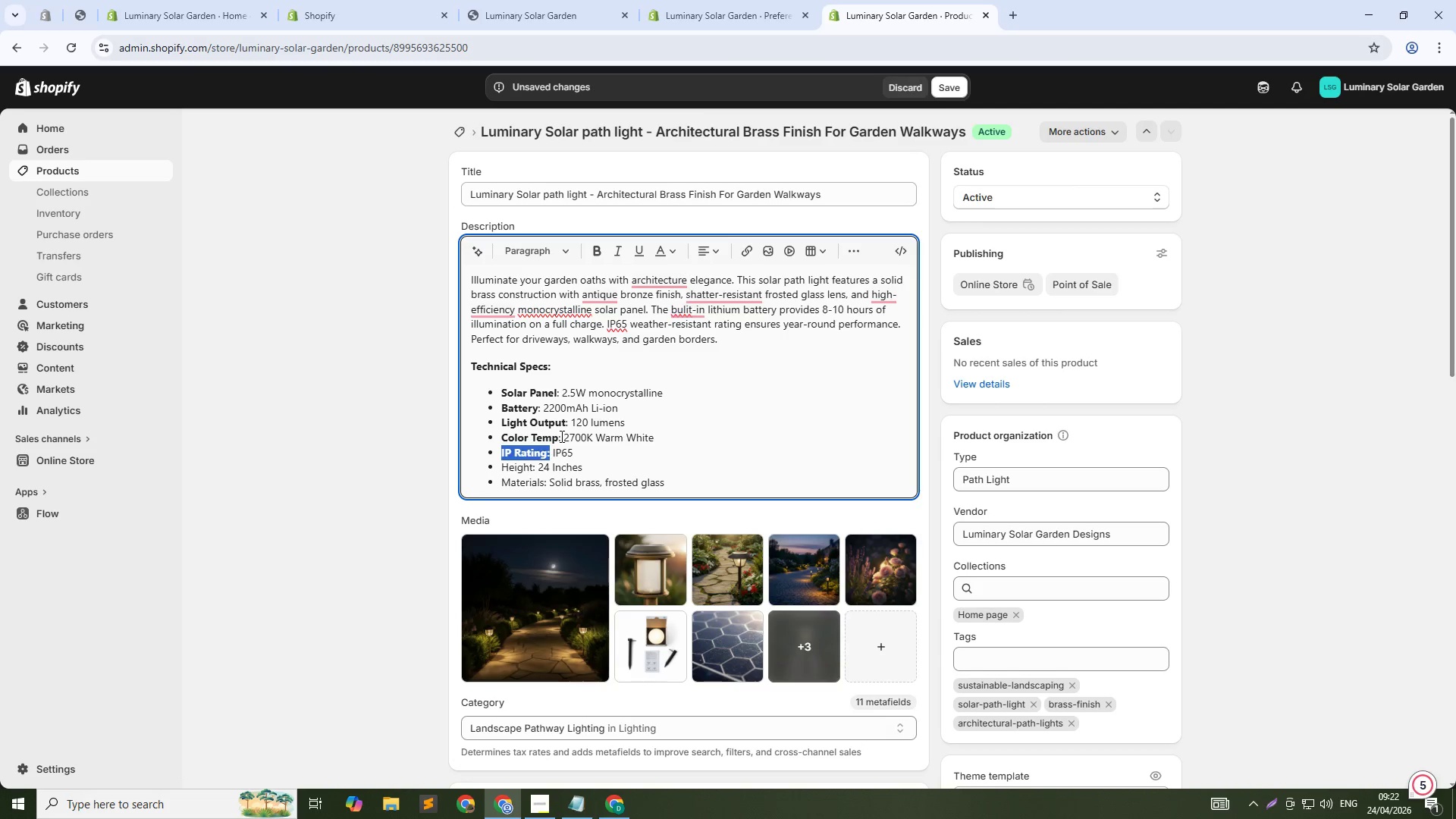 
key(ArrowDown)
 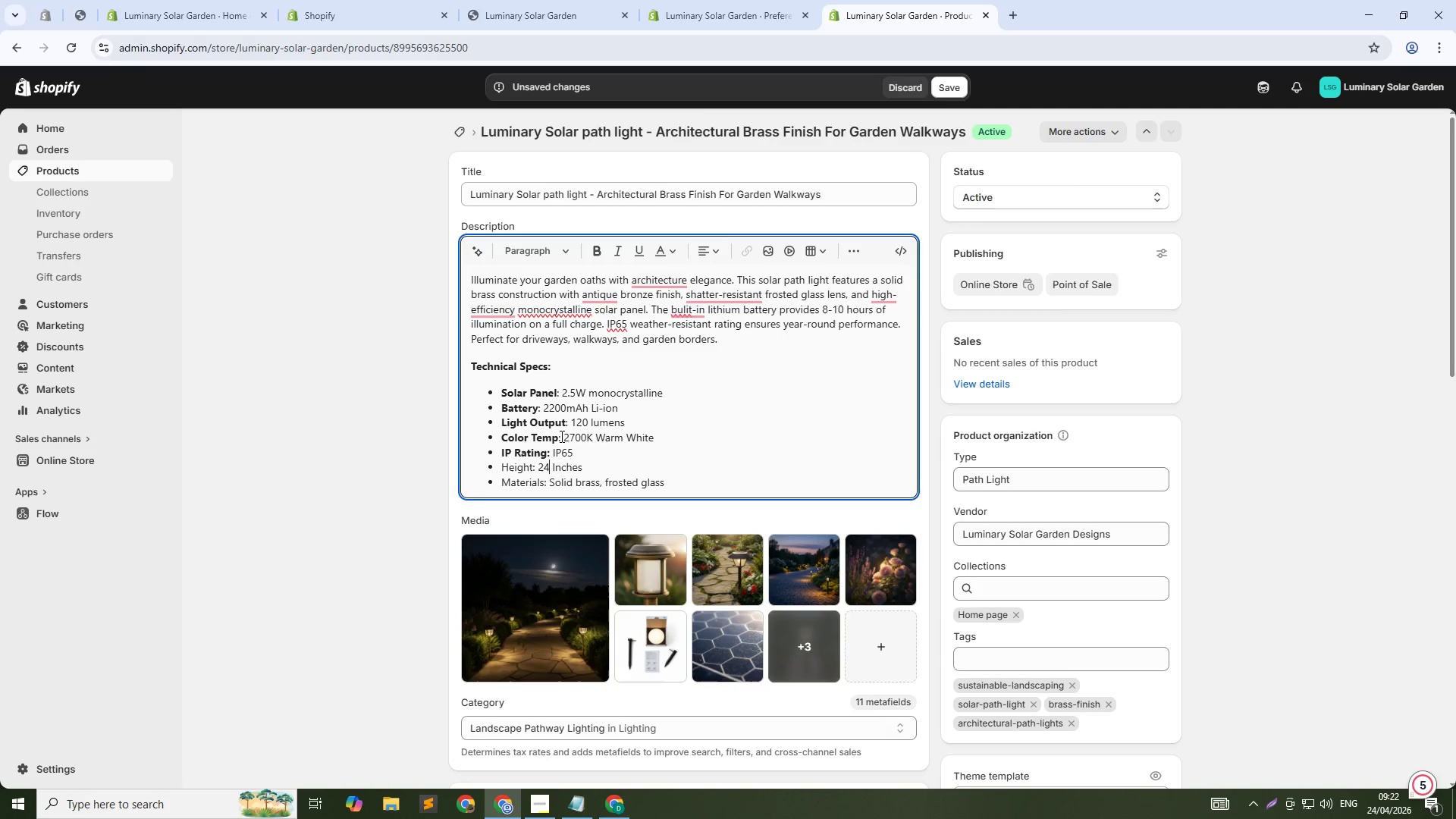 
key(ArrowLeft)
 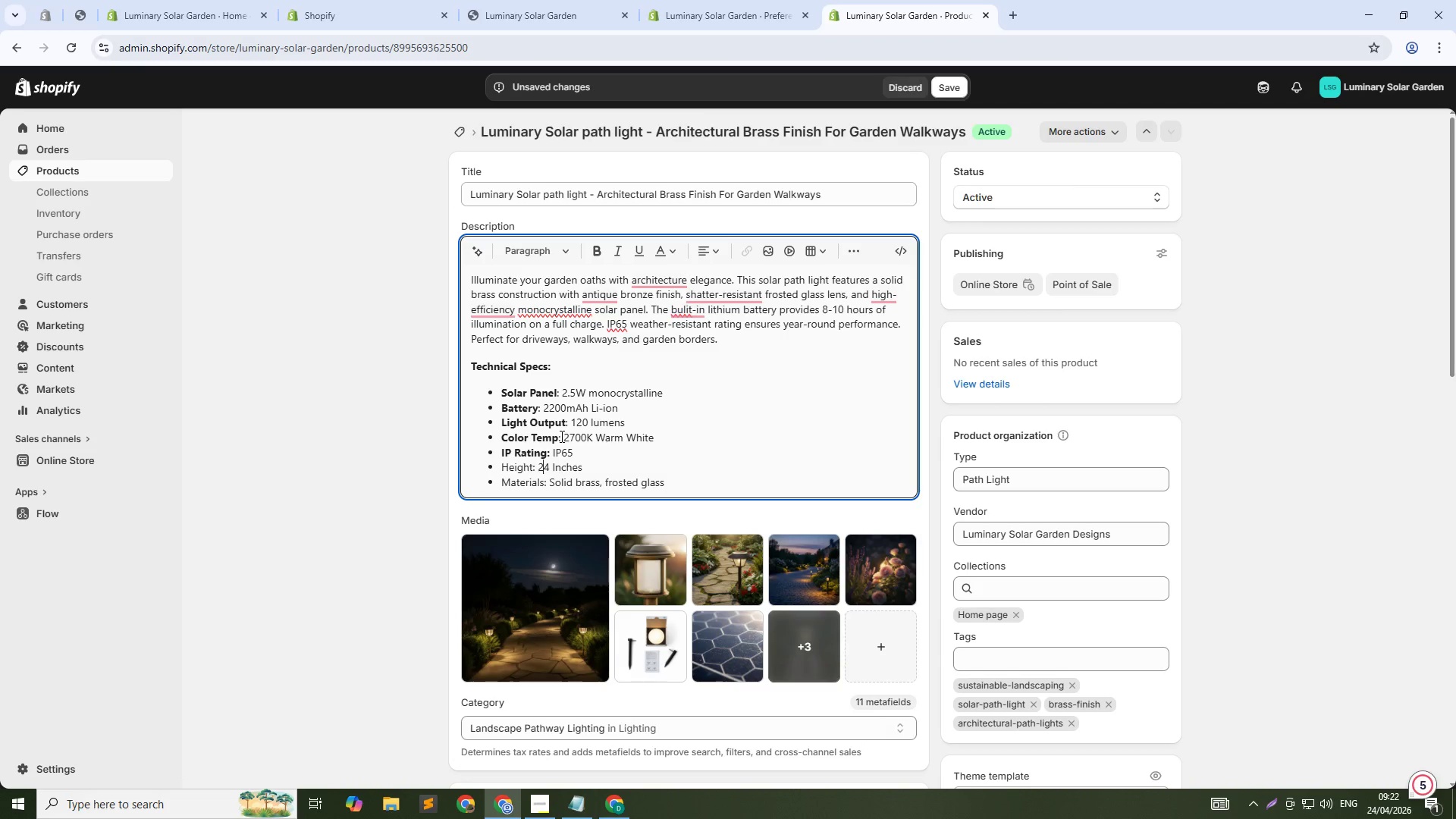 
key(ArrowLeft)
 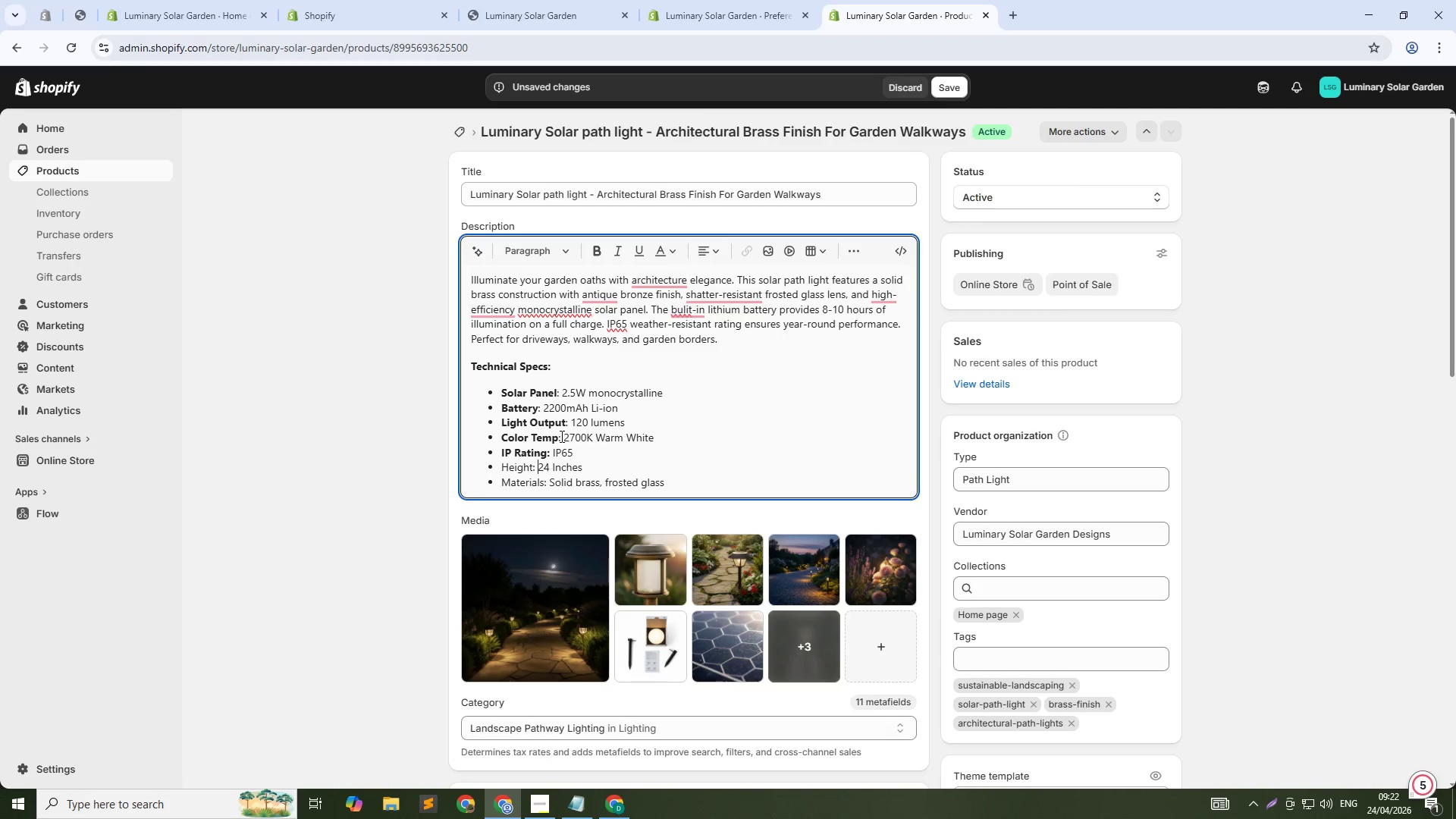 
key(ArrowLeft)
 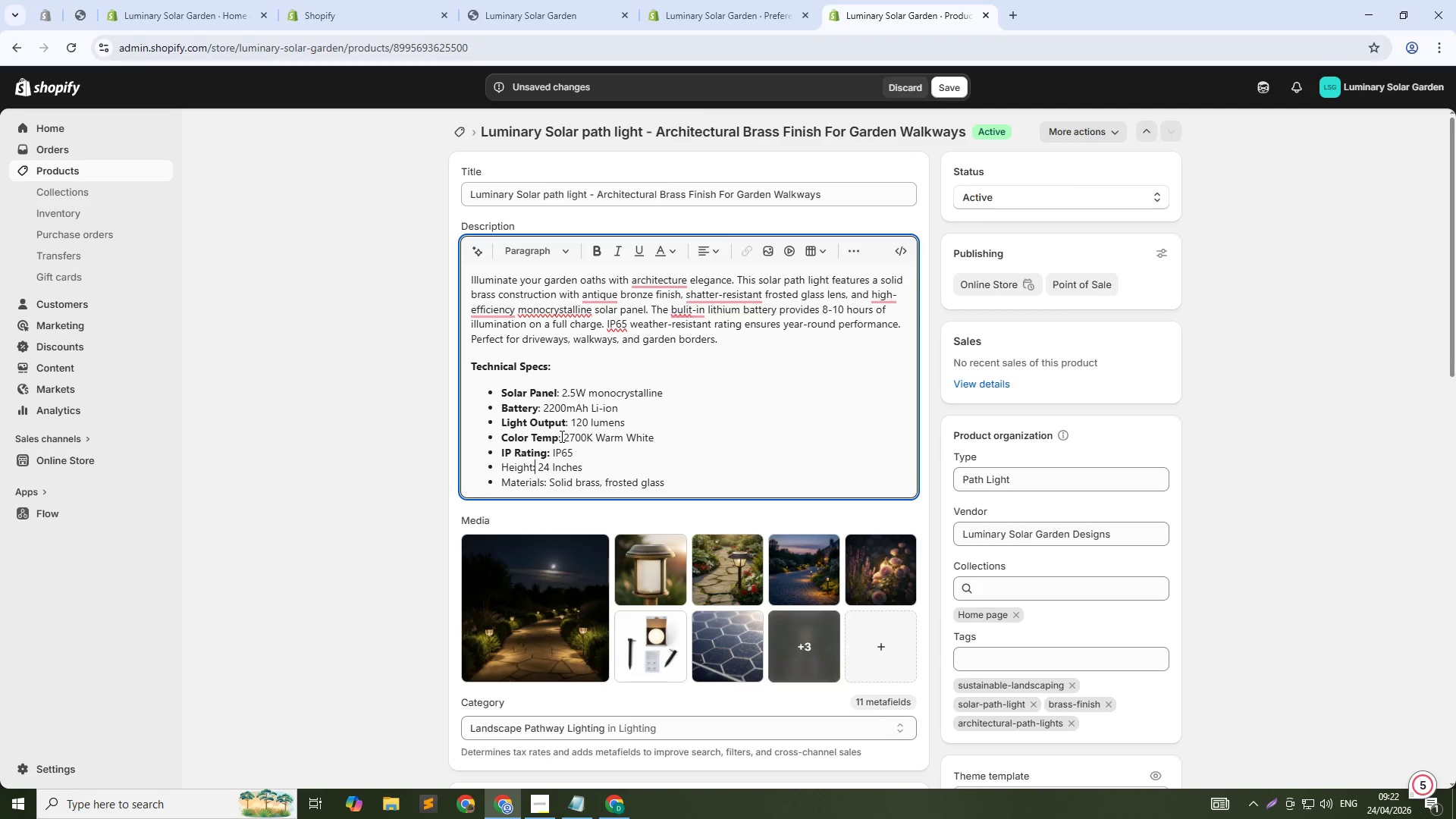 
key(Control+Shift+ArrowLeft)
 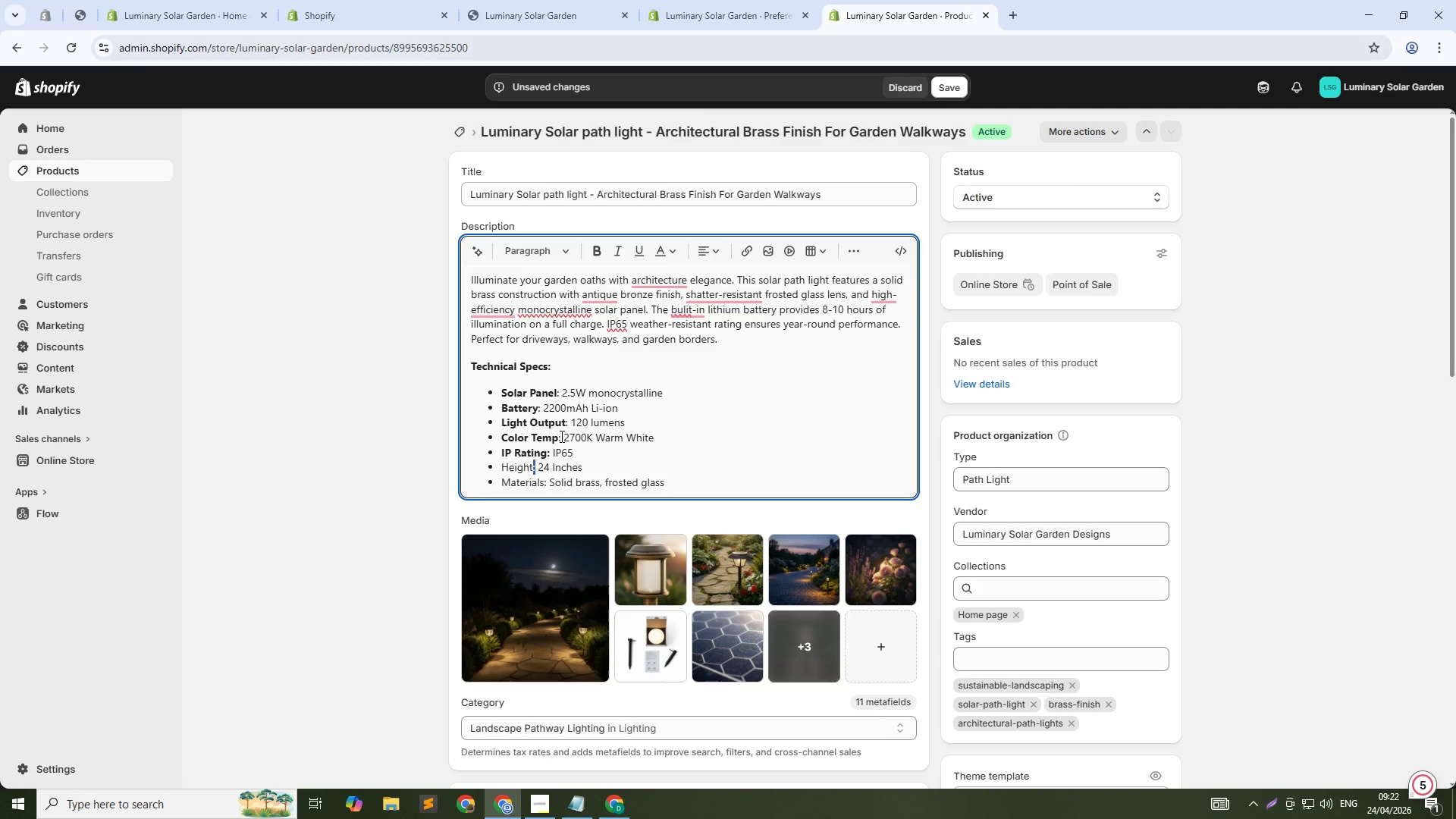 
key(Control+Shift+ArrowLeft)
 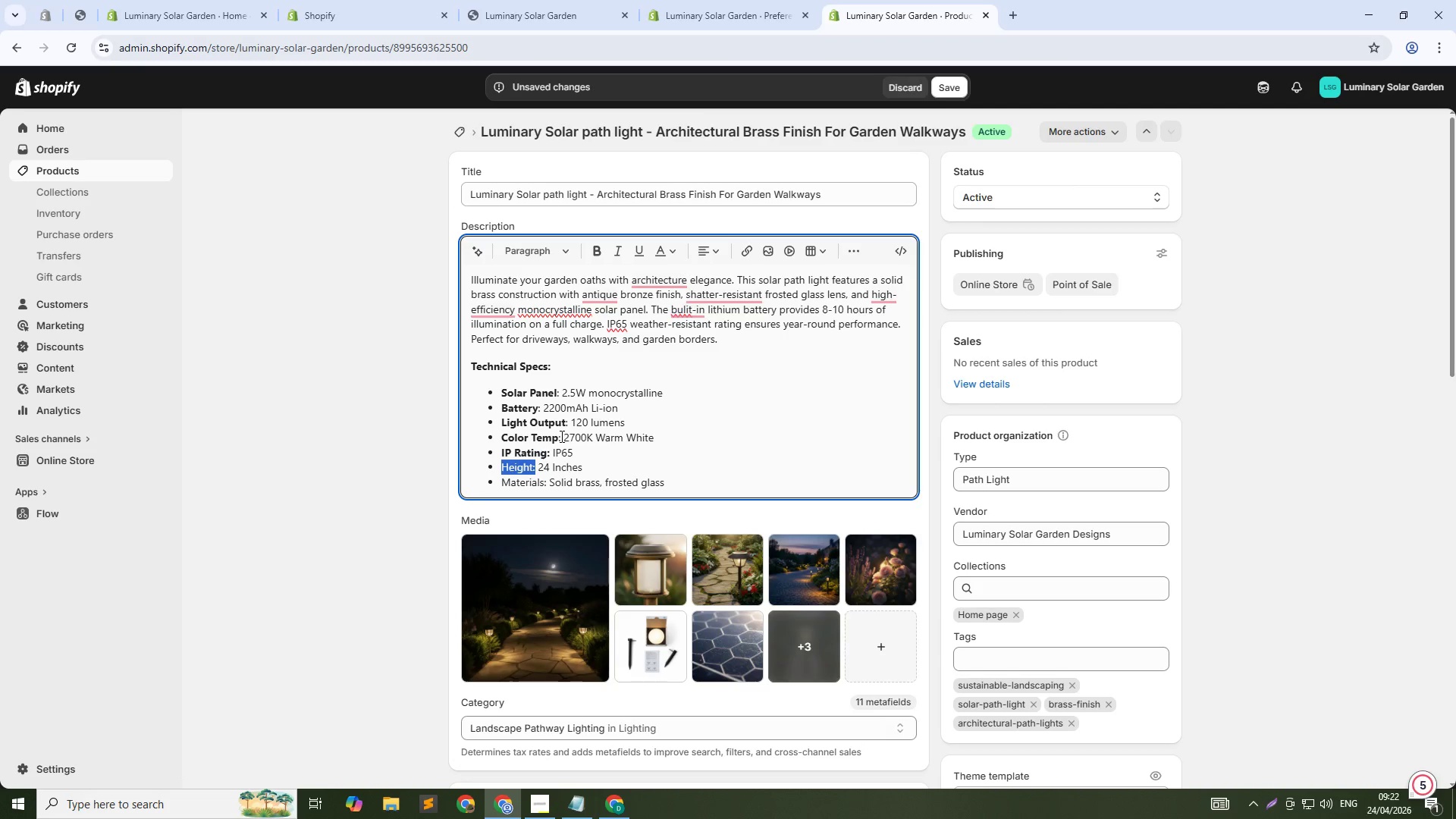 
key(Control+B)
 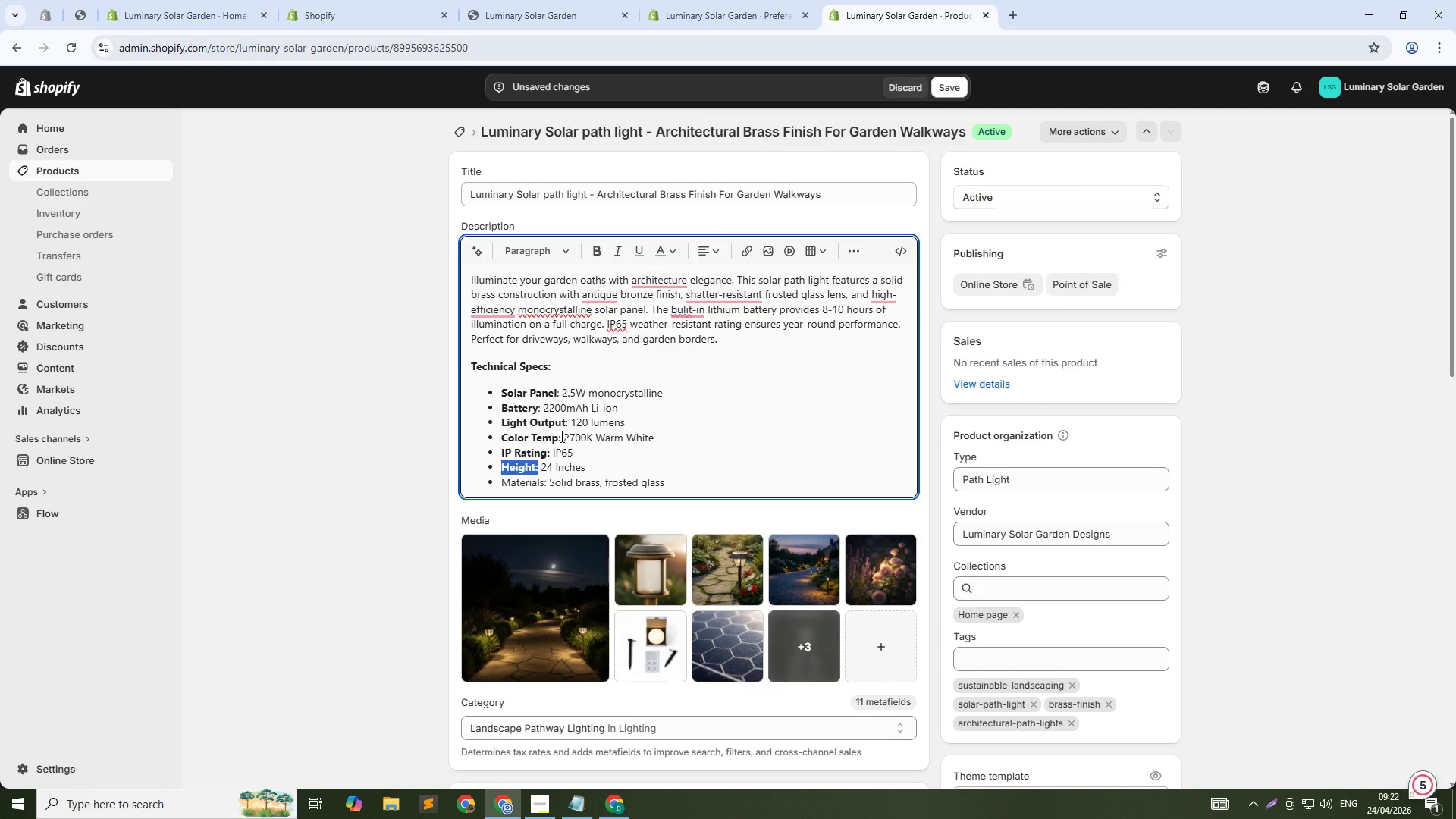 
key(ArrowDown)
 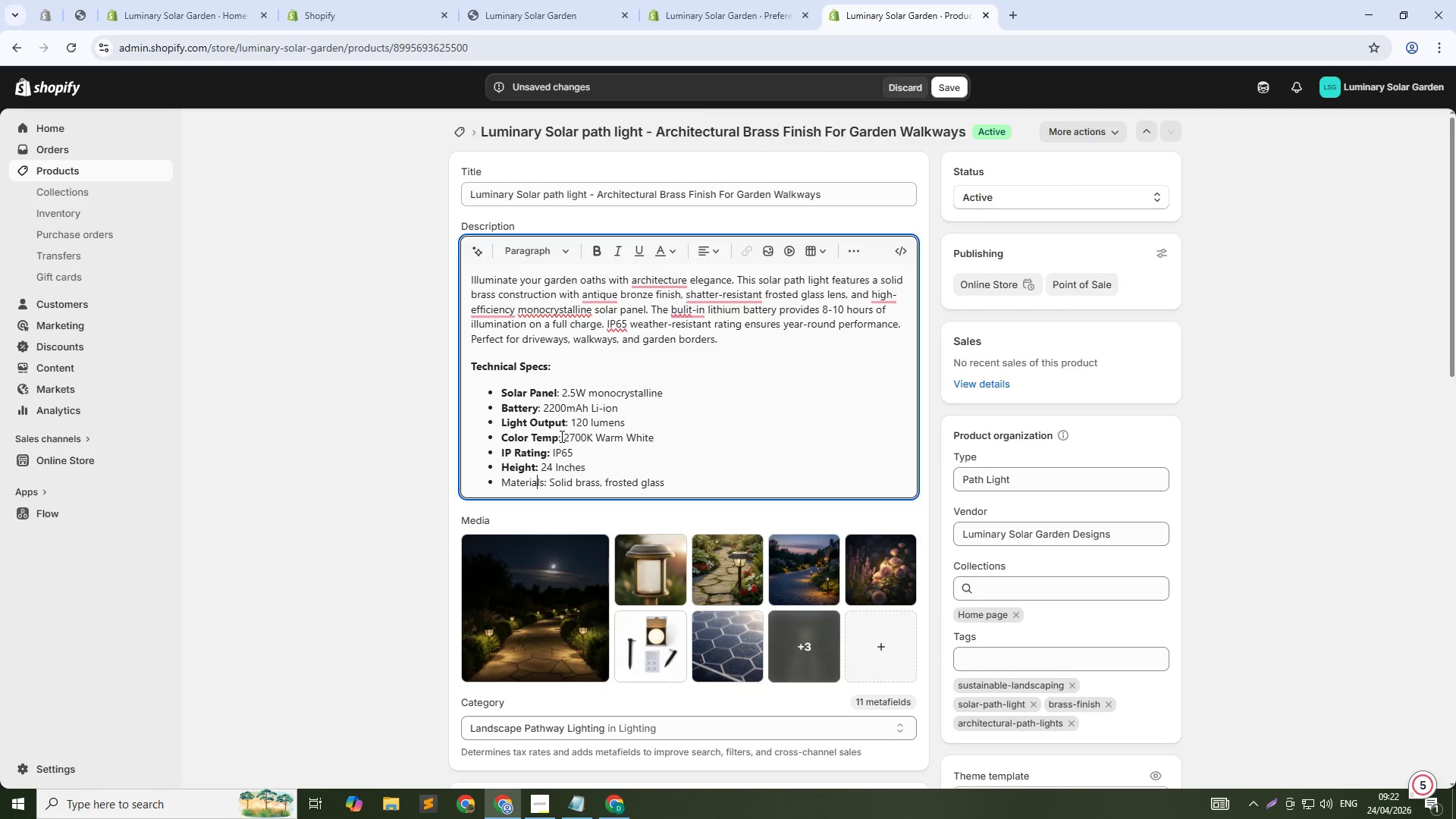 
key(ArrowRight)
 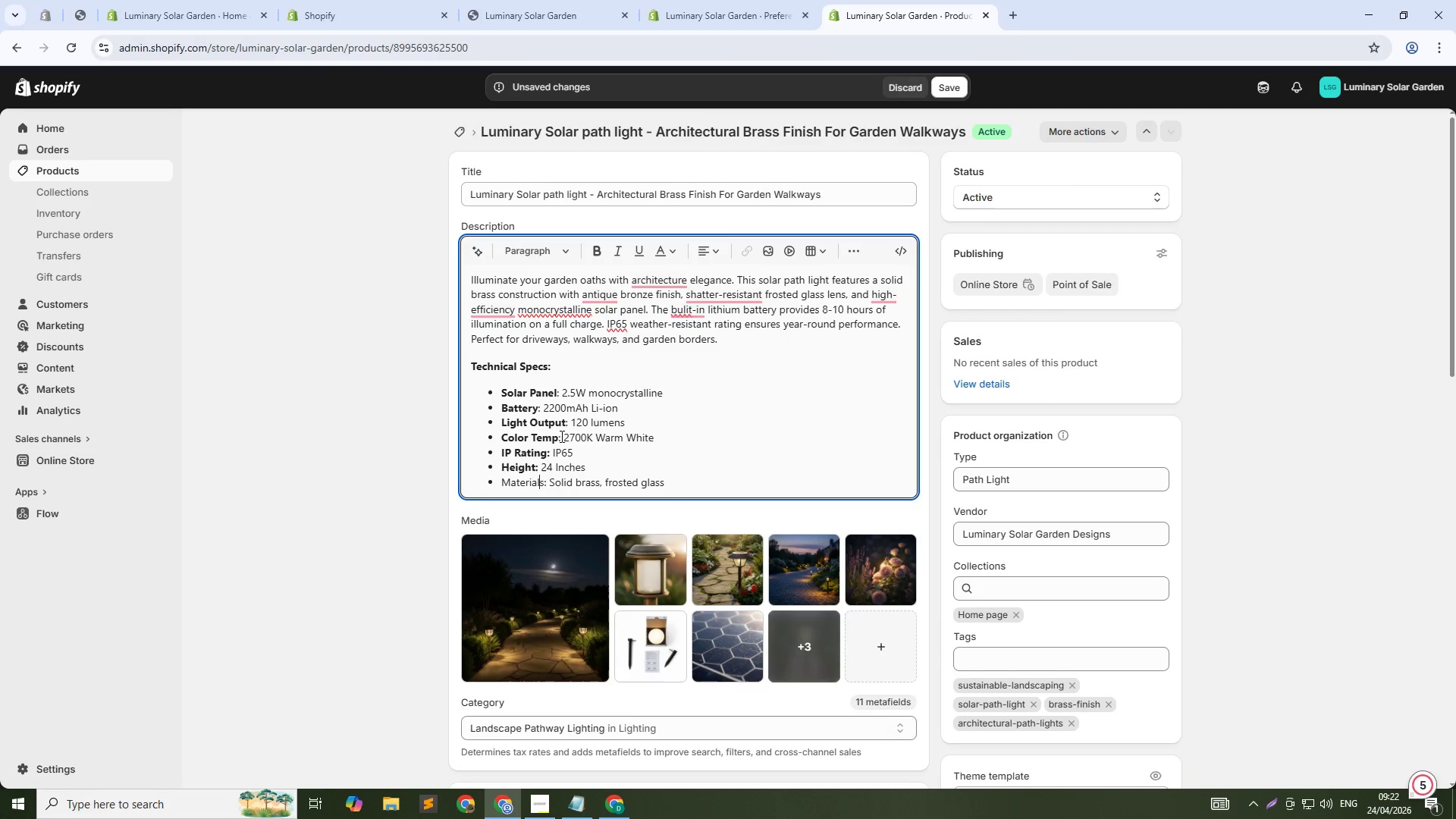 
key(ArrowRight)
 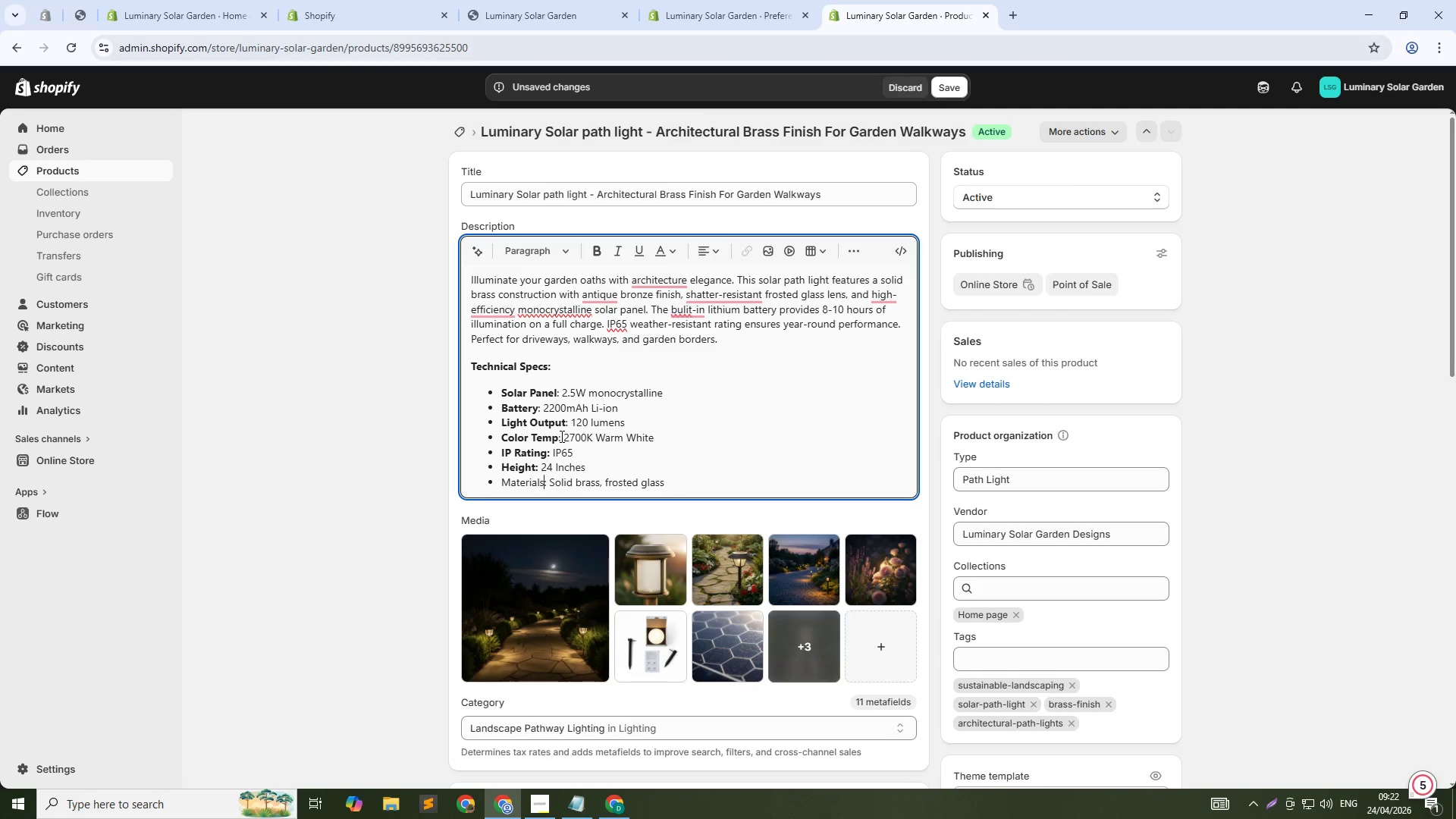 
key(ArrowRight)
 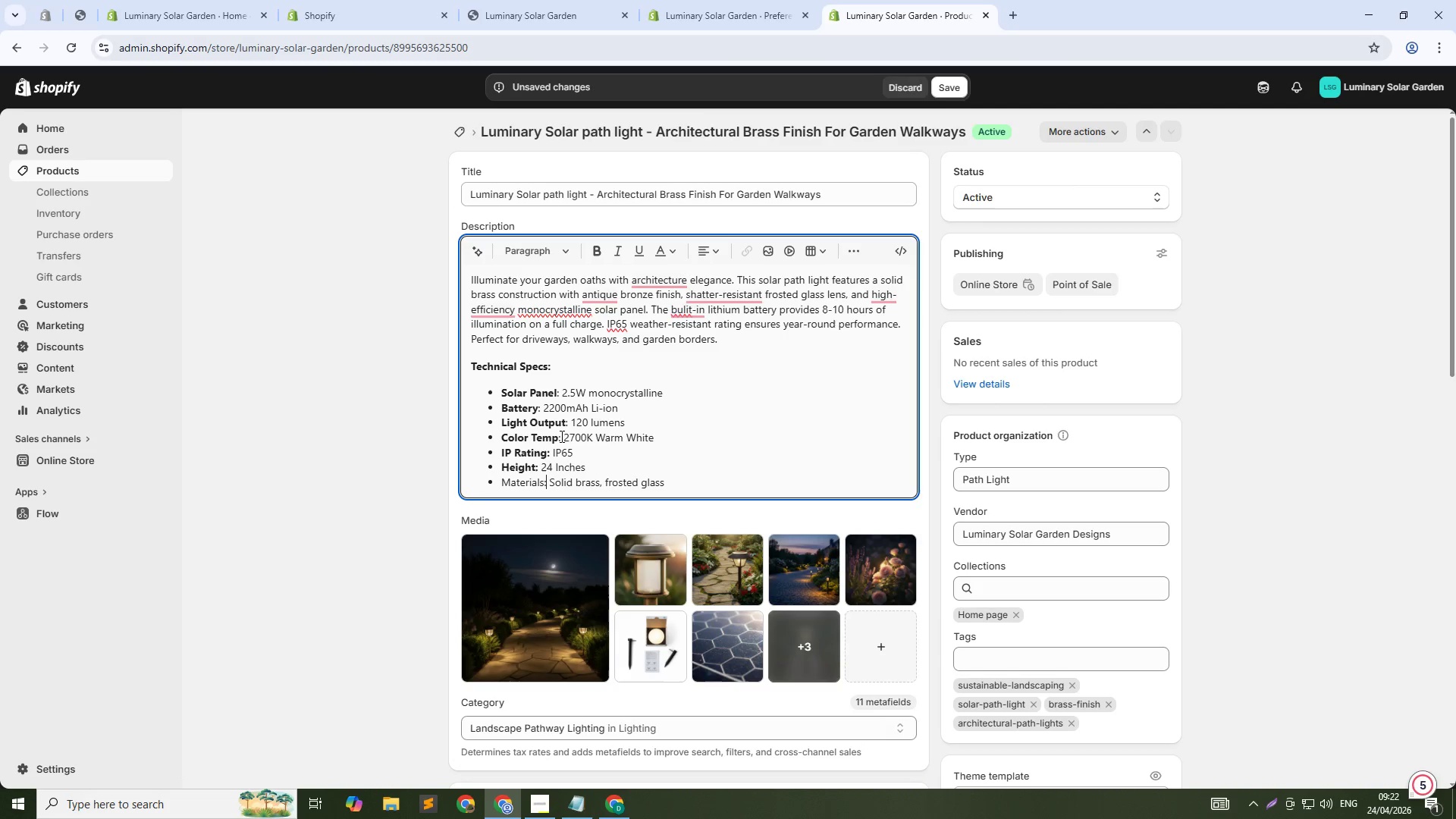 
key(Control+Shift+ArrowLeft)
 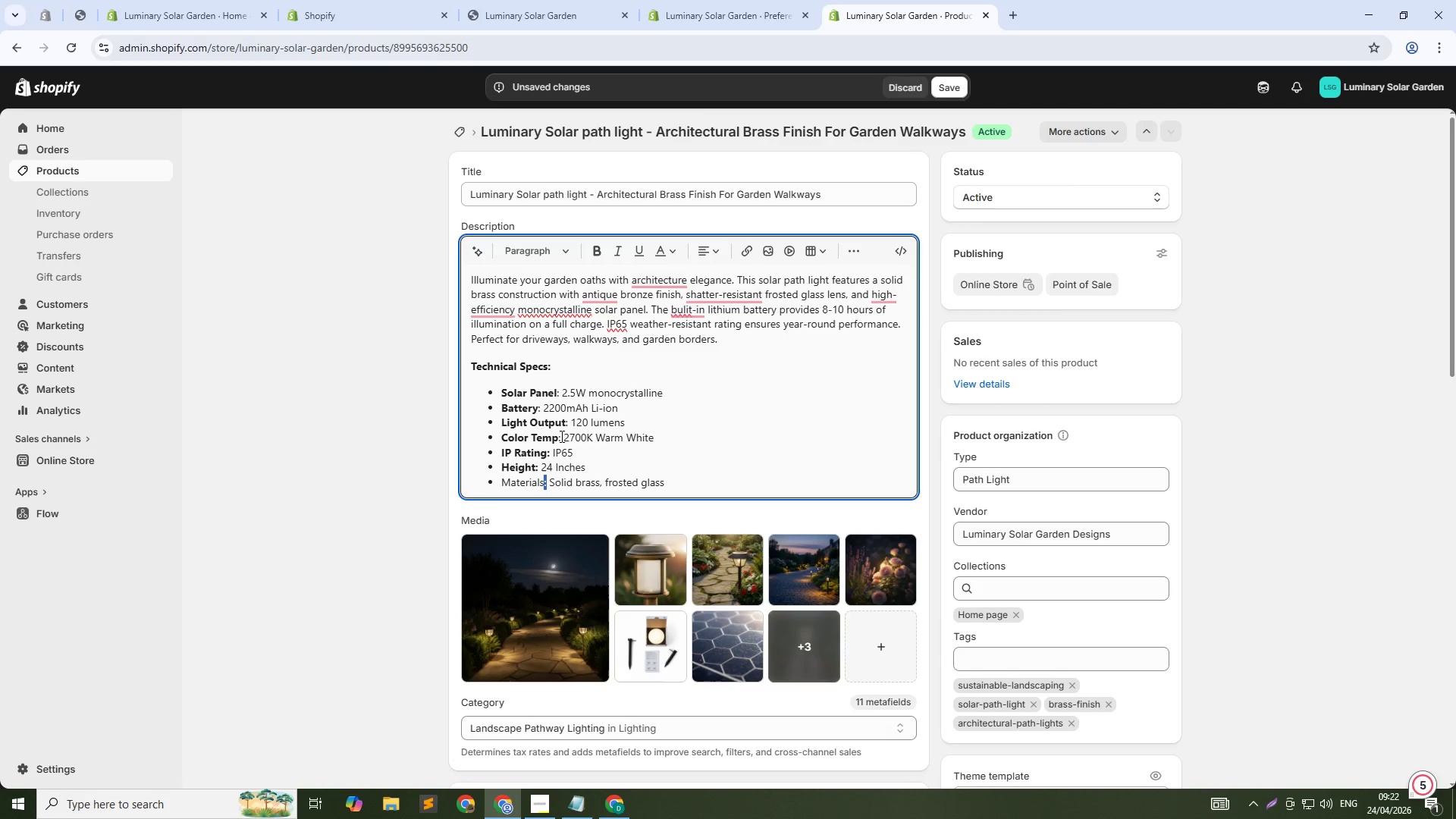 
key(Control+Shift+ArrowLeft)
 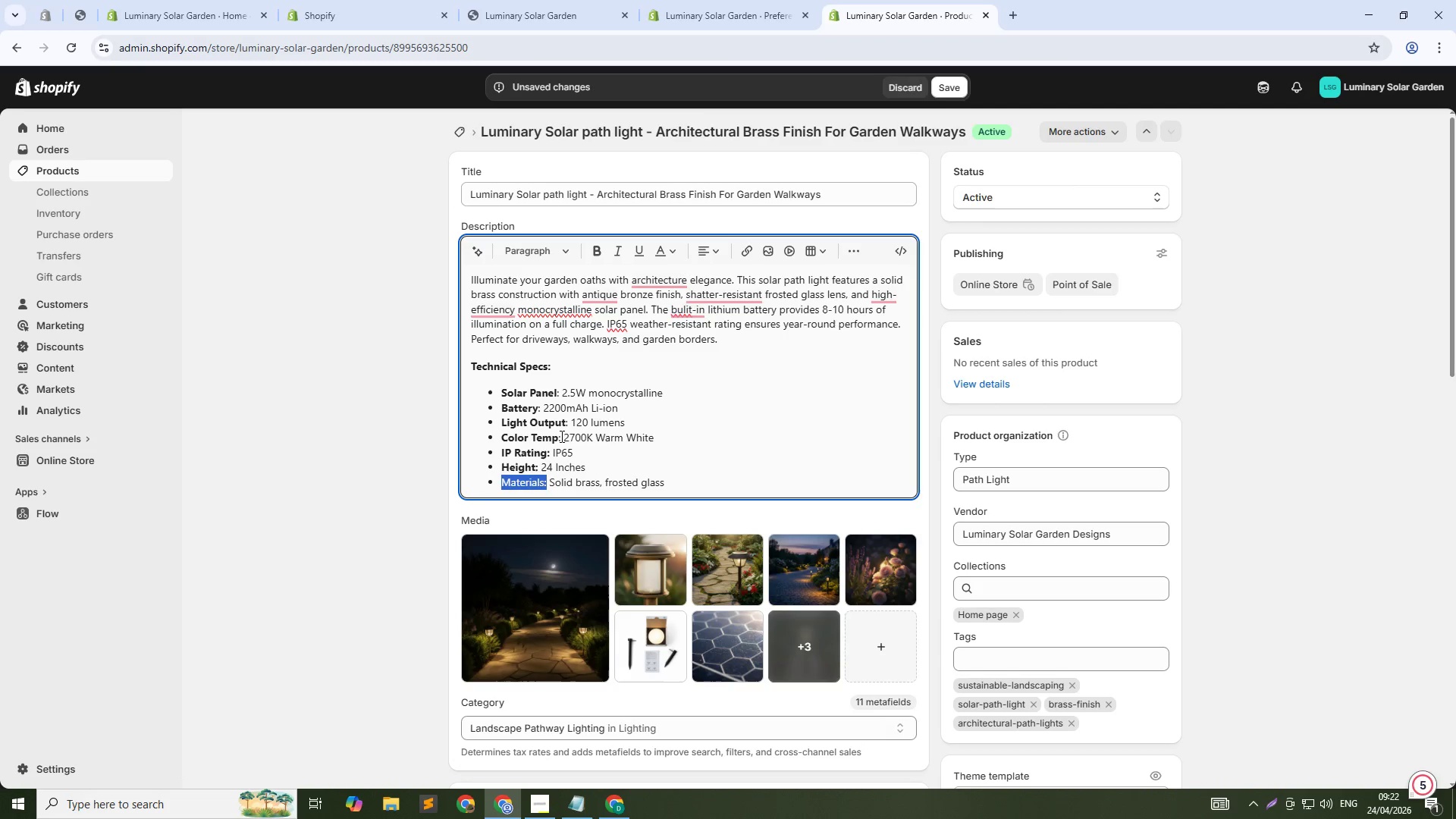 
key(Control+B)
 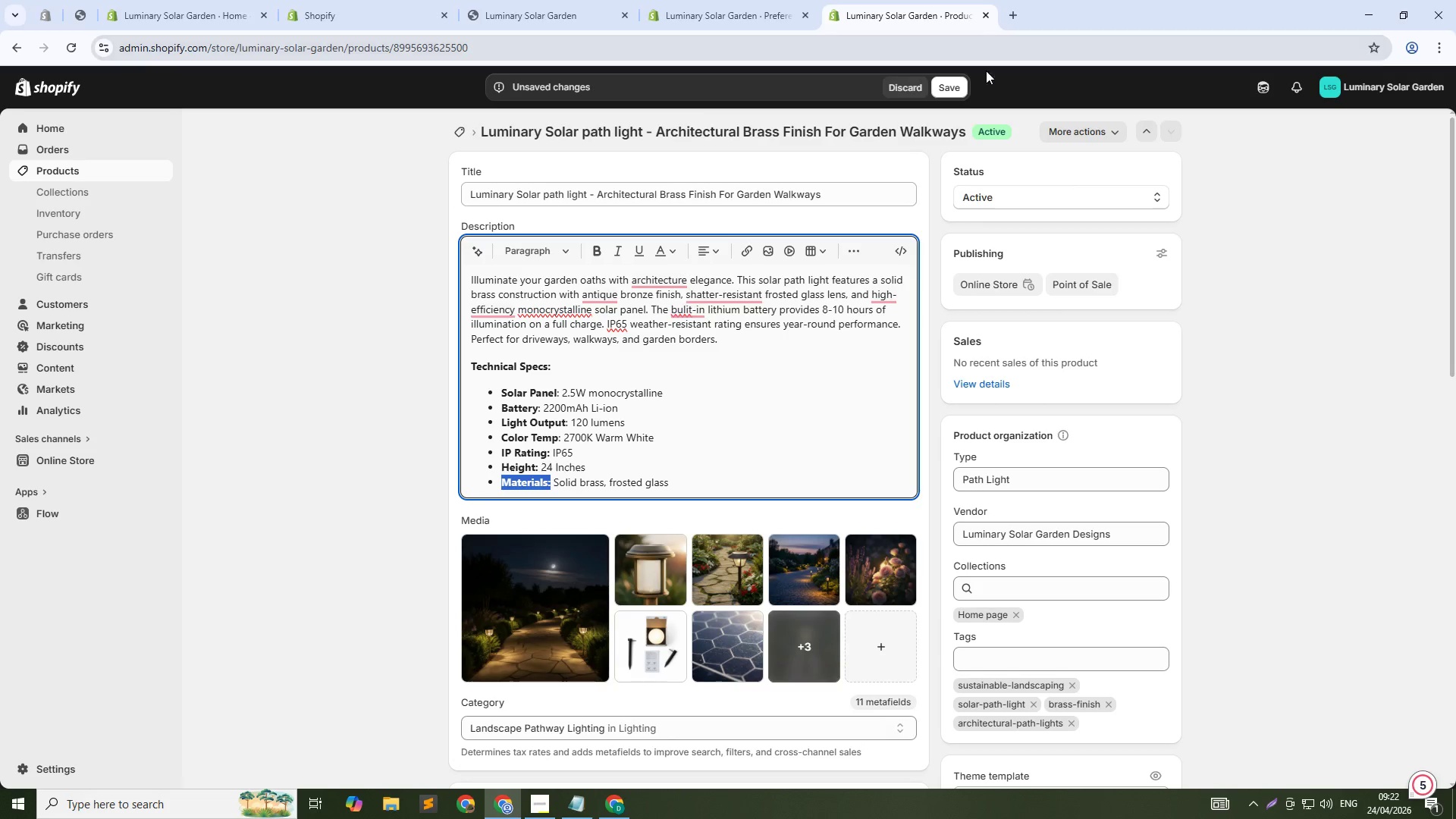 
left_click([952, 86])
 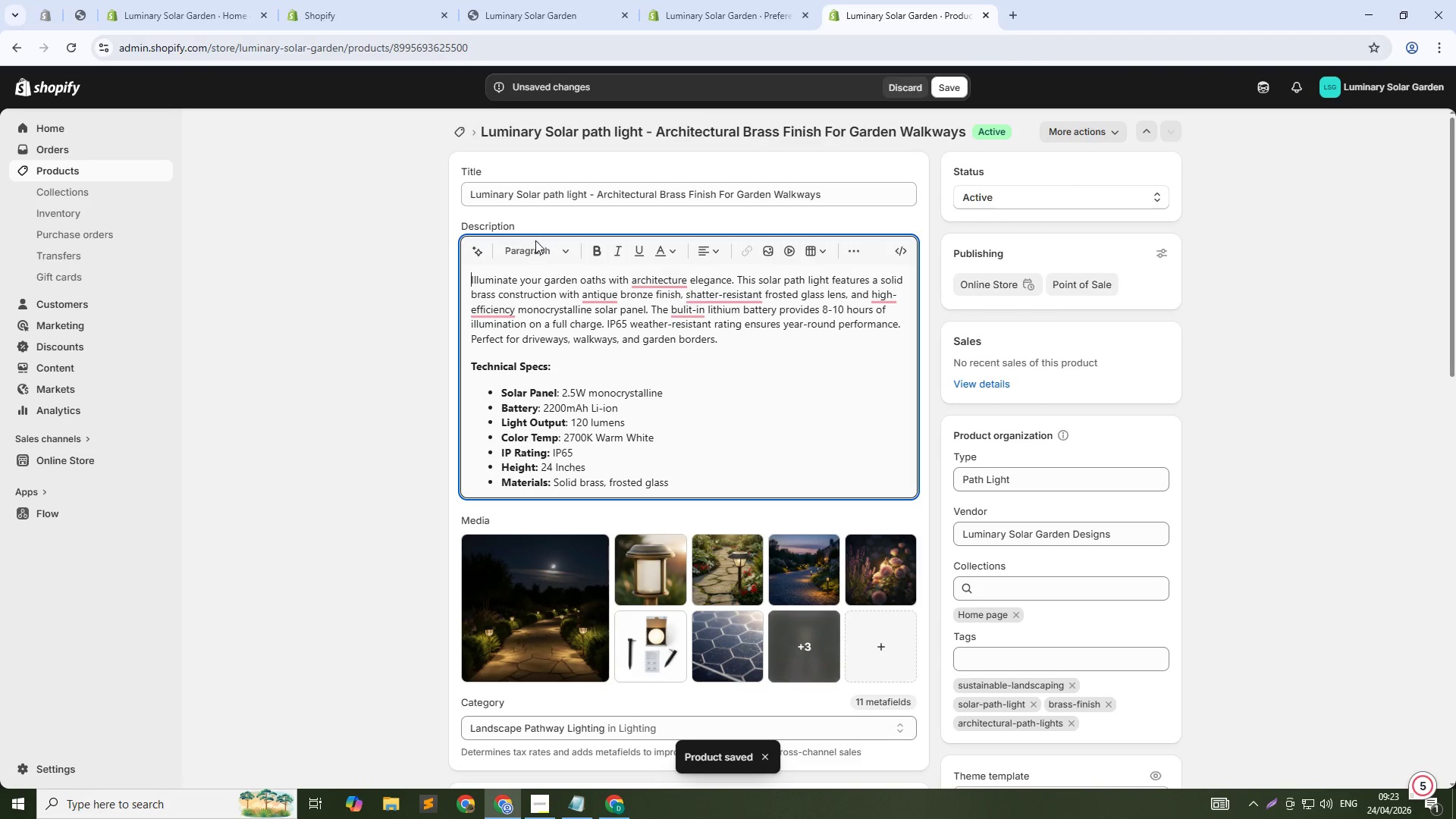 
wait(6.27)
 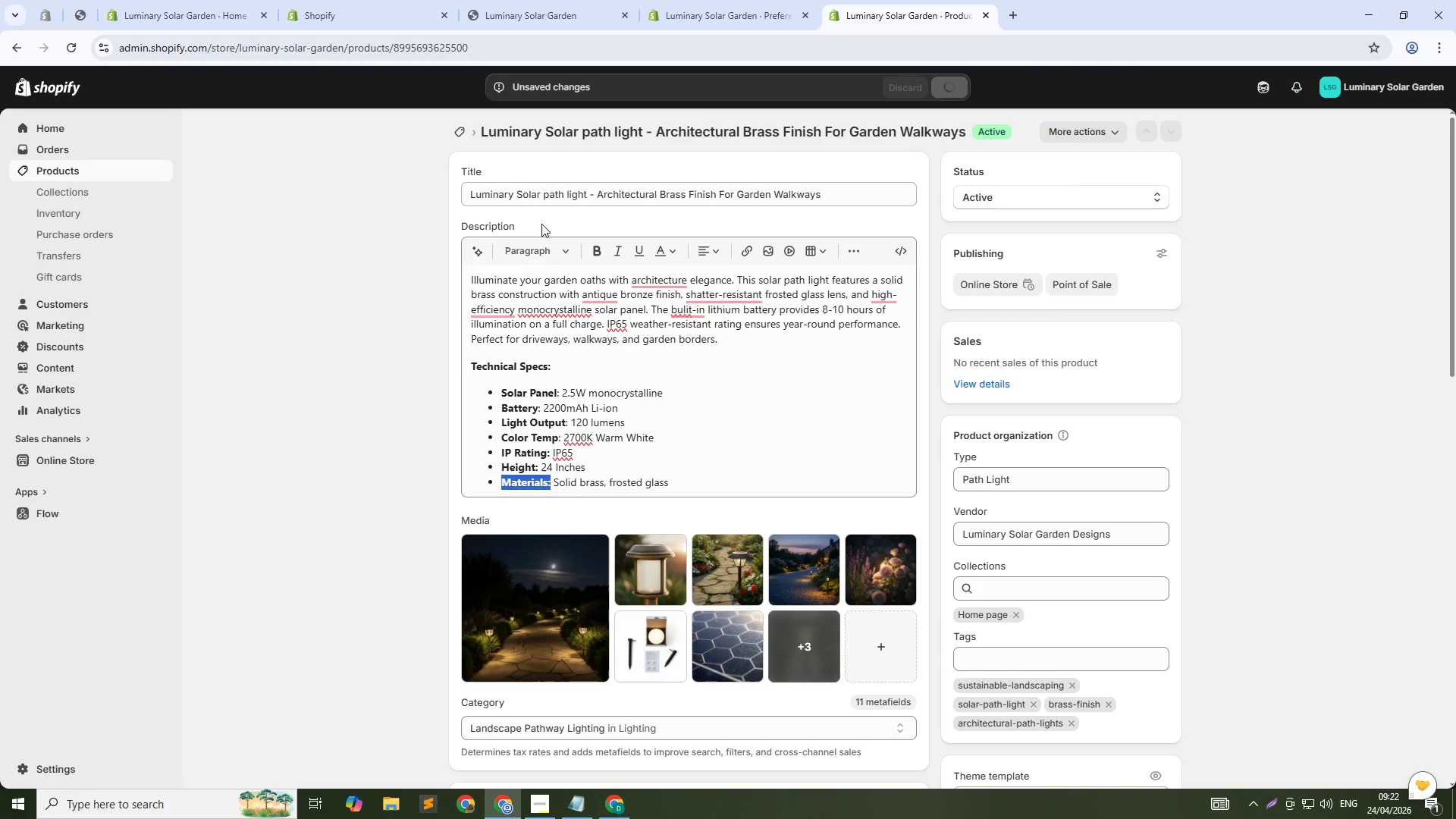 
left_click([466, 126])
 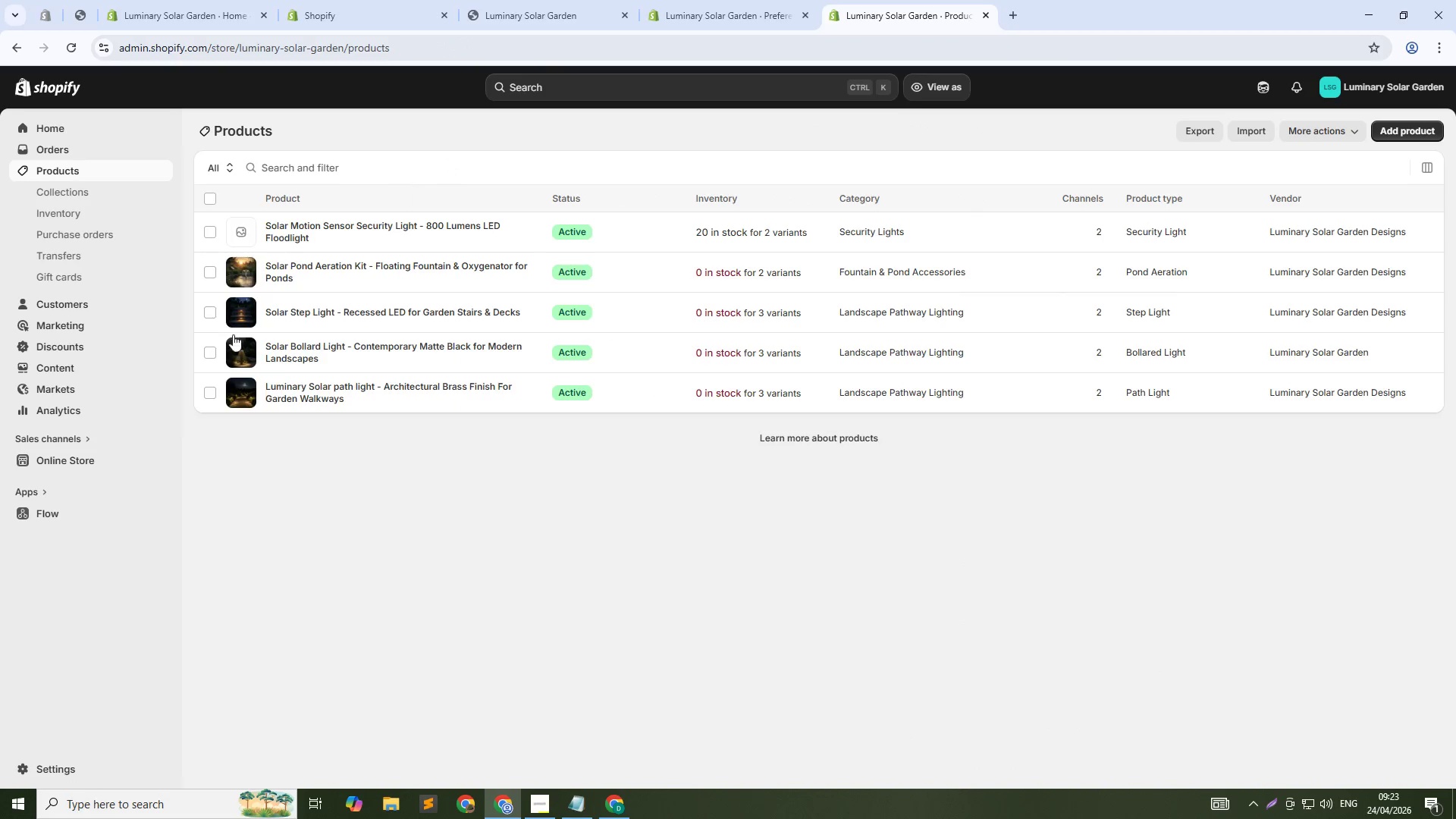 
left_click([306, 352])
 